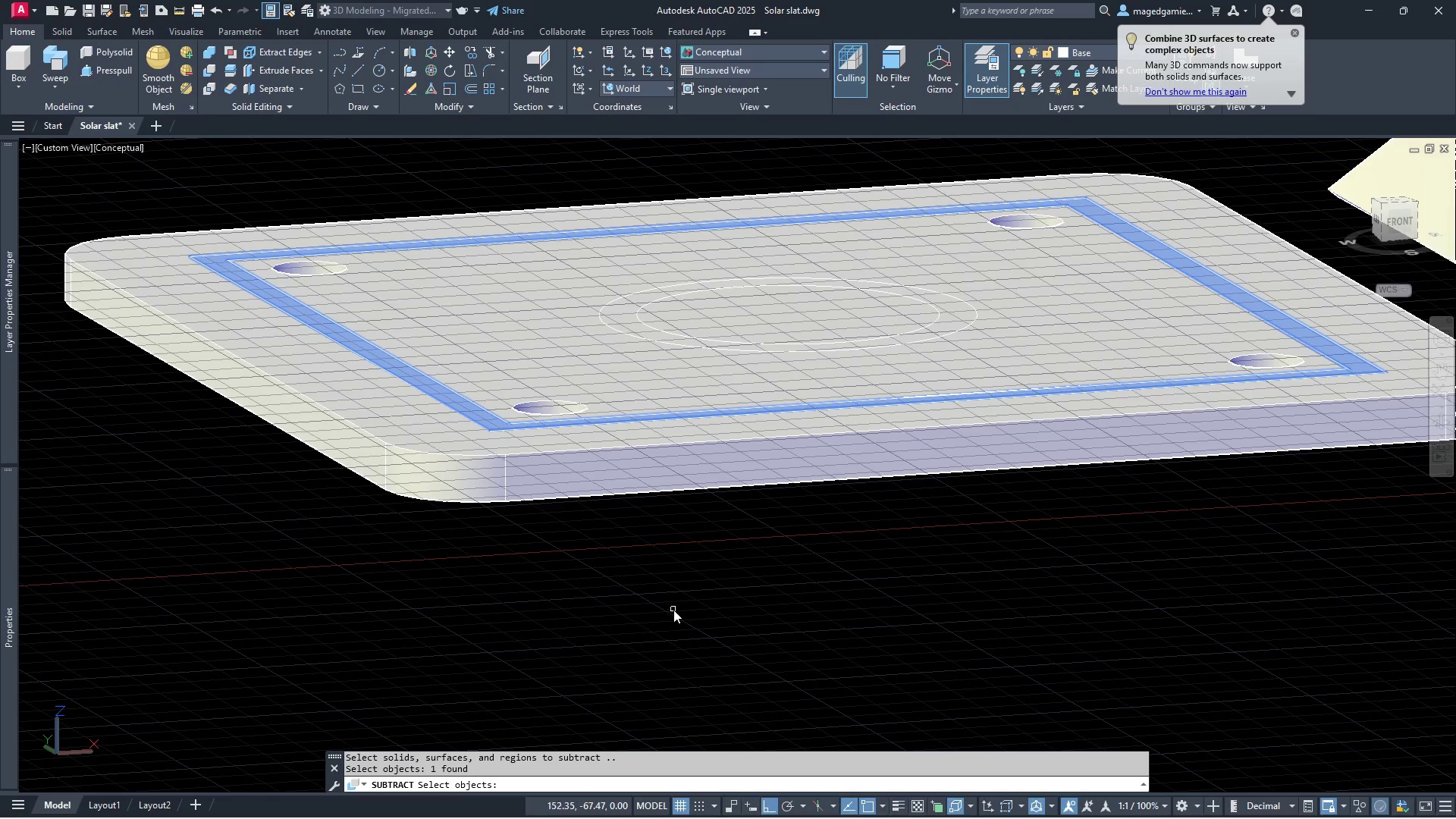 
right_click([673, 610])
 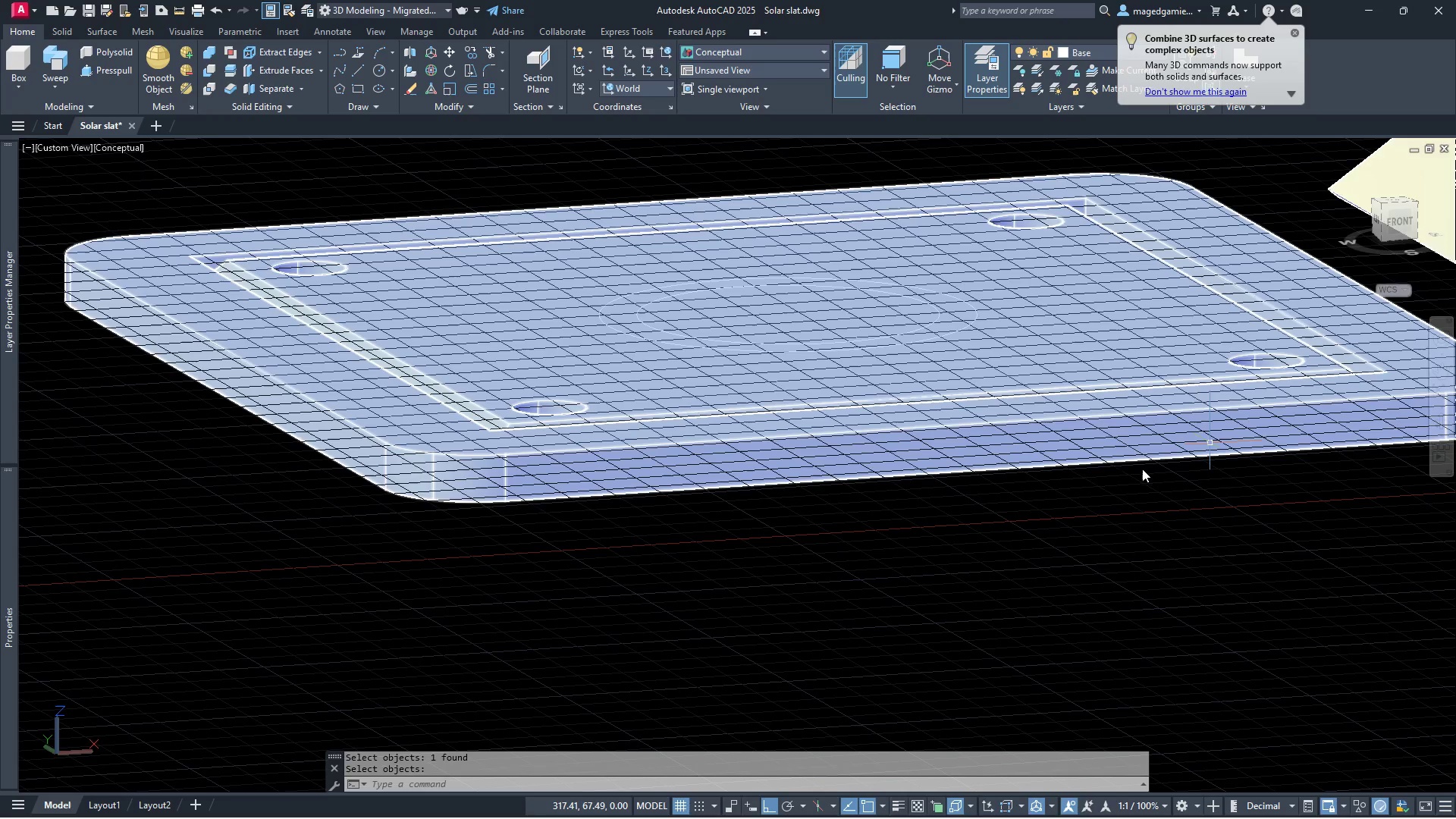 
scroll: coordinate [391, 567], scroll_direction: down, amount: 1.0
 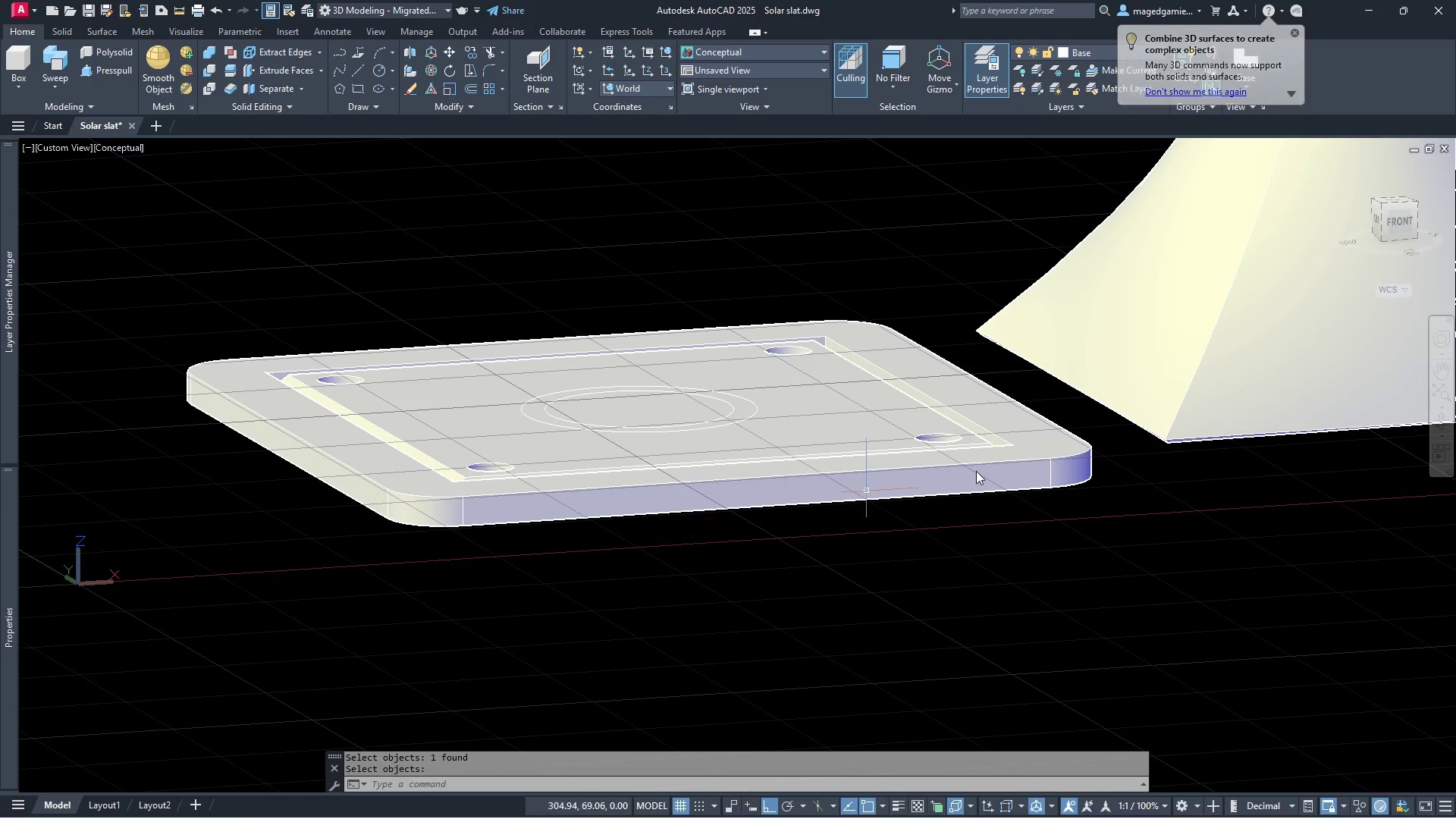 
scroll: coordinate [952, 466], scroll_direction: up, amount: 7.0
 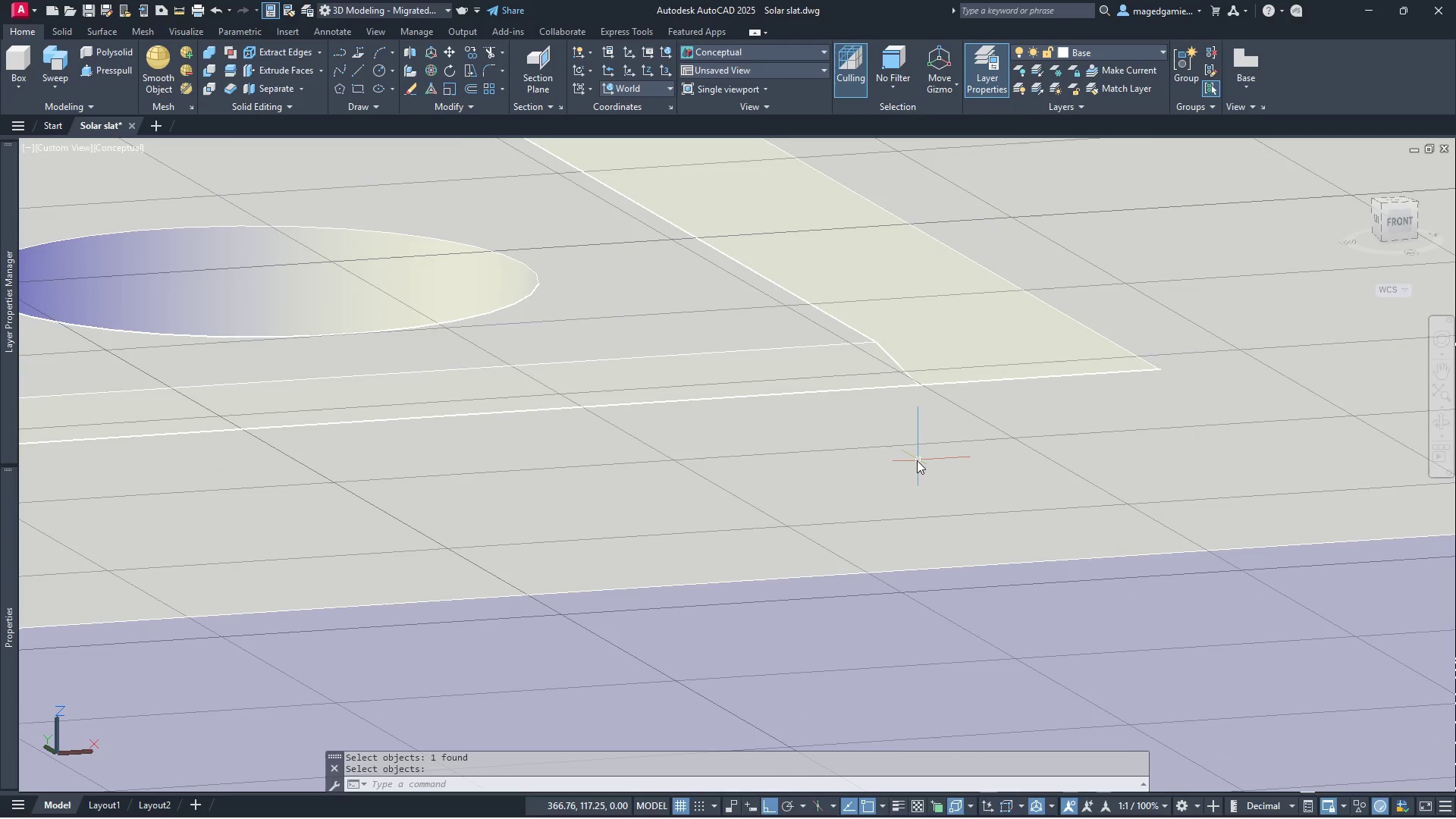 
scroll: coordinate [623, 499], scroll_direction: down, amount: 6.0
 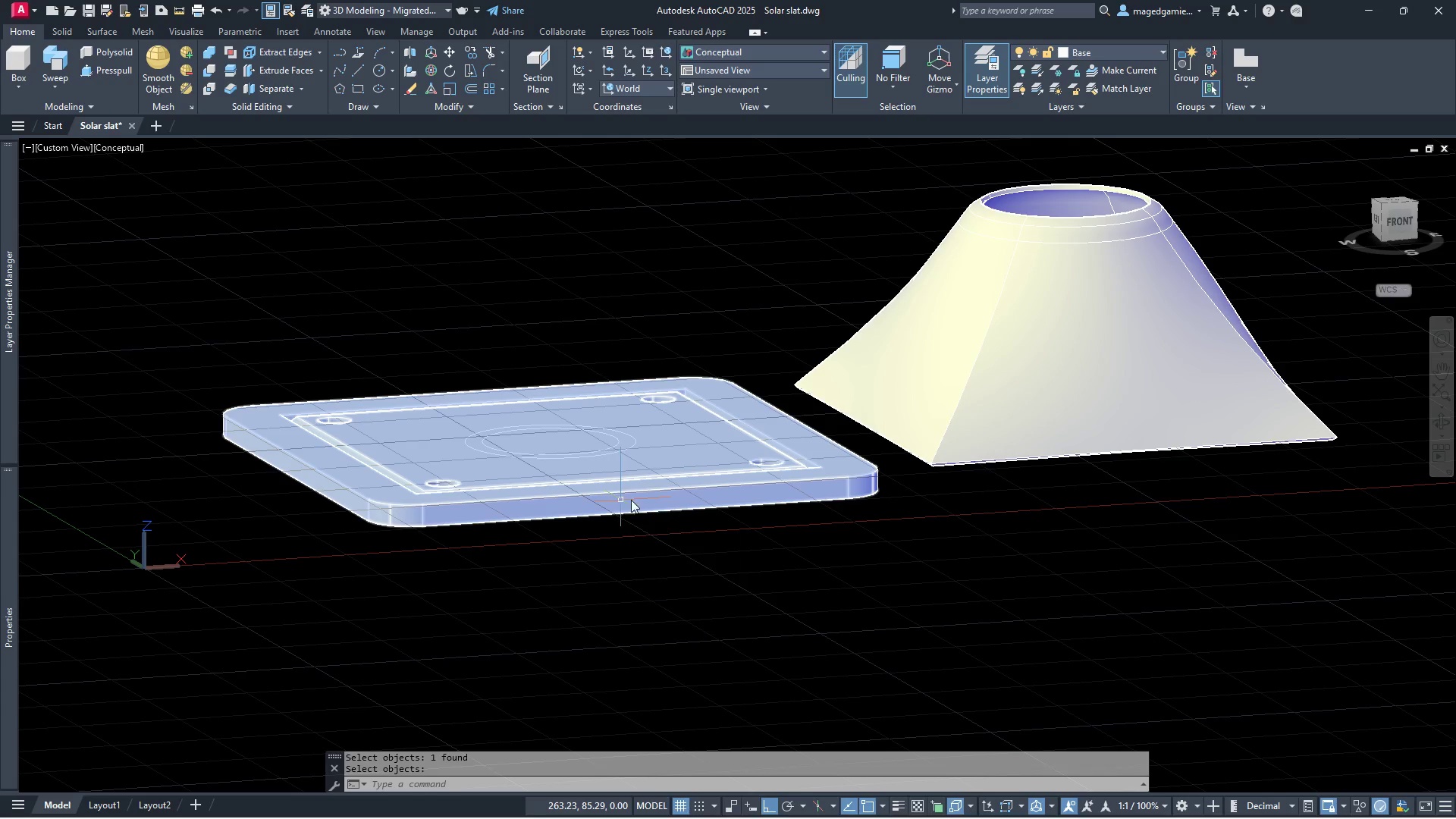 
wait(5.21)
 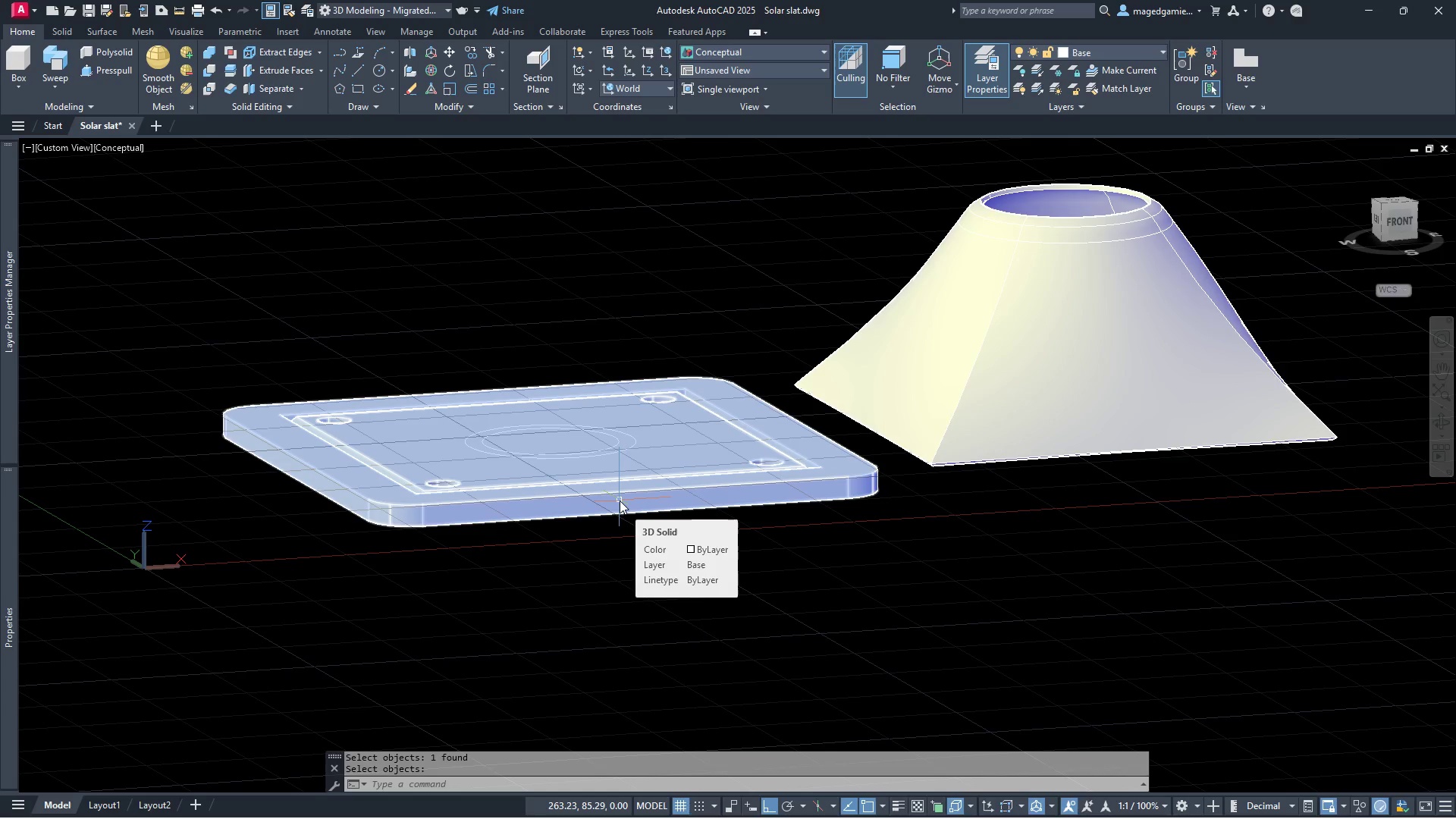 
left_click([1140, 48])
 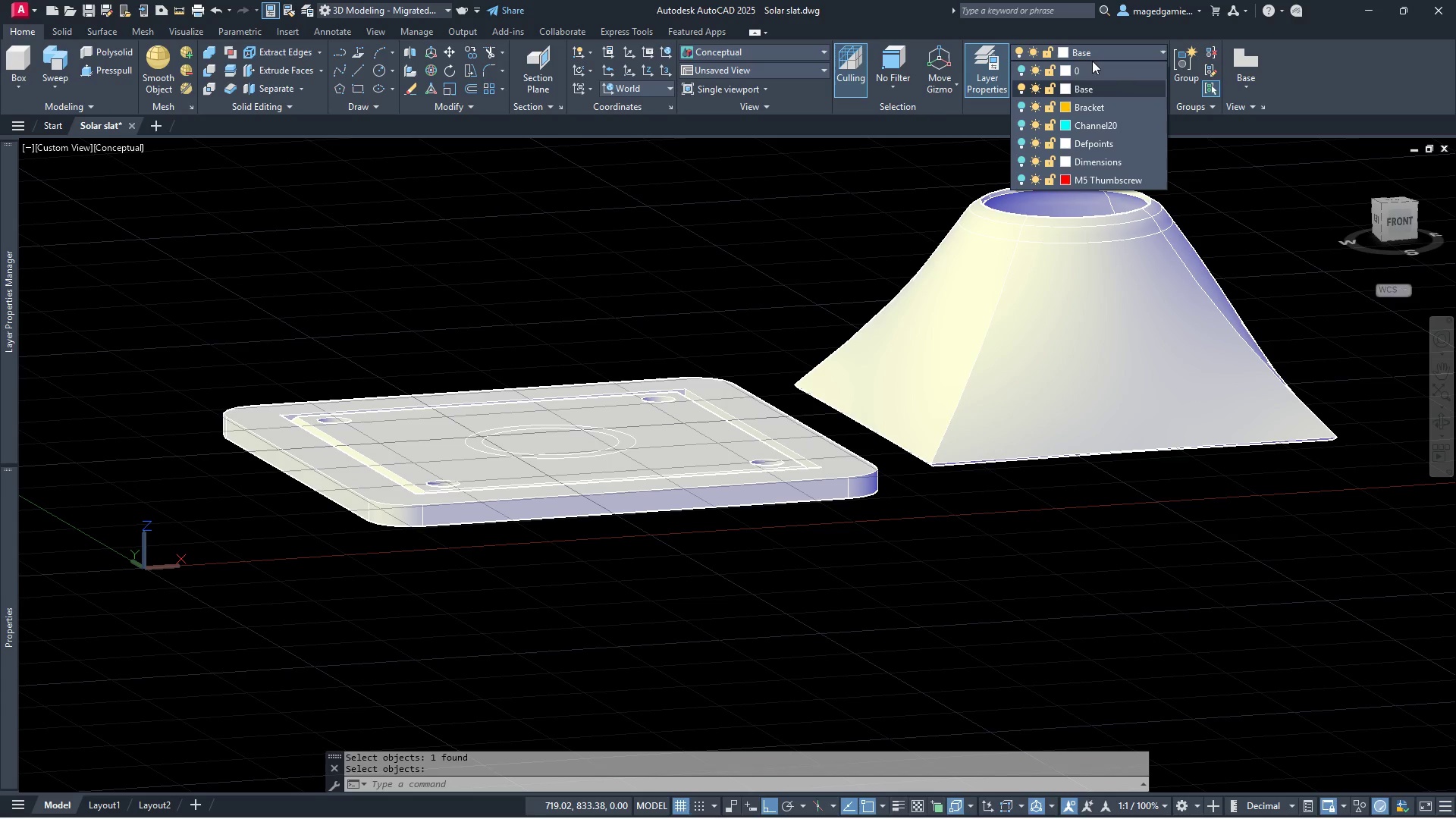 
wait(5.8)
 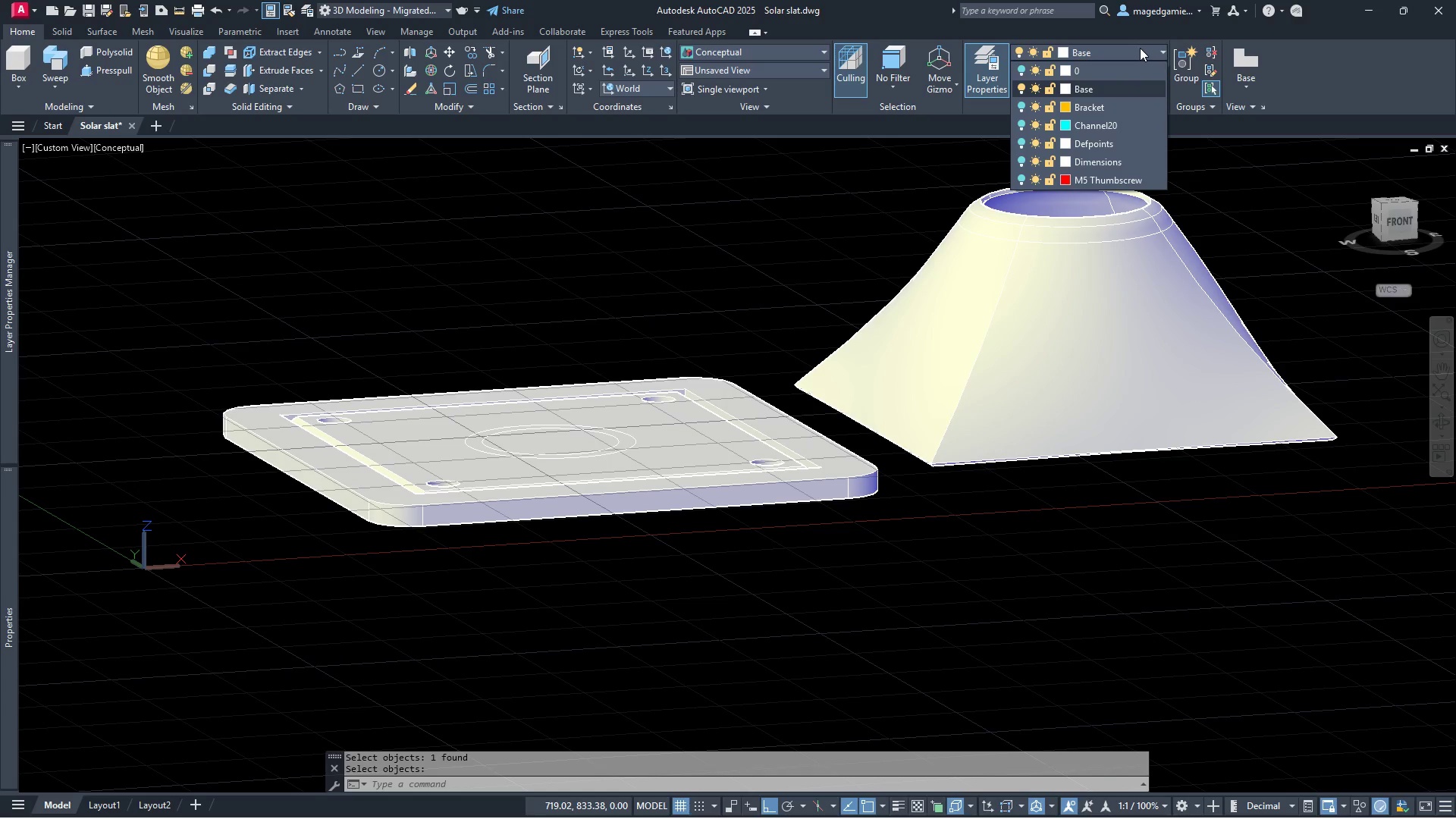 
scroll: coordinate [557, 398], scroll_direction: up, amount: 2.0
 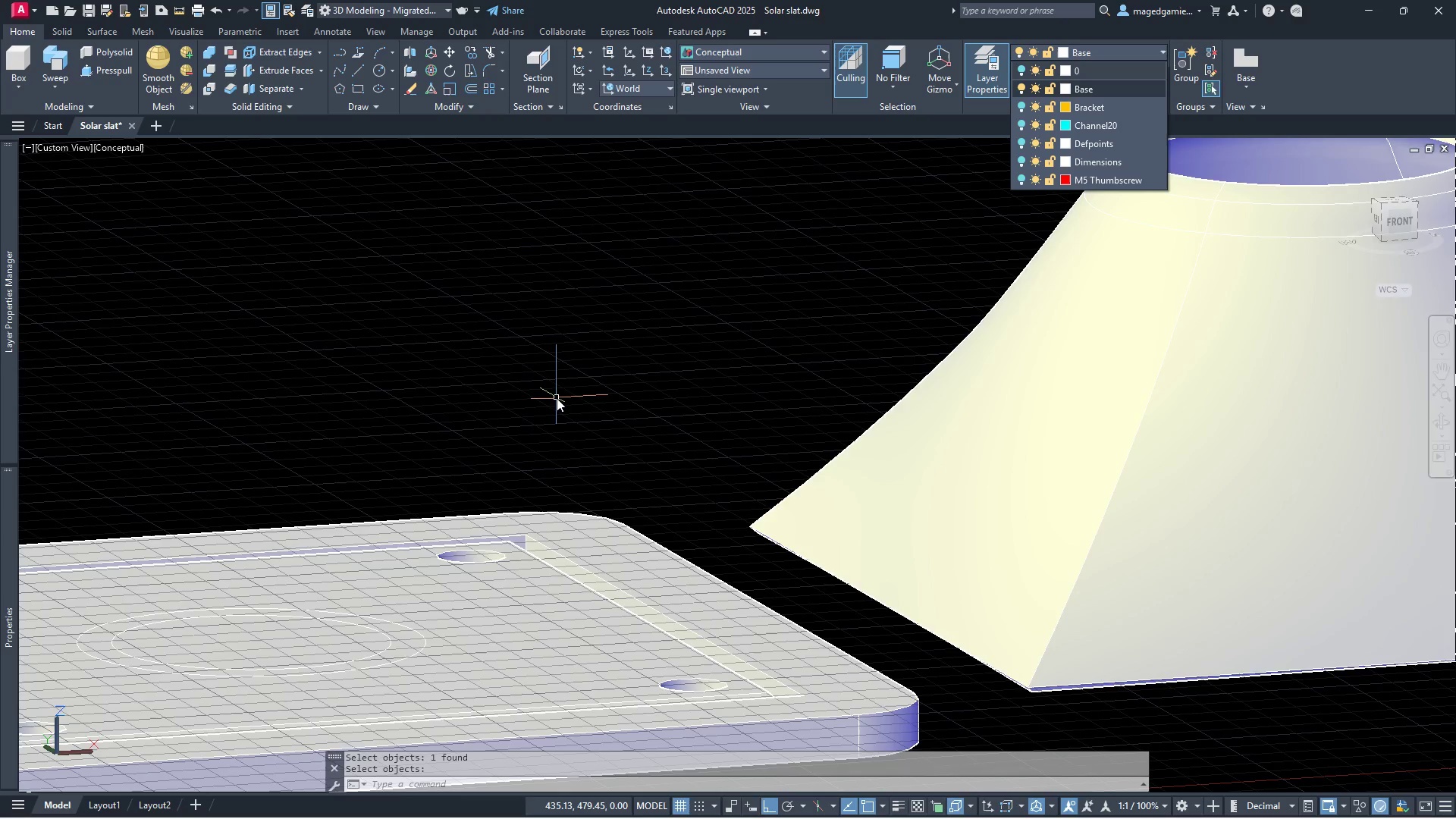 
scroll: coordinate [557, 398], scroll_direction: down, amount: 2.0
 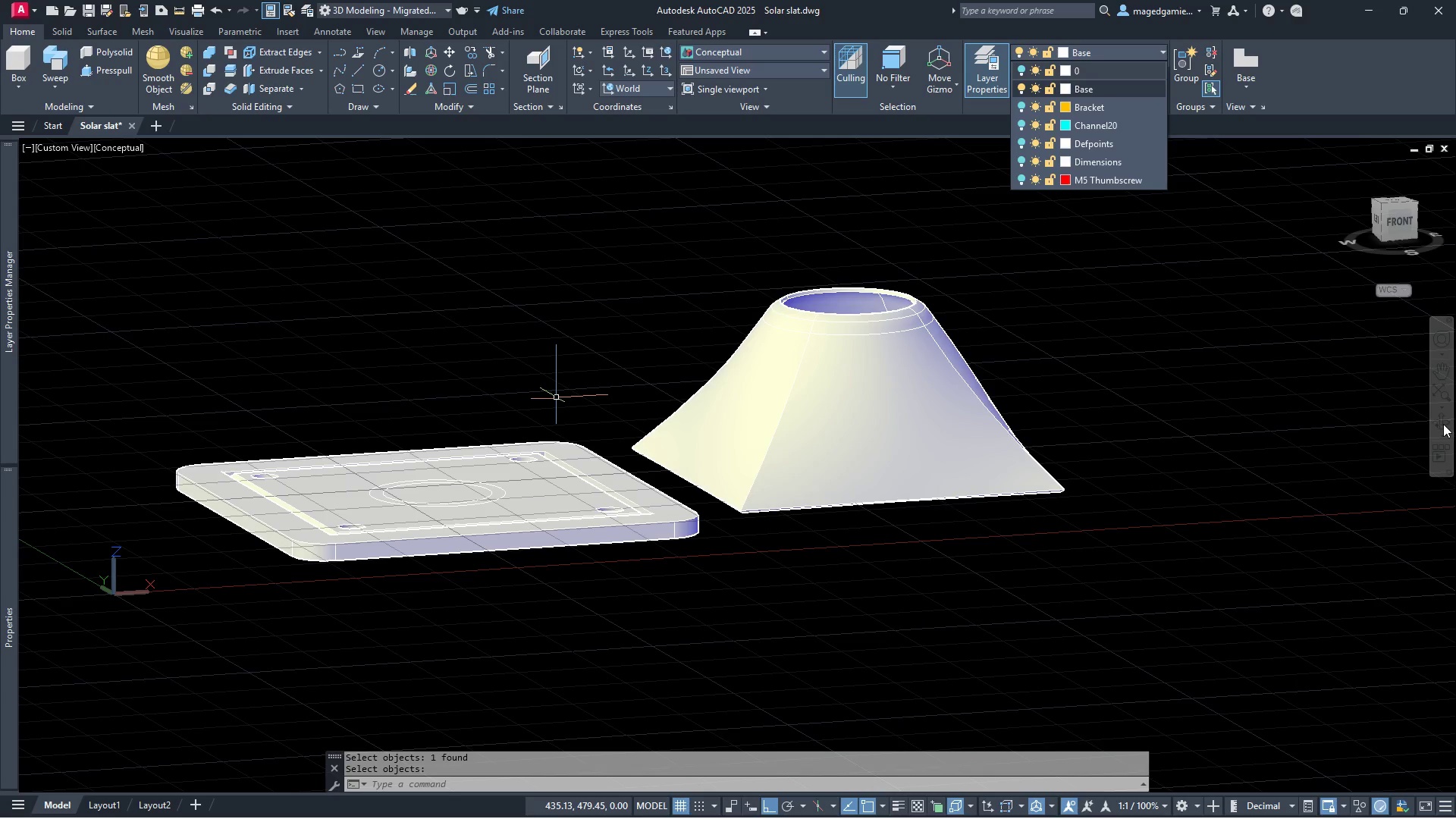 
double_click([1443, 424])
 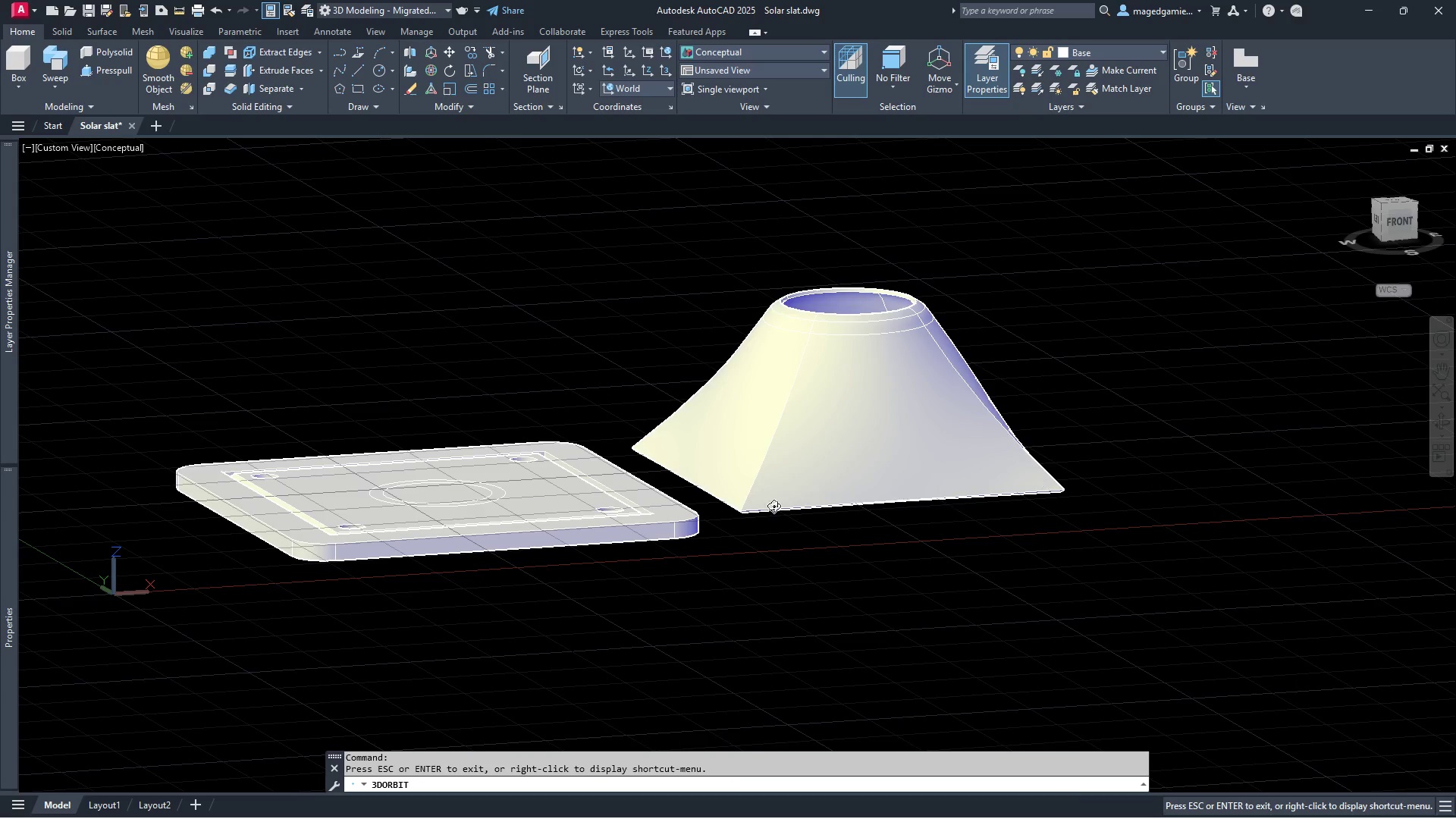 
left_click_drag(start_coordinate=[753, 507], to_coordinate=[708, 649])
 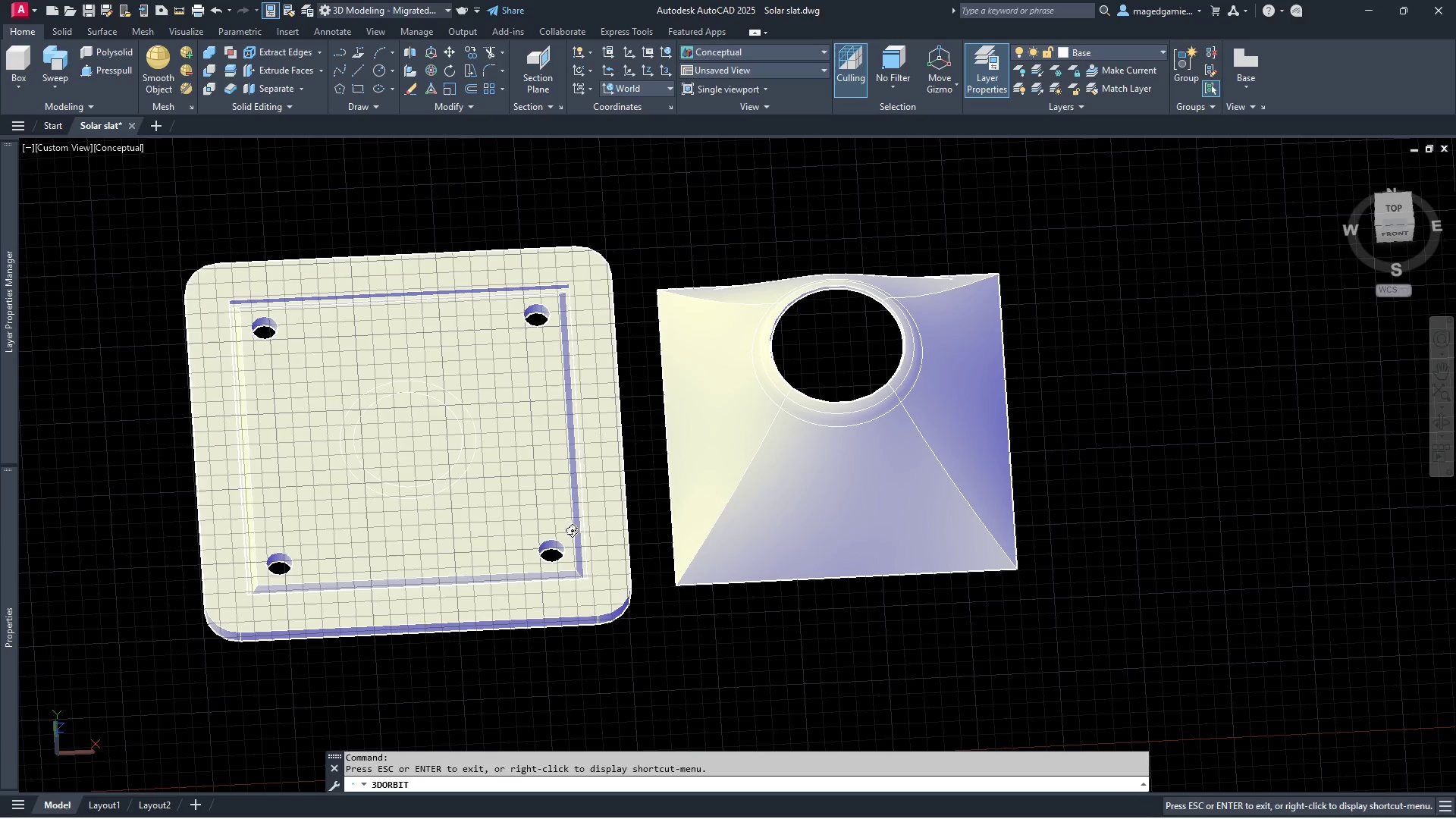 
left_click_drag(start_coordinate=[576, 519], to_coordinate=[569, 589])
 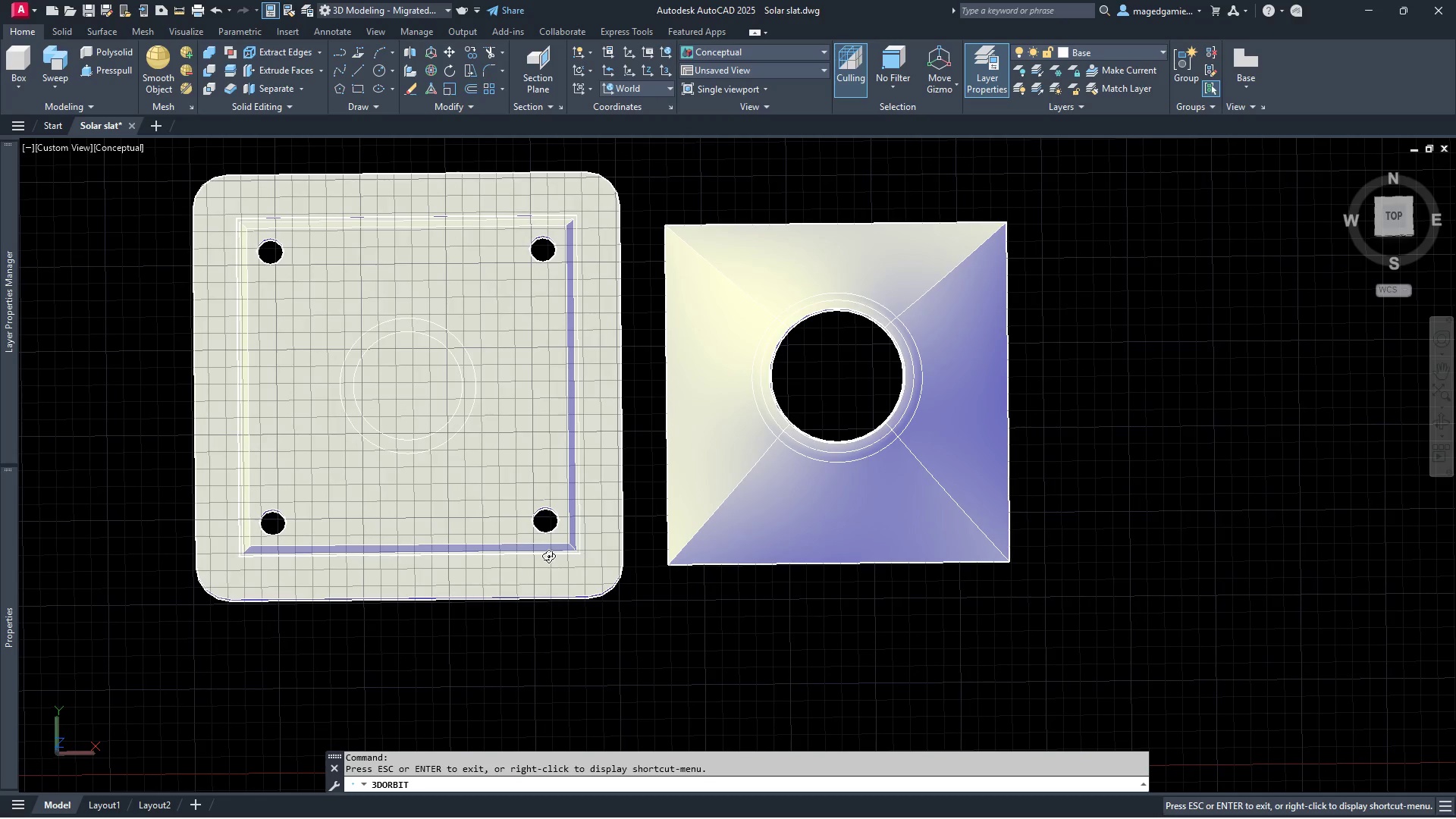 
key(Escape)
 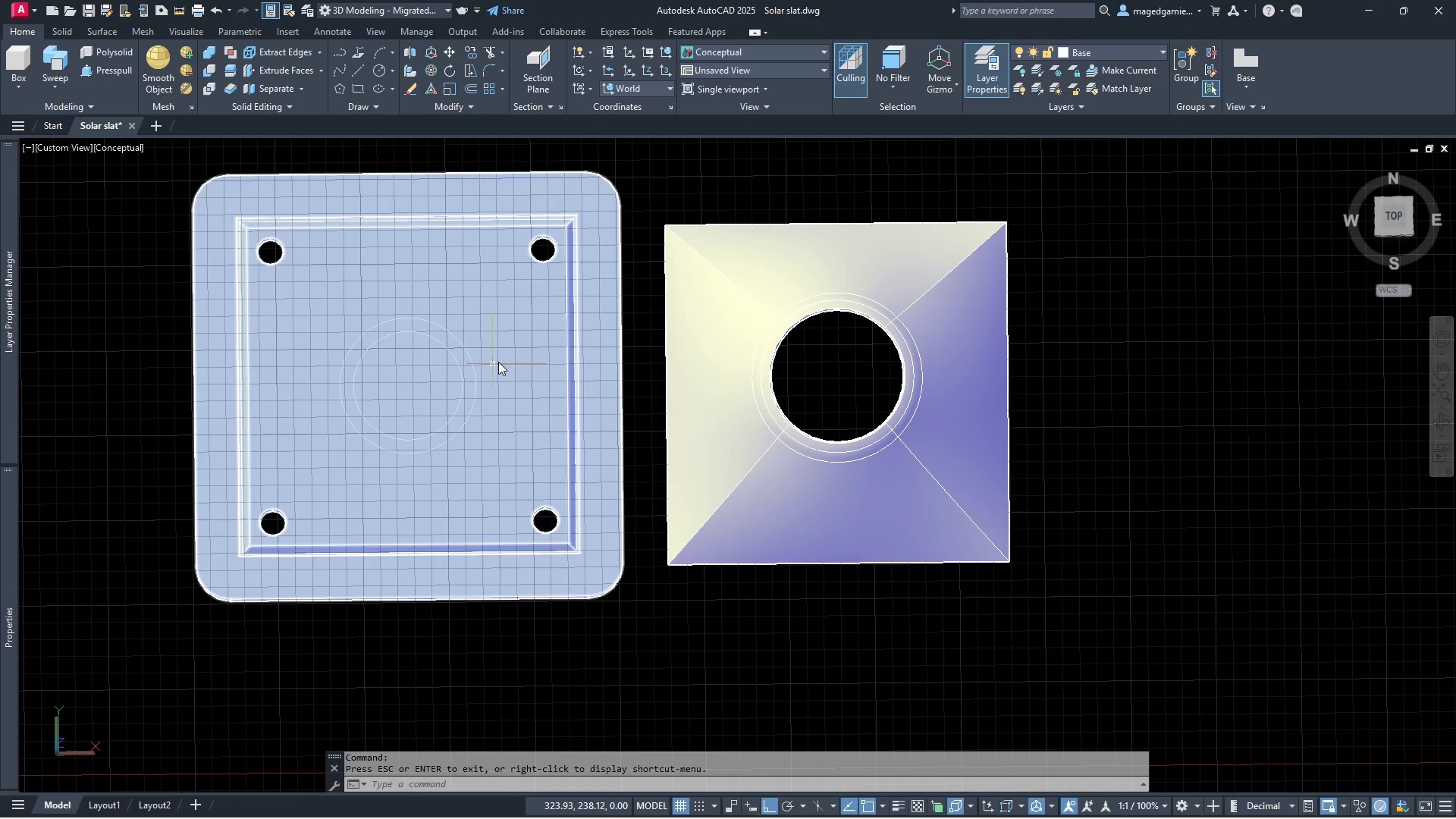 
left_click_drag(start_coordinate=[551, 356], to_coordinate=[598, 297])
 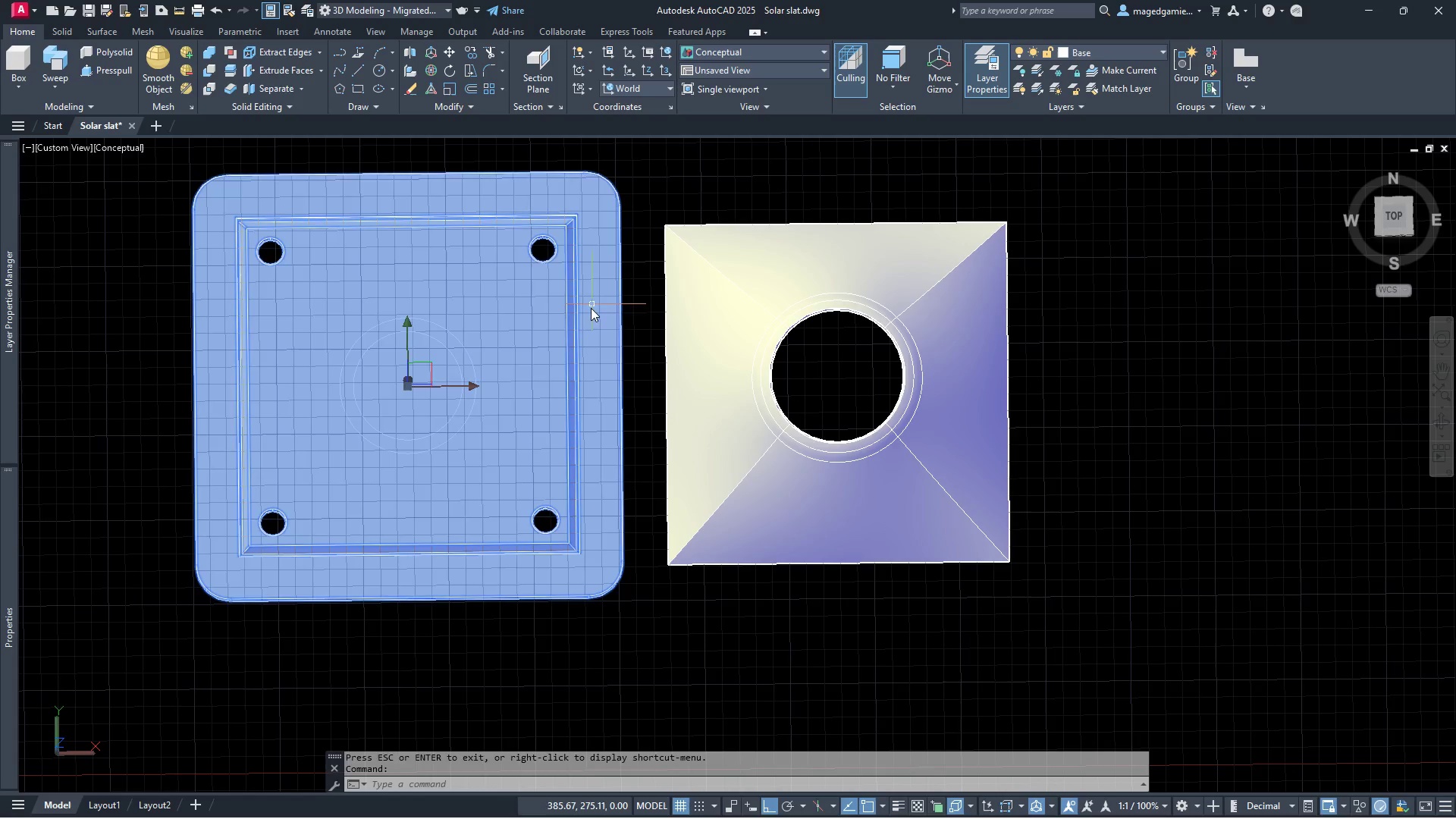 
key(Escape)
 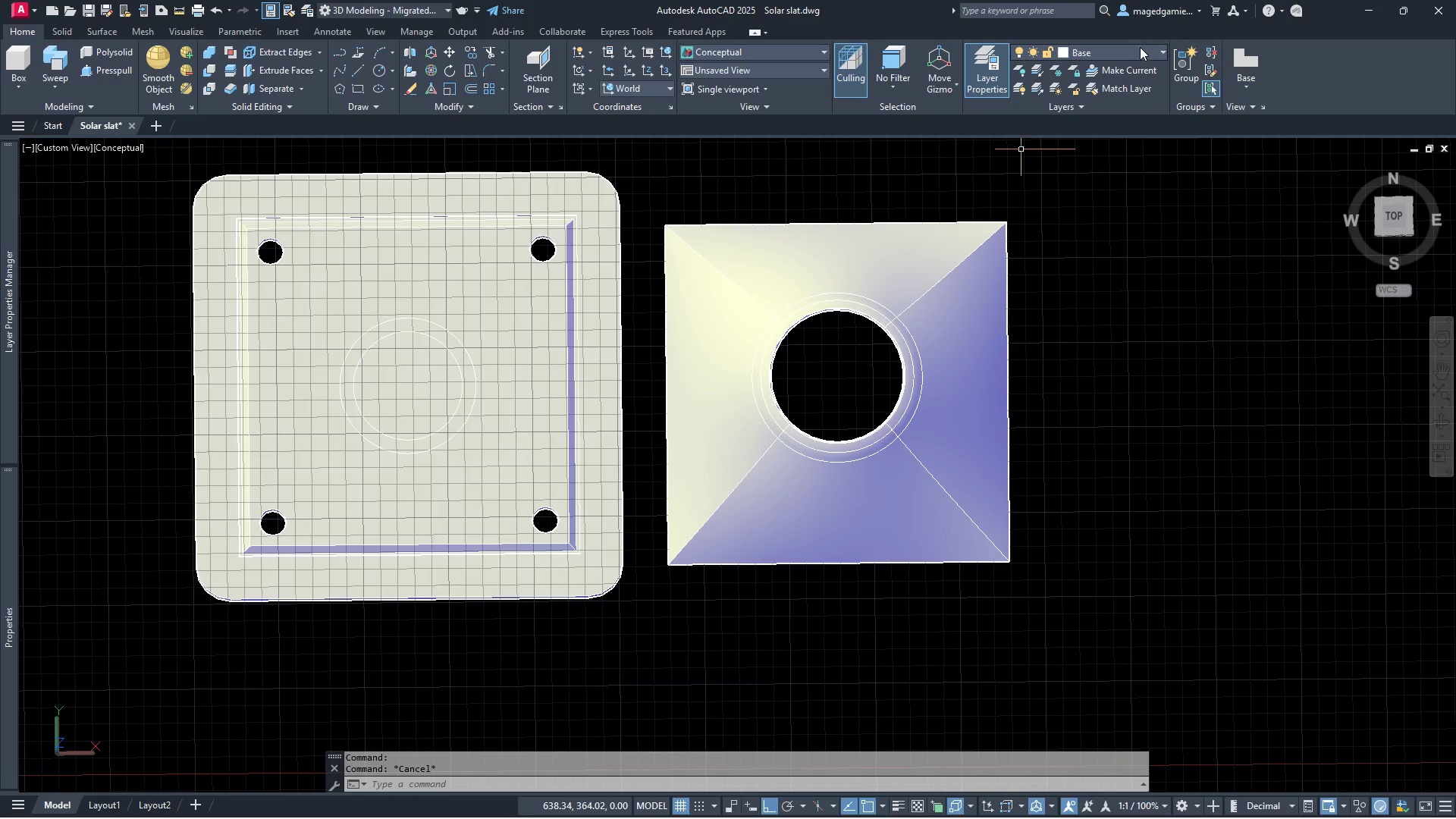 
left_click([1138, 59])
 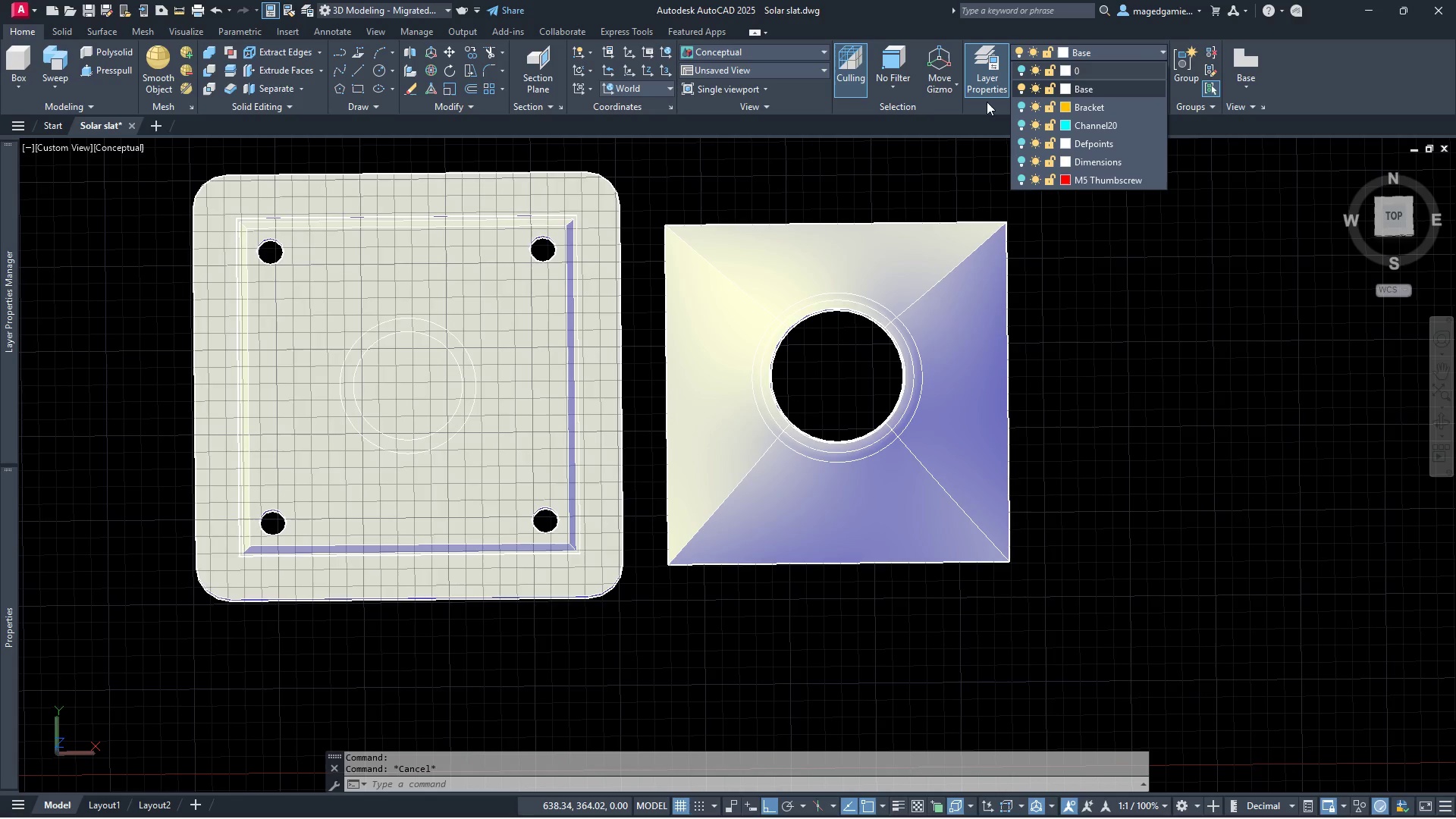 
key(Escape)
 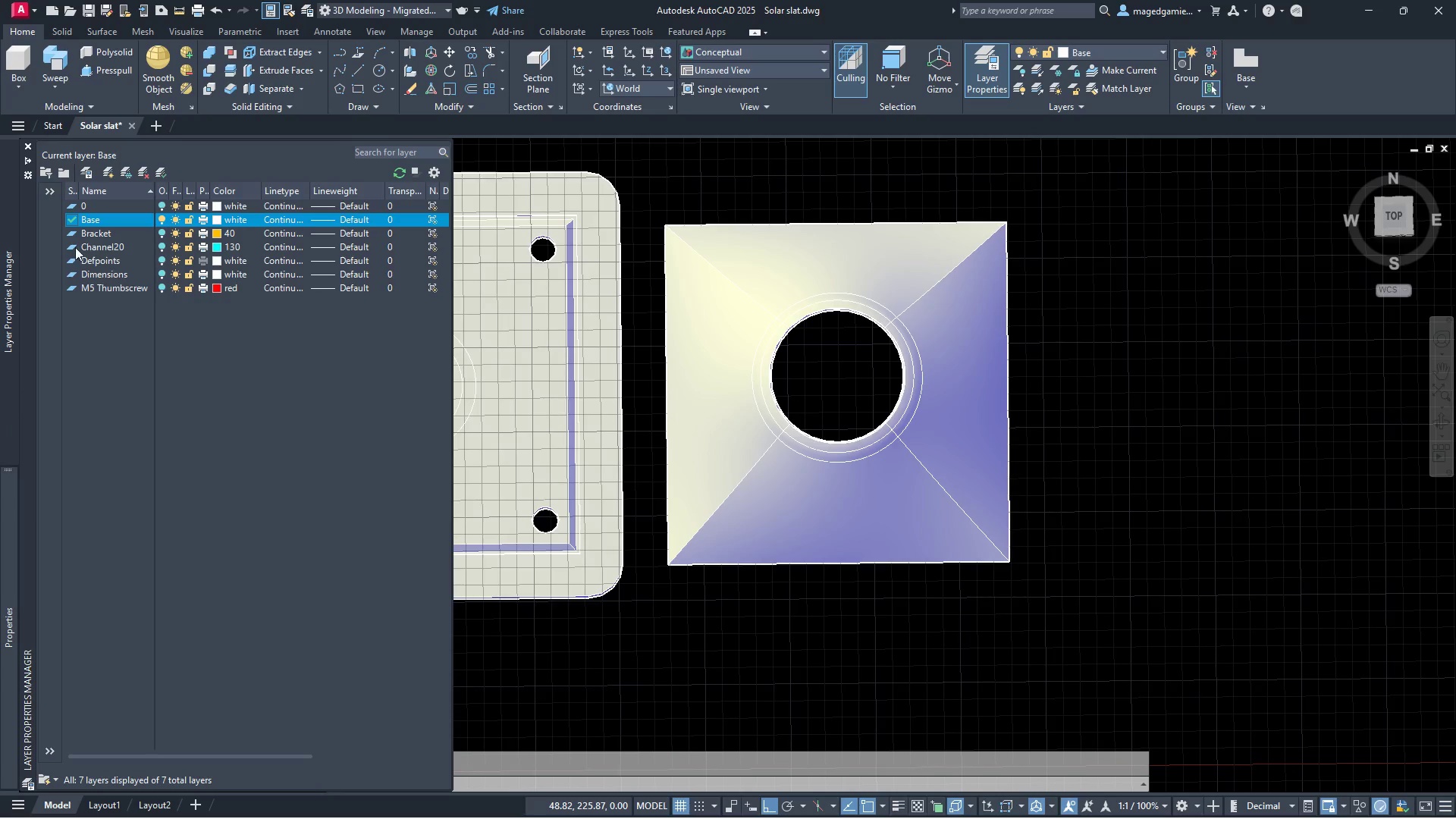 
right_click([102, 245])
 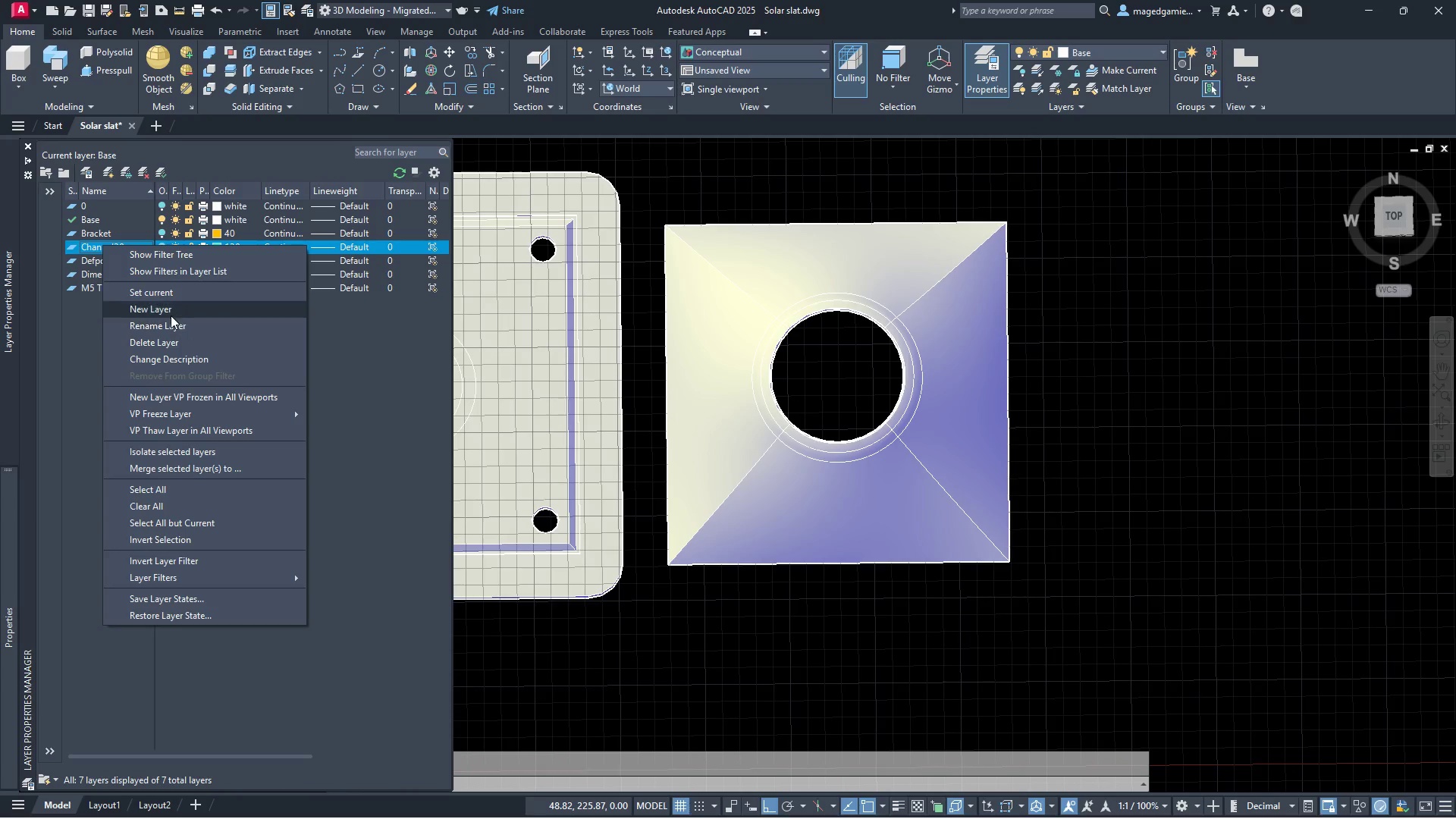 
left_click([172, 310])
 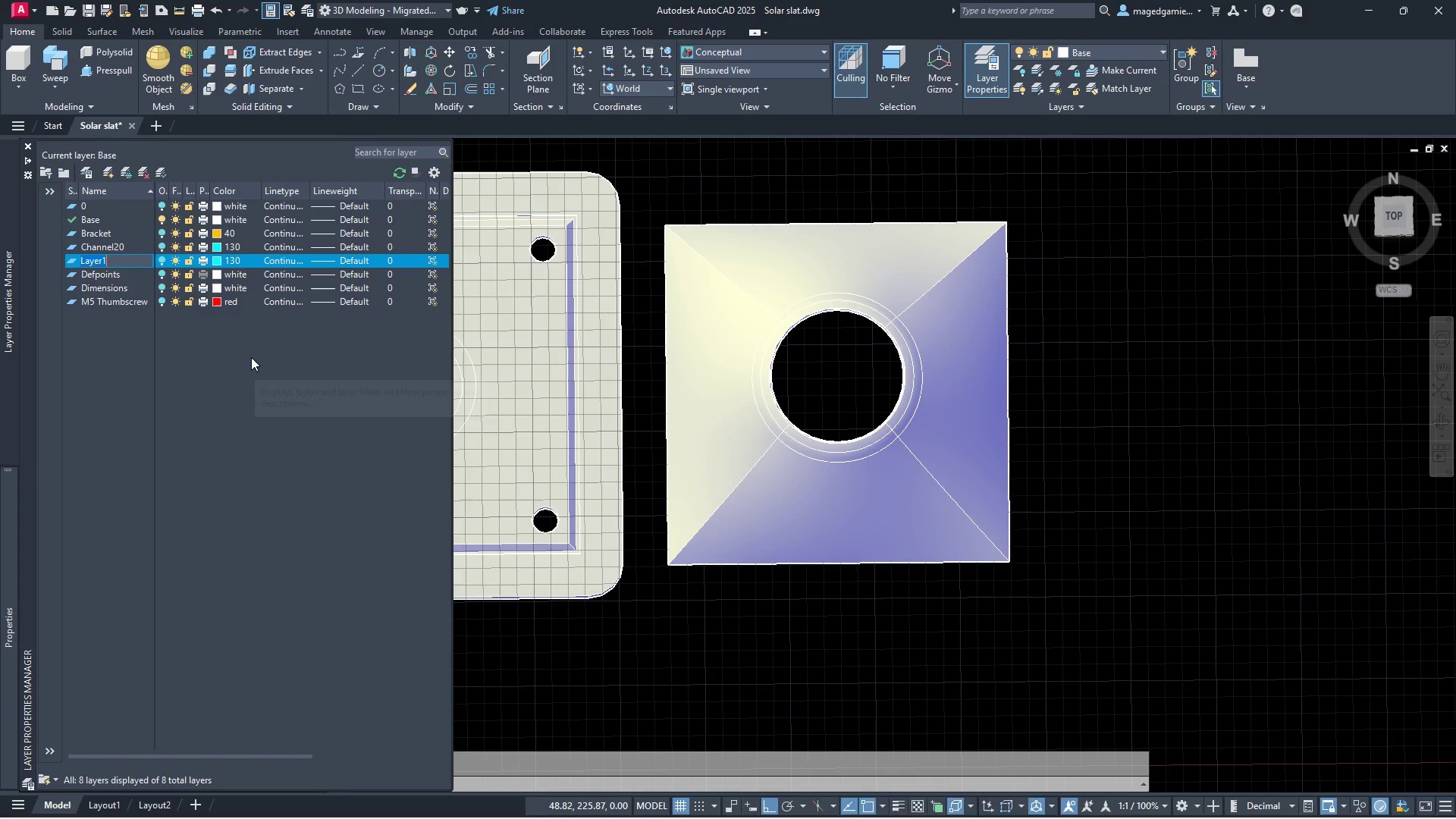 
type(M16 Bolts)
 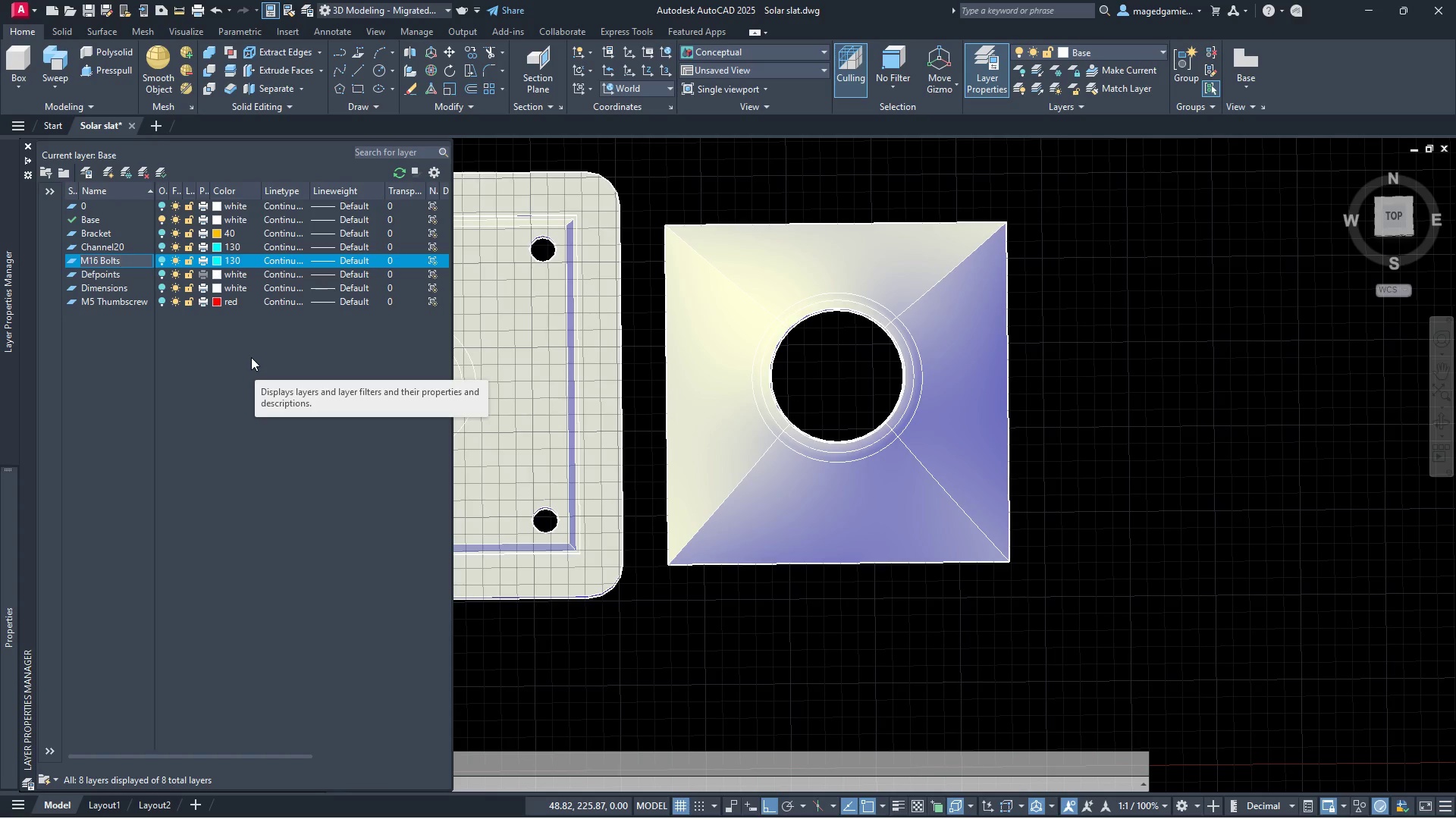 
key(Enter)
 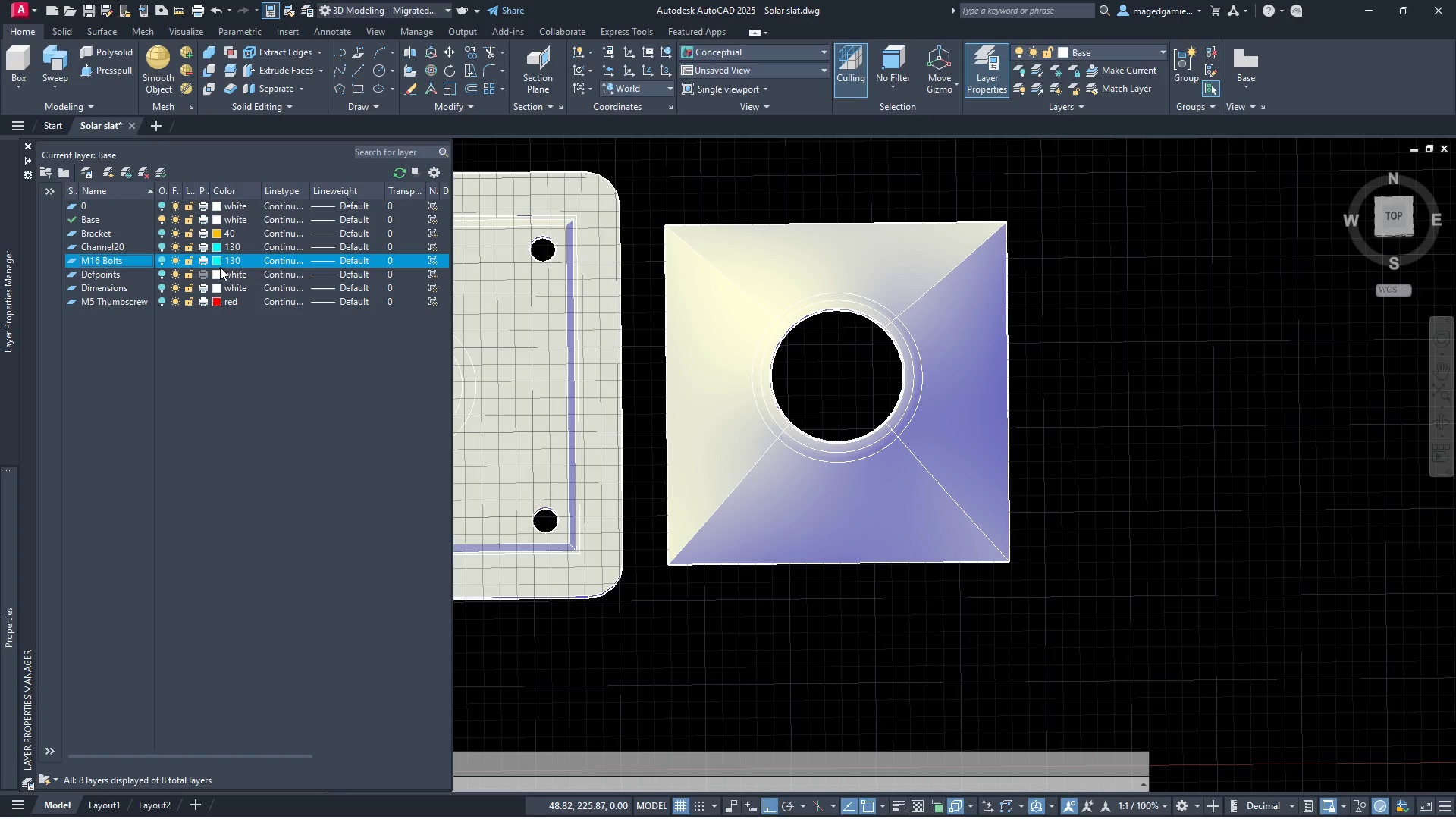 
left_click([218, 256])
 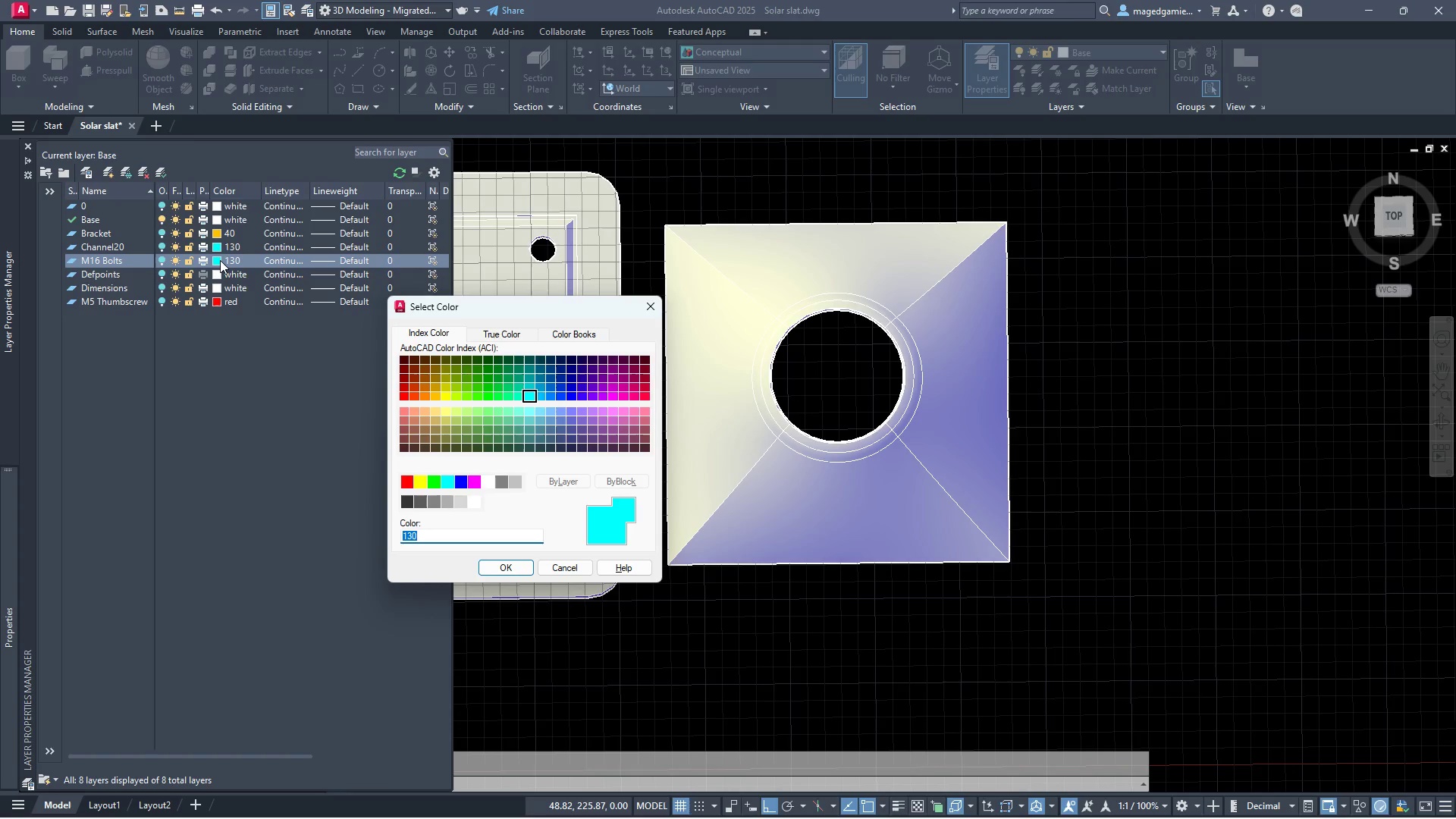 
left_click([220, 260])
 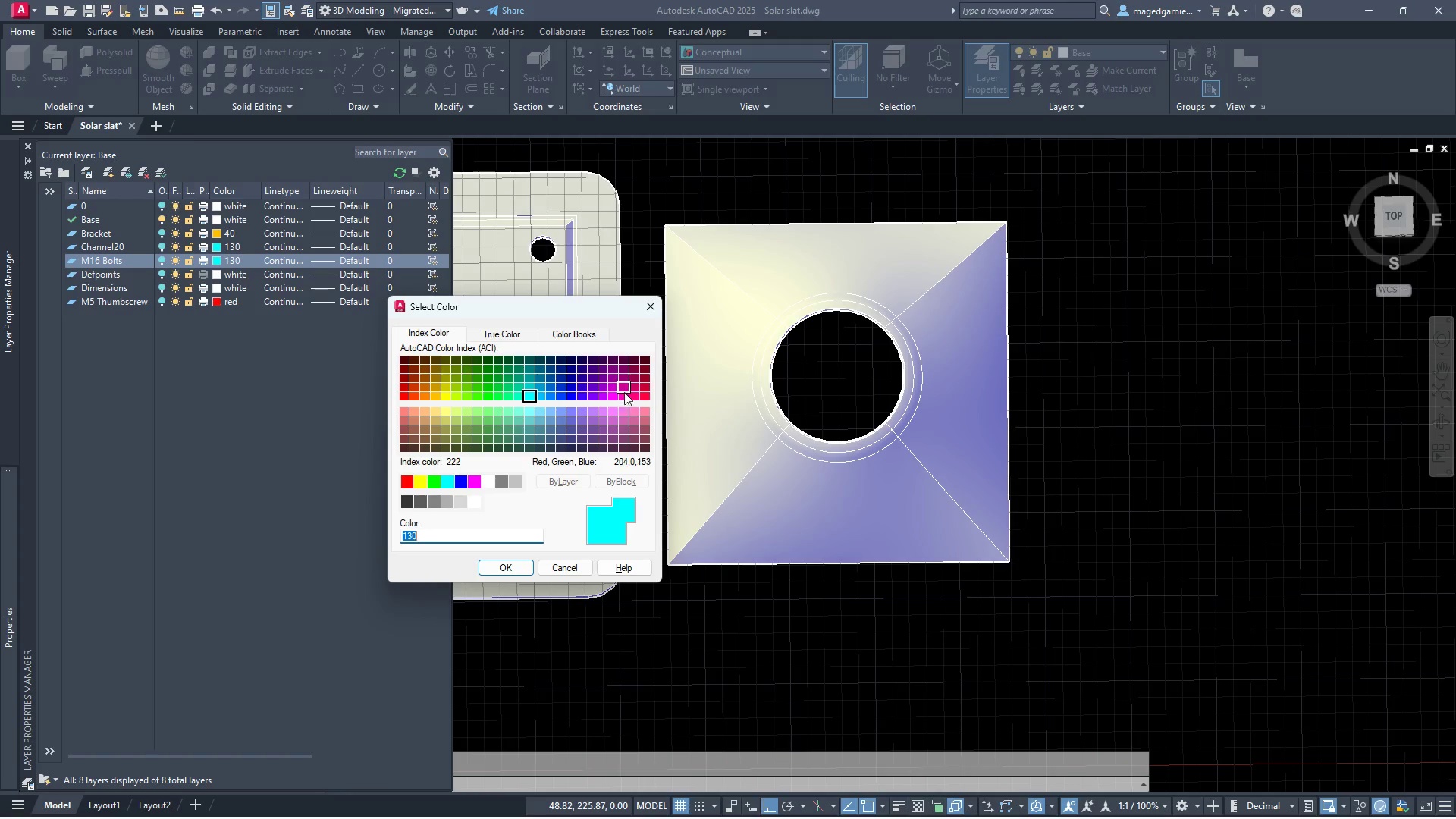 
left_click([635, 387])
 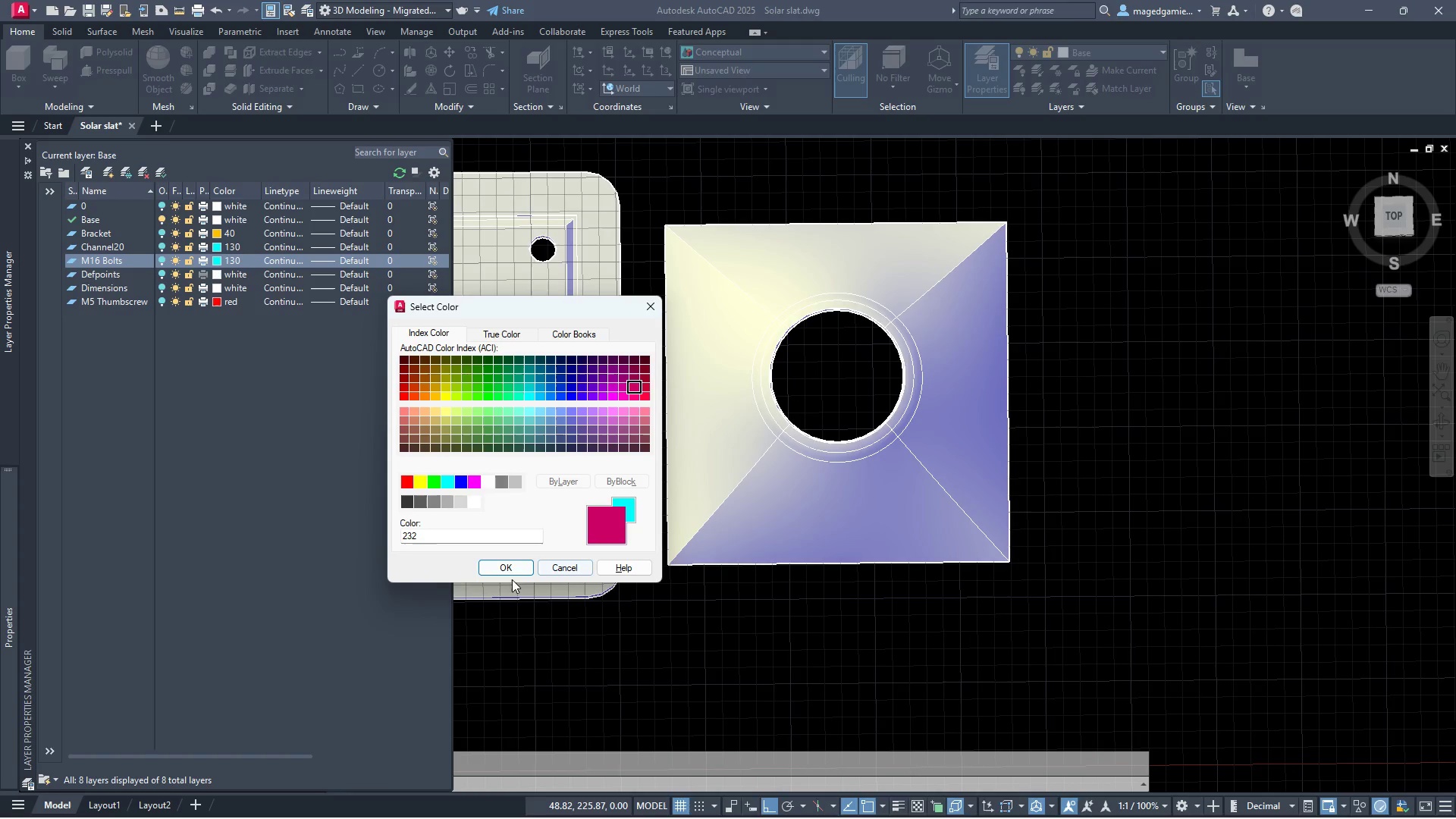 
left_click([502, 568])
 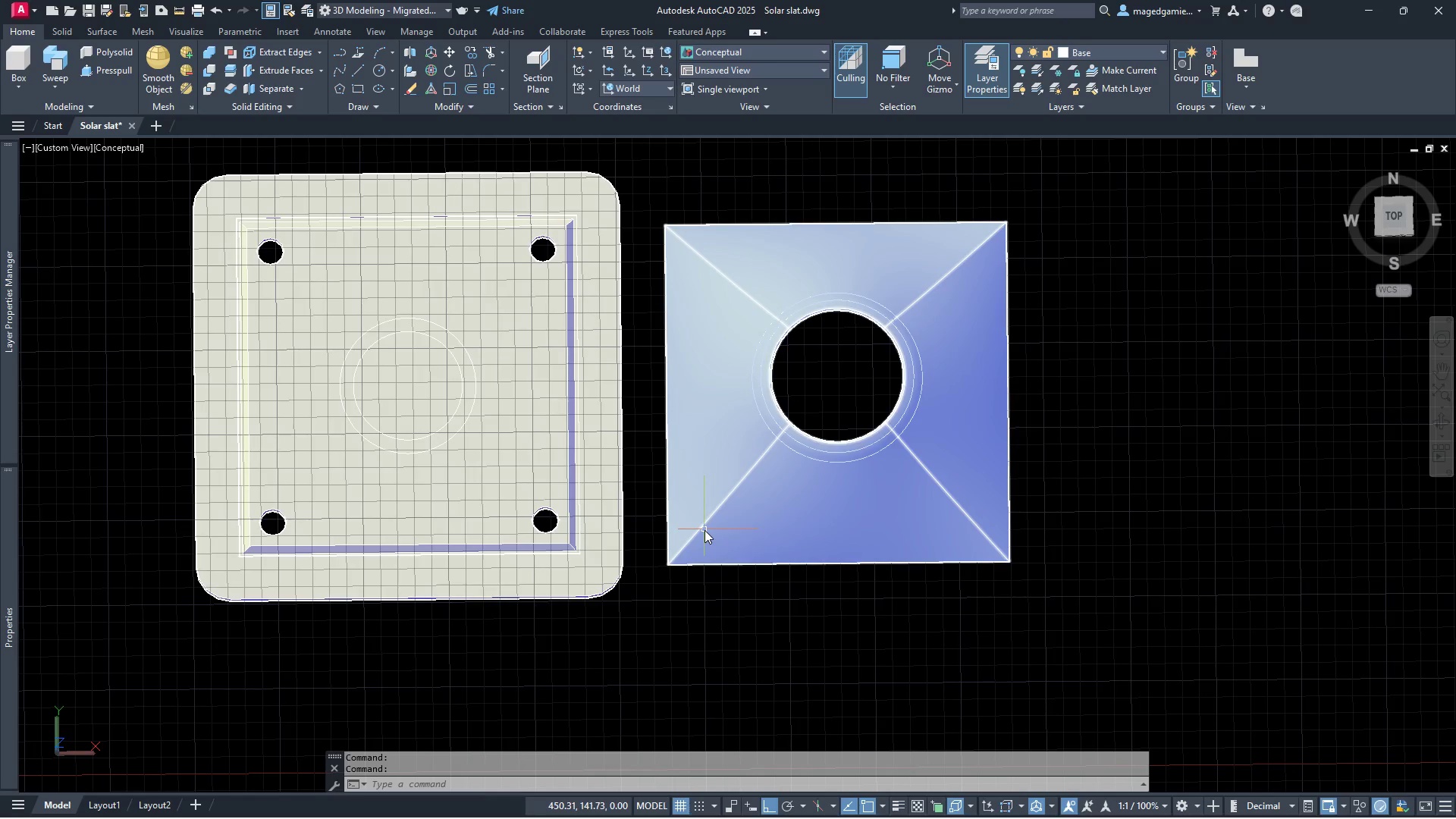 
key(Escape)
 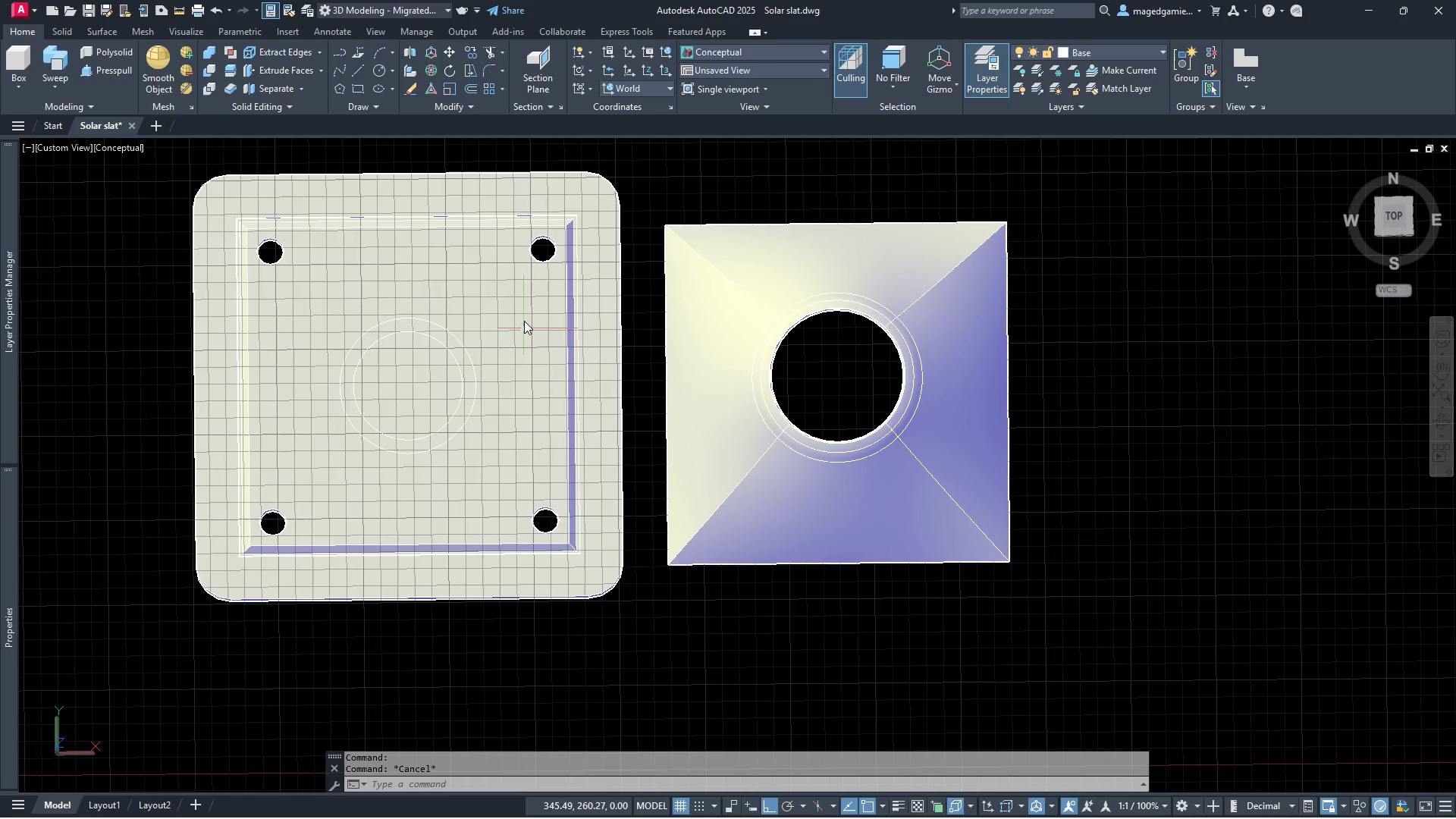 
scroll: coordinate [524, 278], scroll_direction: up, amount: 3.0
 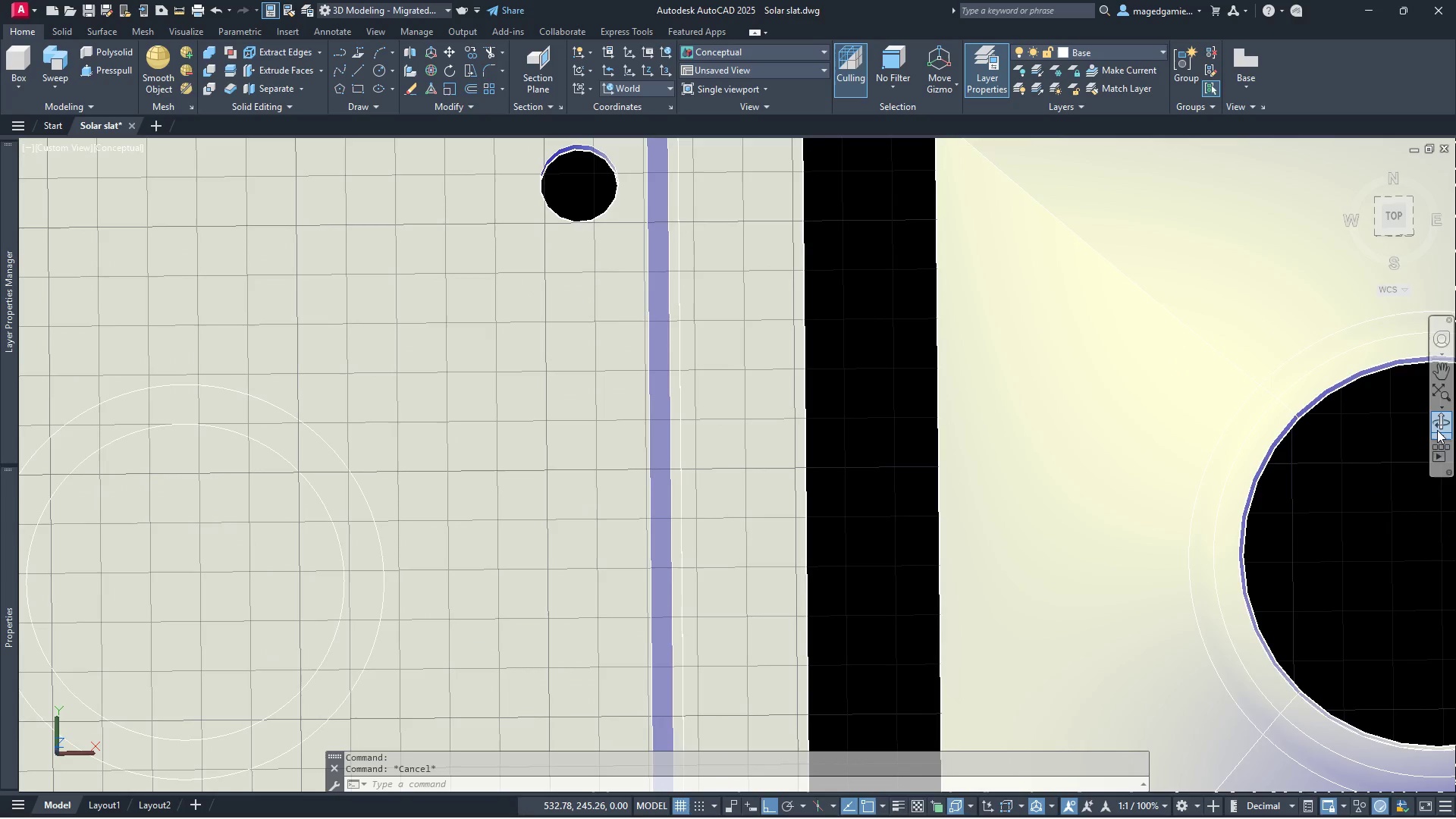 
left_click([1439, 423])
 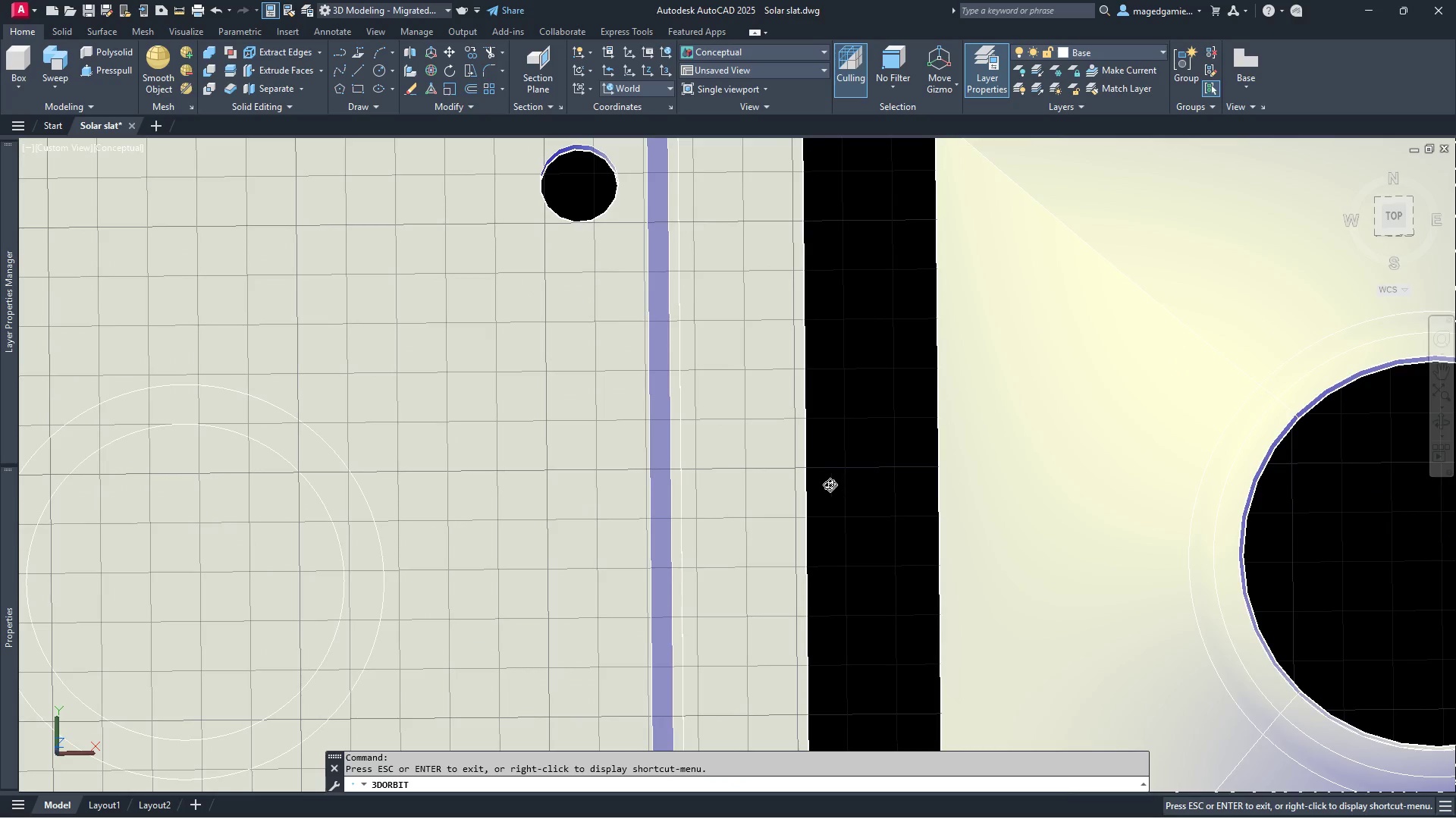 
left_click_drag(start_coordinate=[853, 459], to_coordinate=[884, 318])
 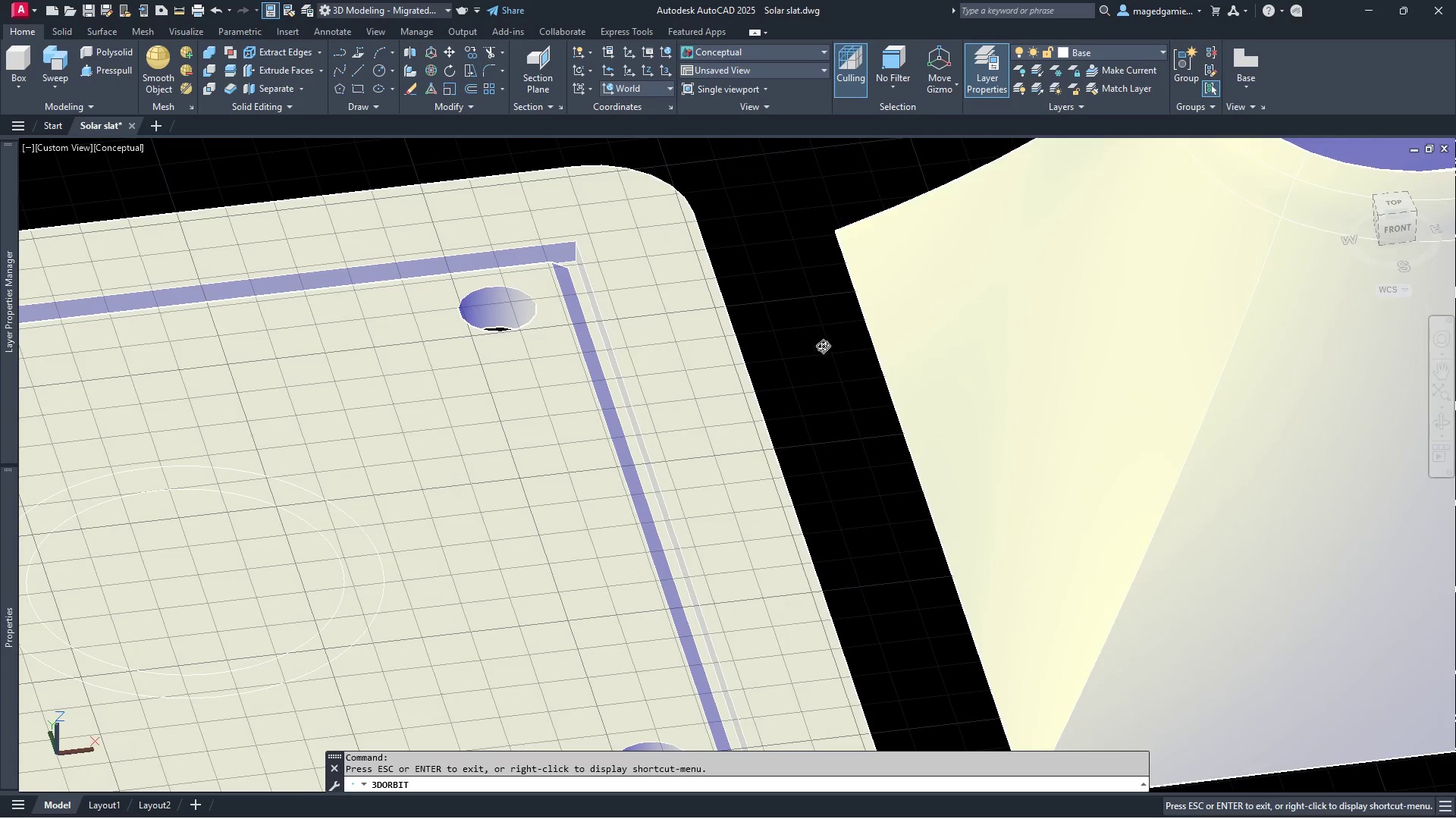 
key(Escape)
 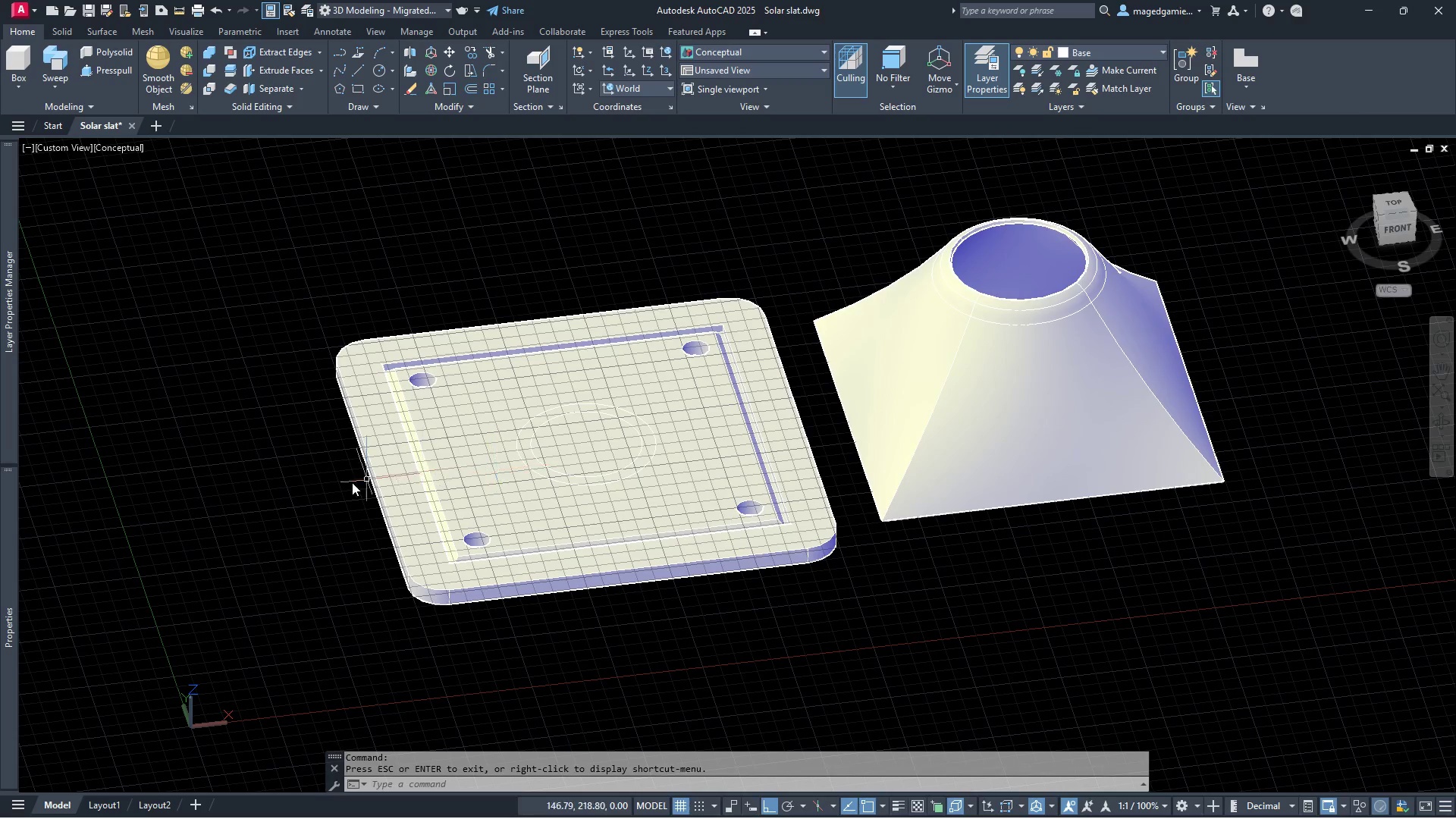 
scroll: coordinate [789, 407], scroll_direction: down, amount: 11.0
 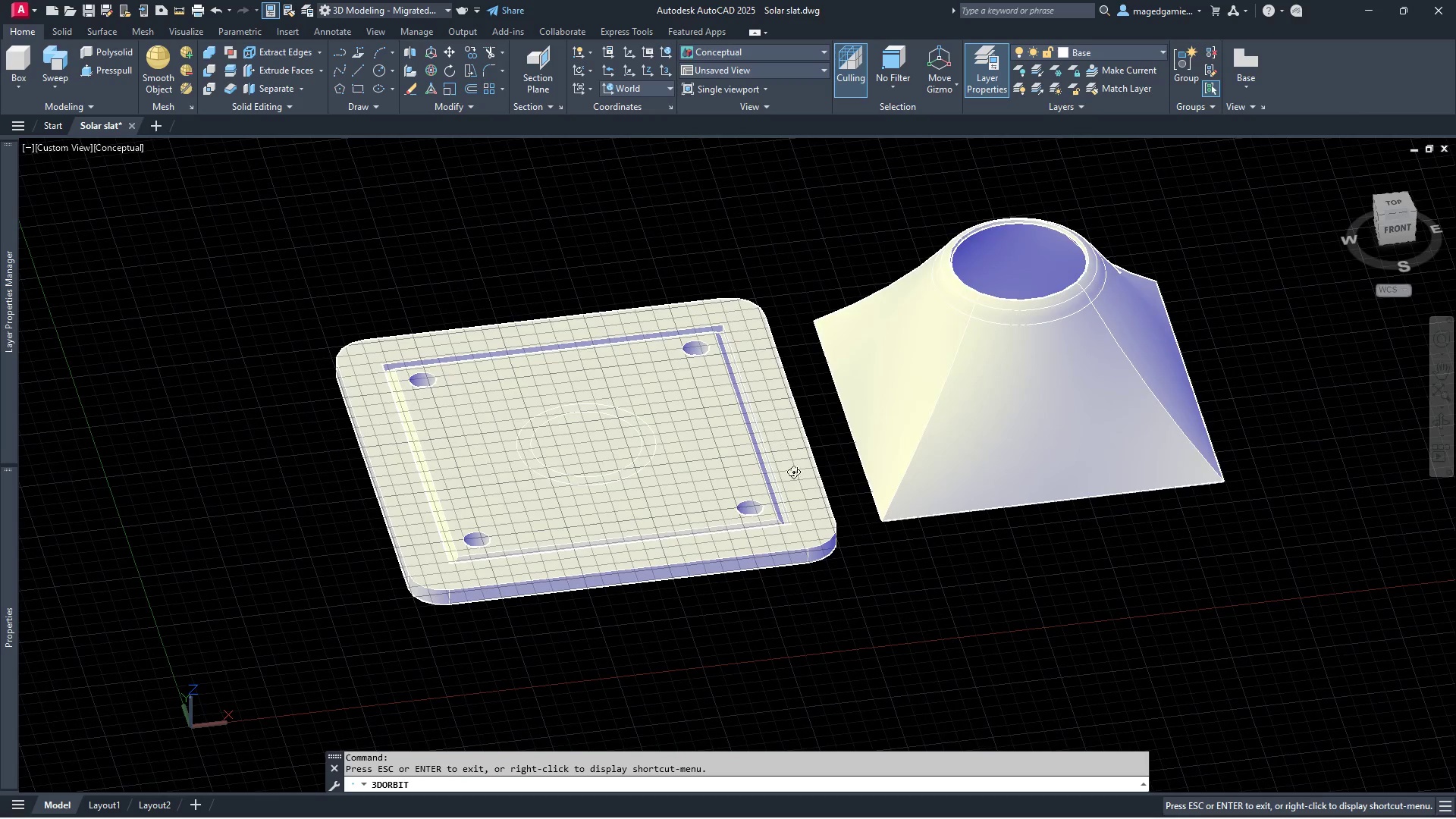 
scroll: coordinate [333, 479], scroll_direction: up, amount: 2.0
 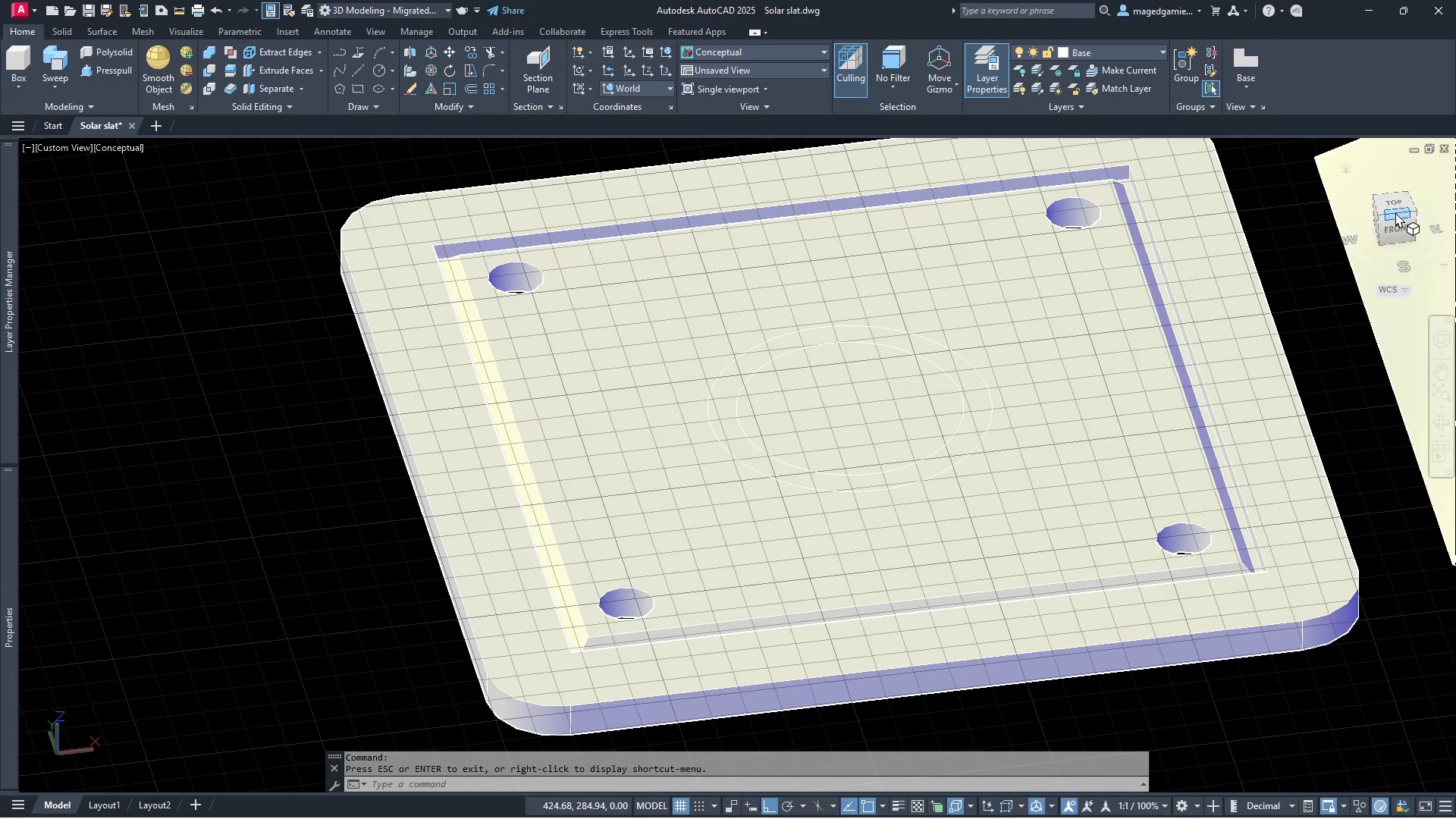 
left_click([1395, 208])
 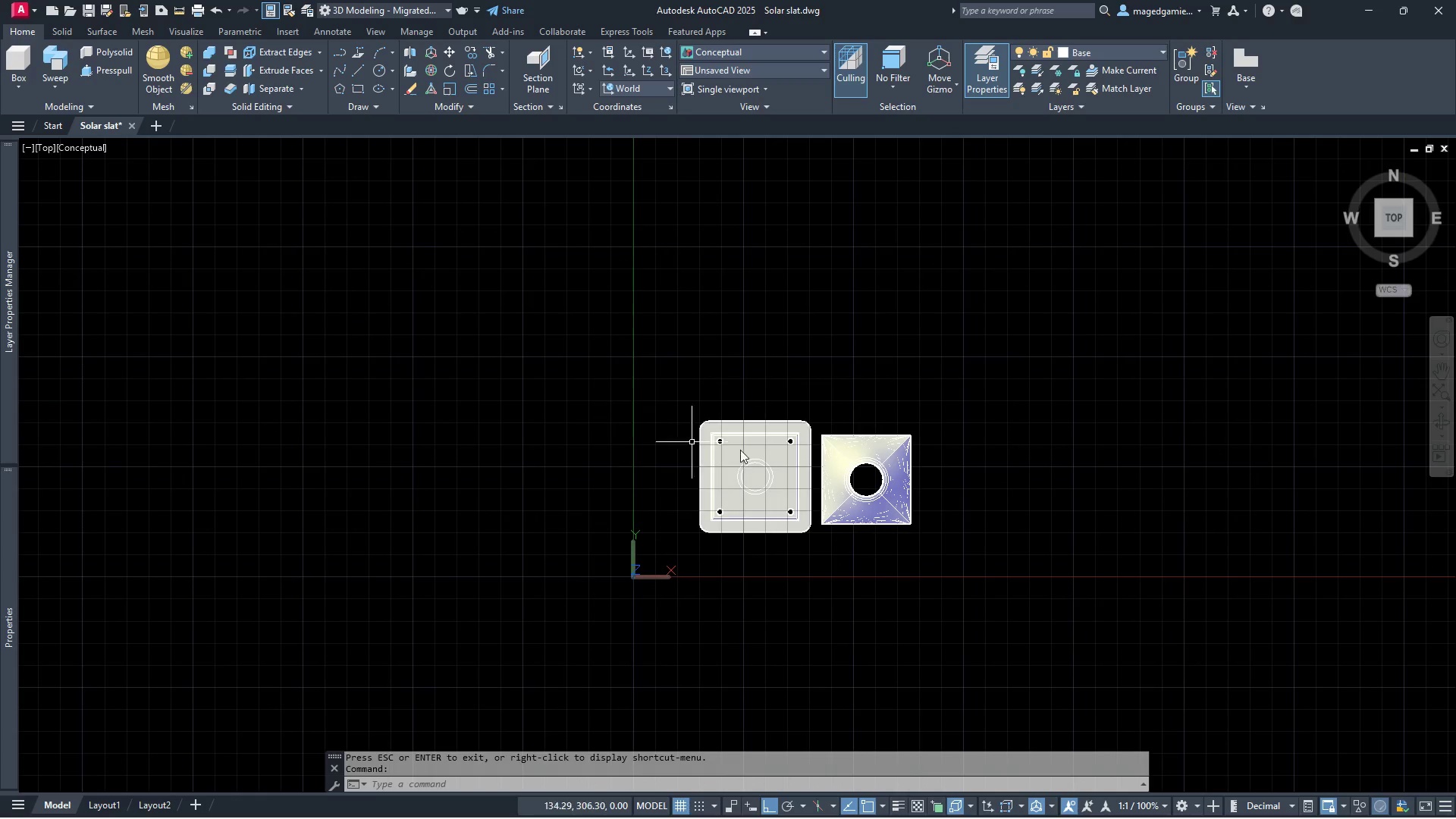 
scroll: coordinate [723, 508], scroll_direction: up, amount: 5.0
 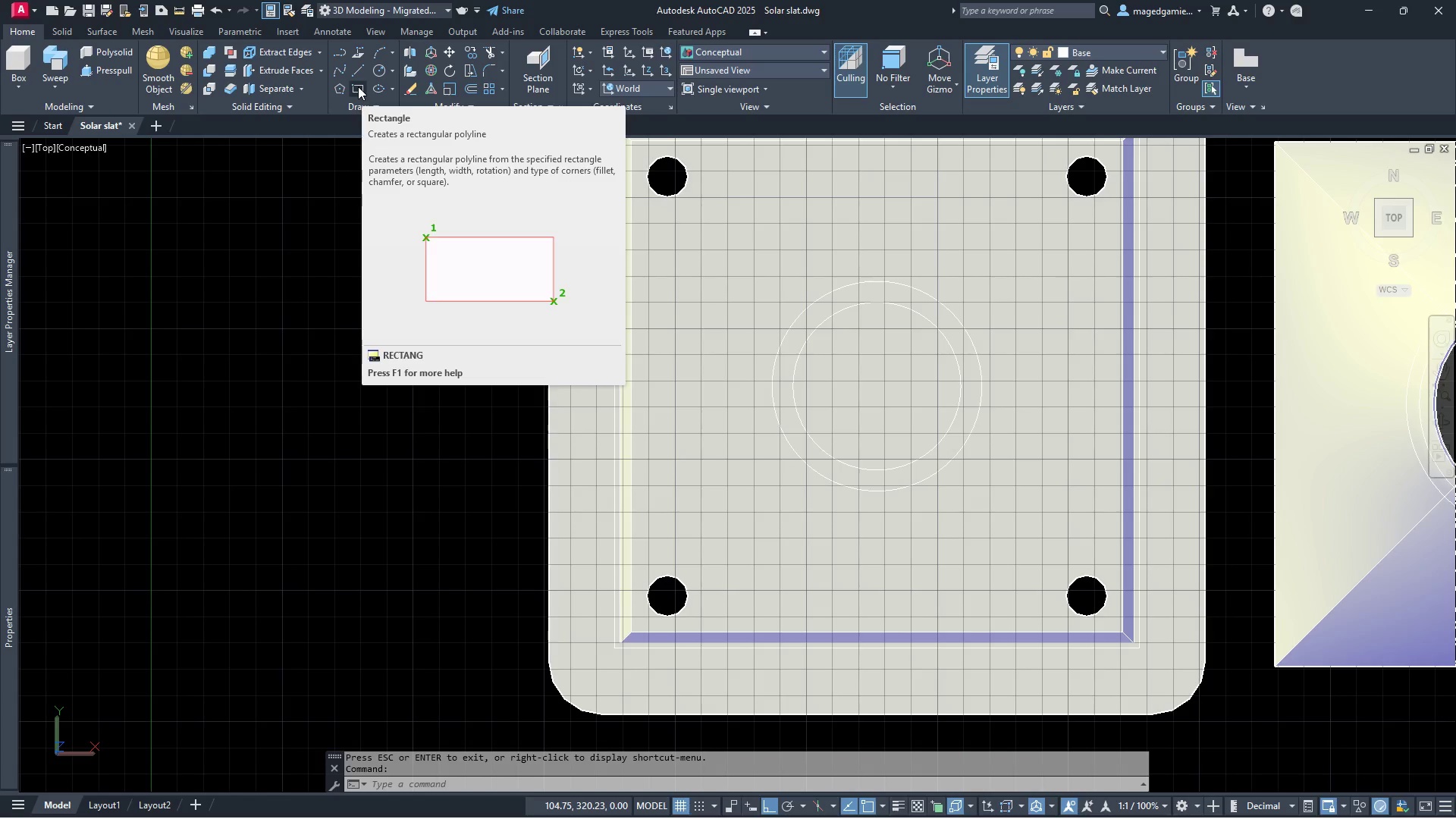 
wait(32.06)
 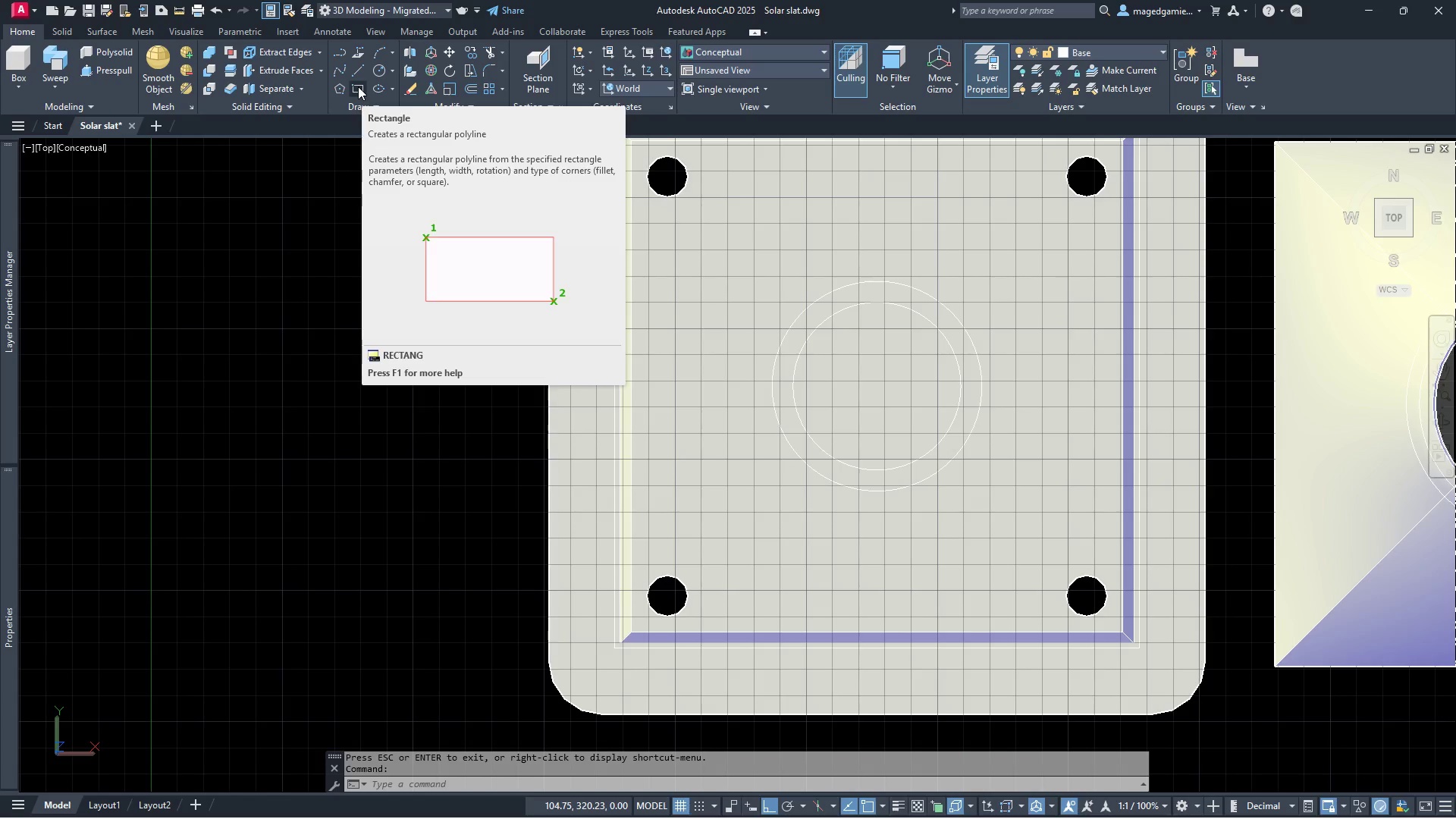 
left_click([356, 86])
 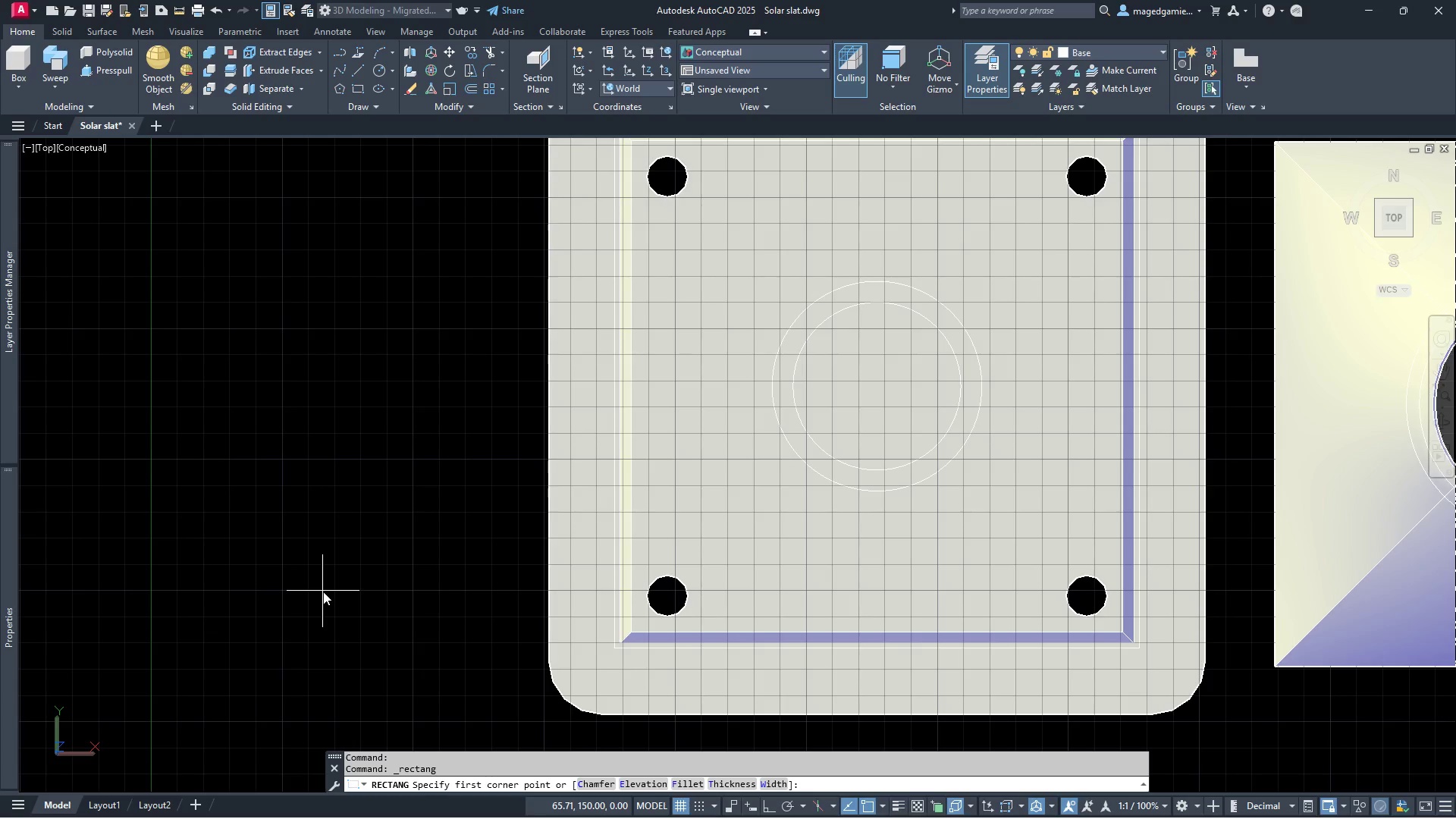 
left_click([325, 592])
 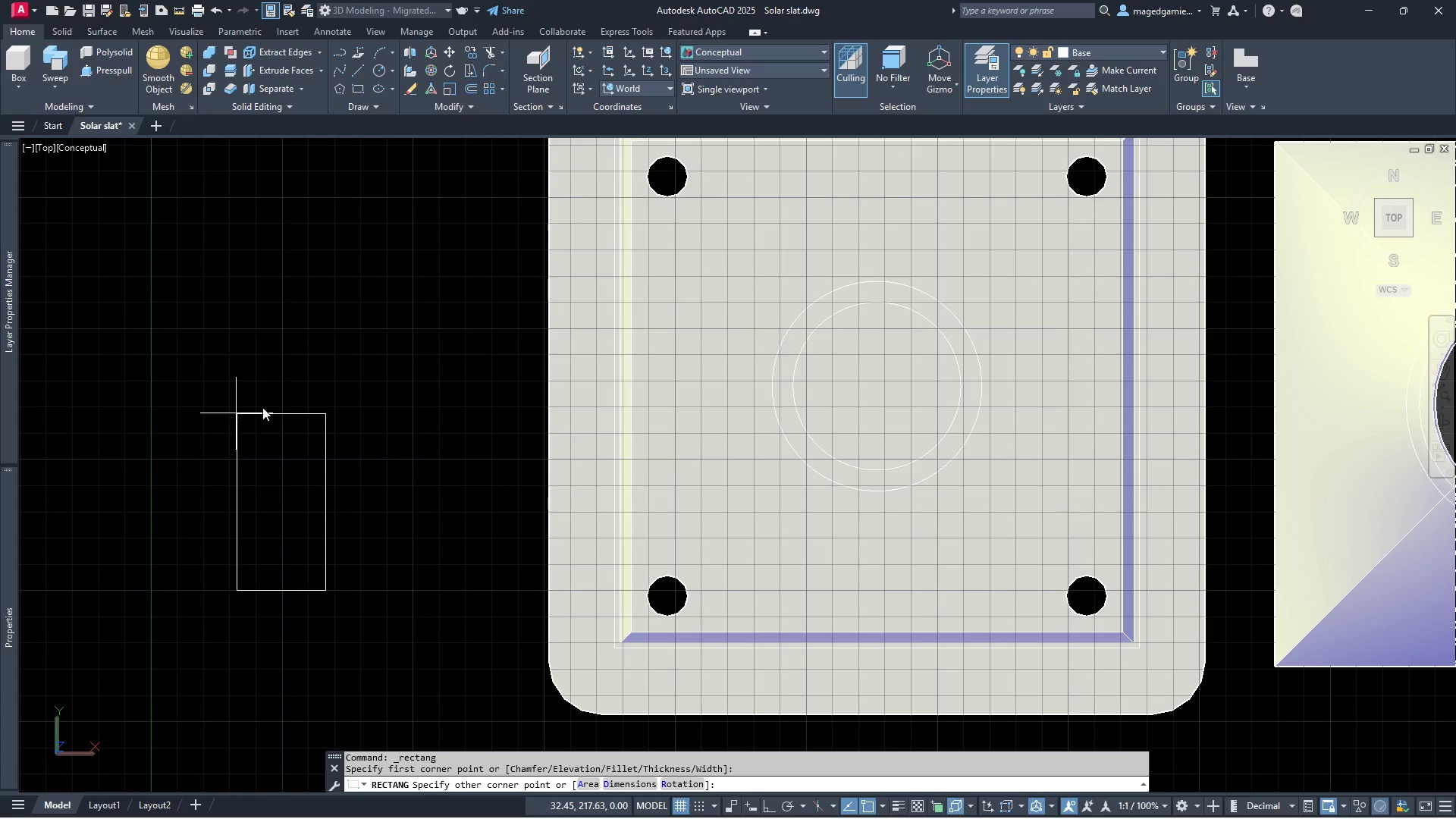 
wait(22.98)
 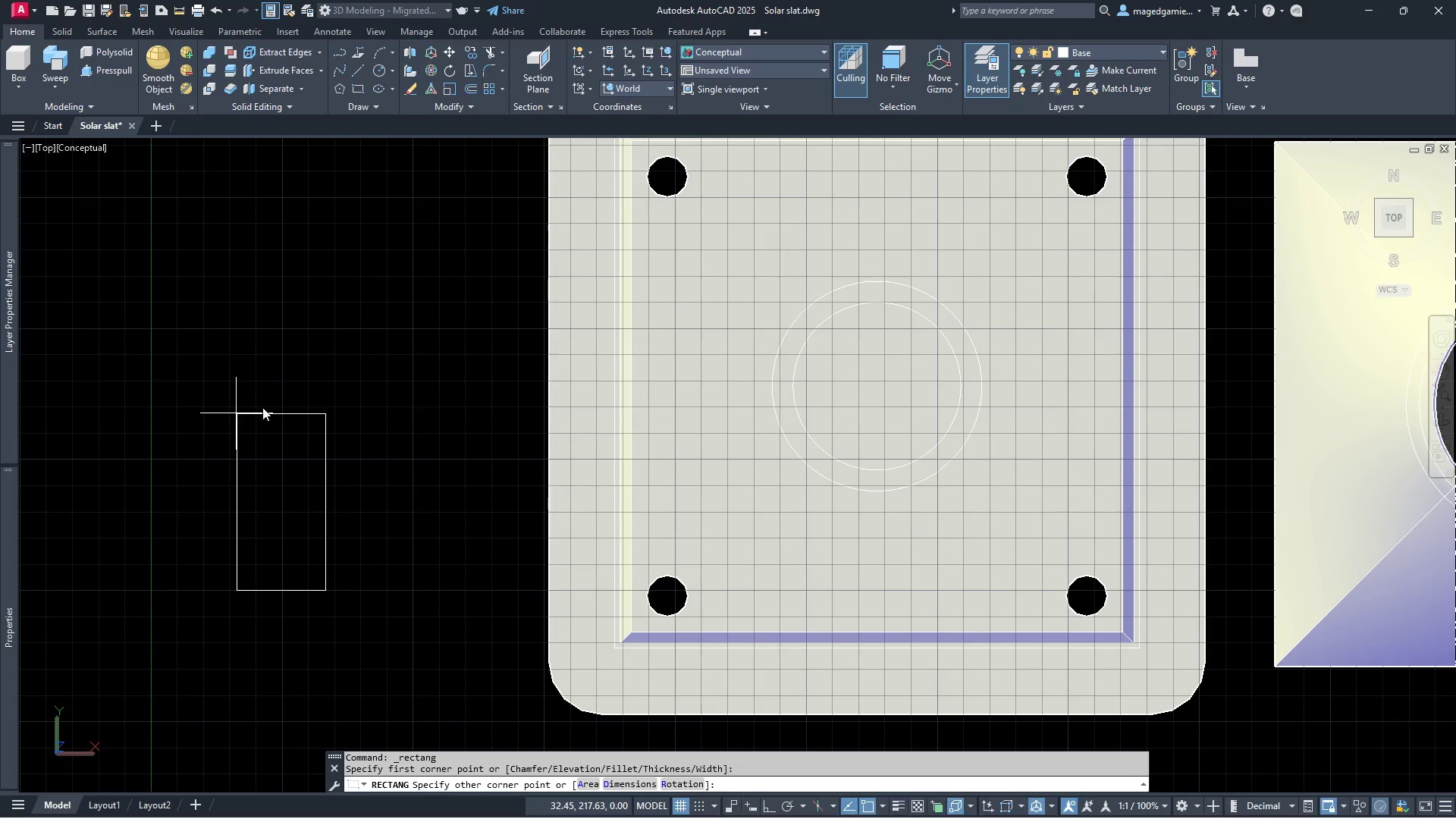 
key(D)
 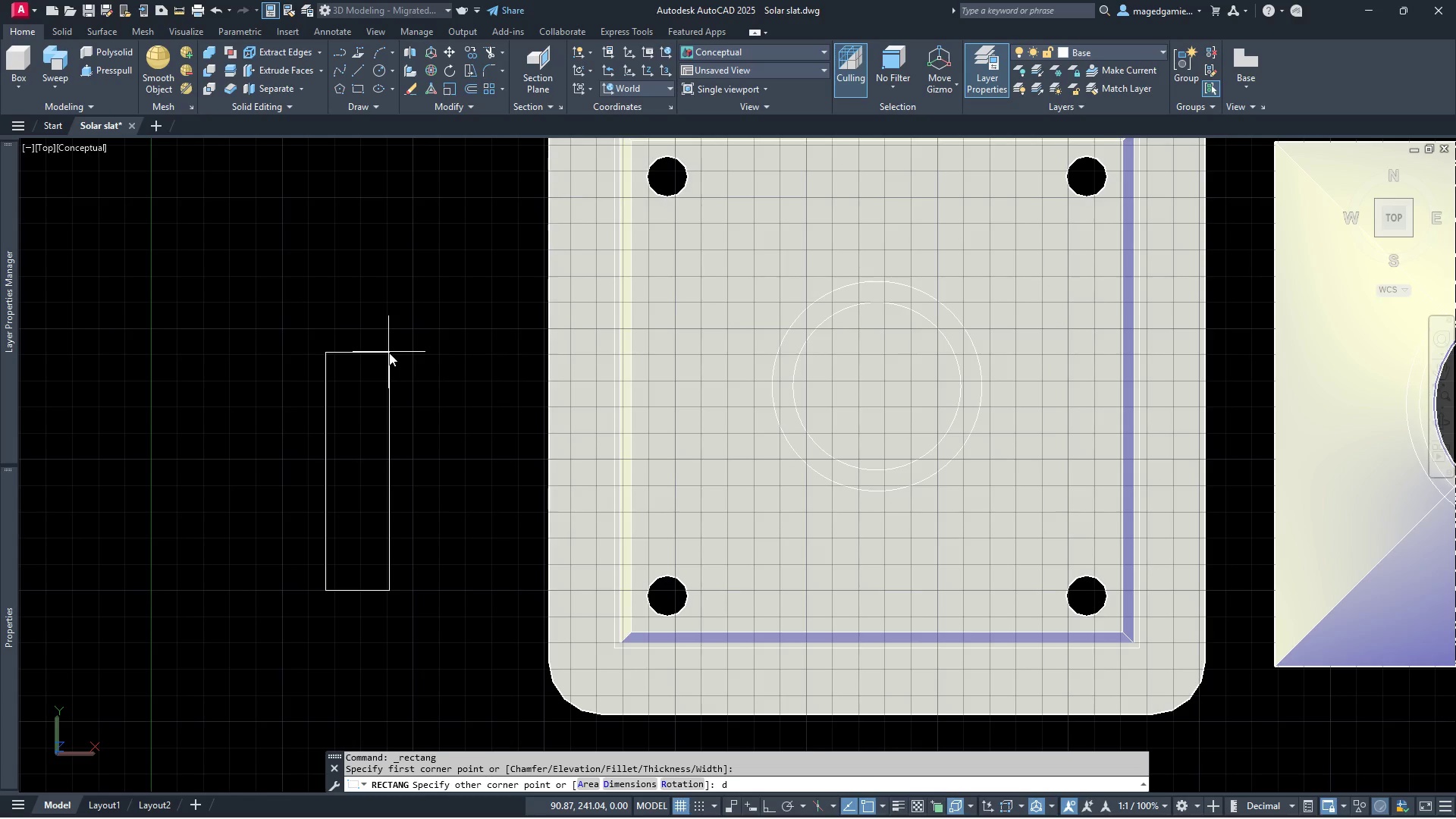 
key(Enter)
 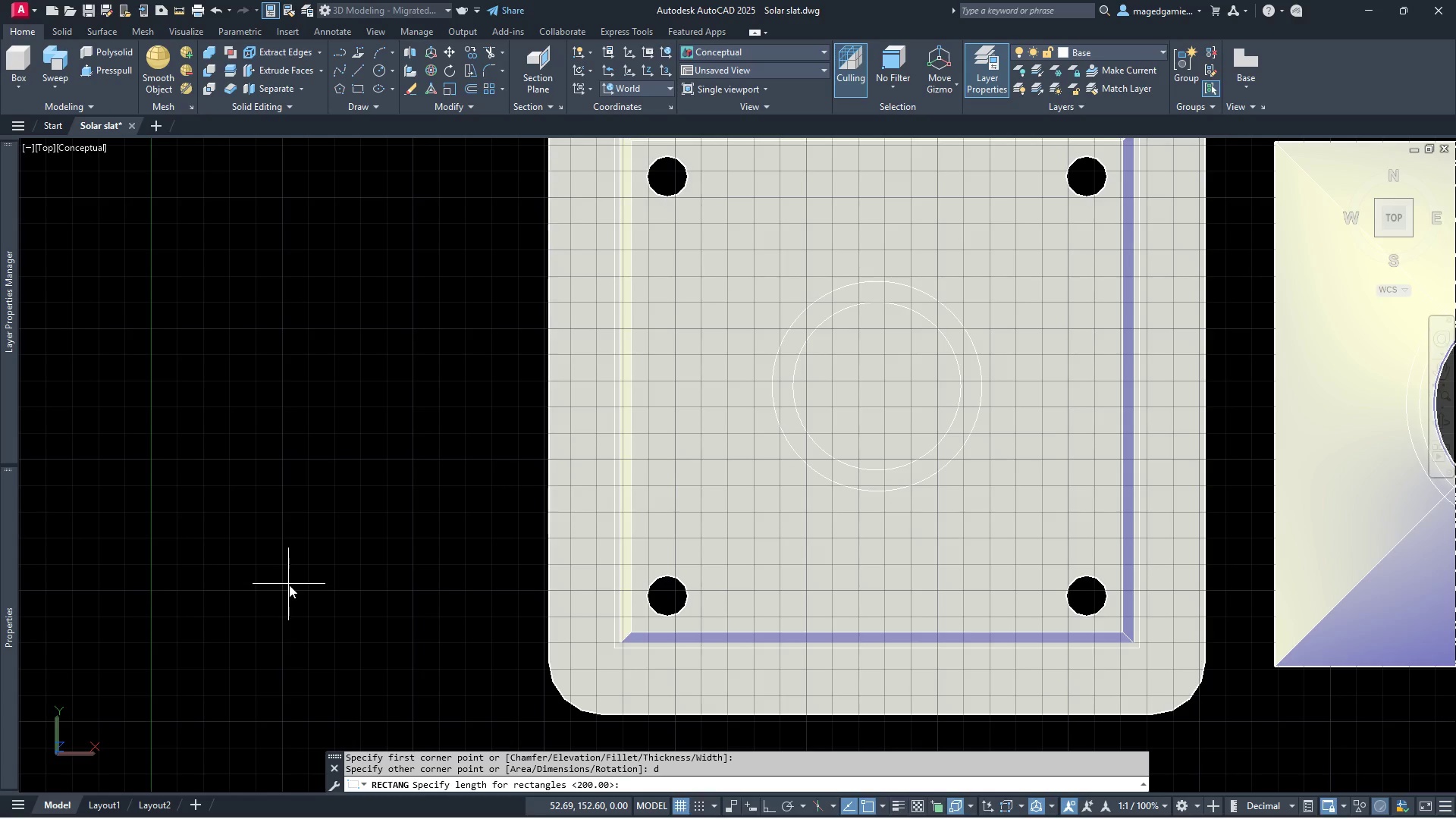 
wait(6.92)
 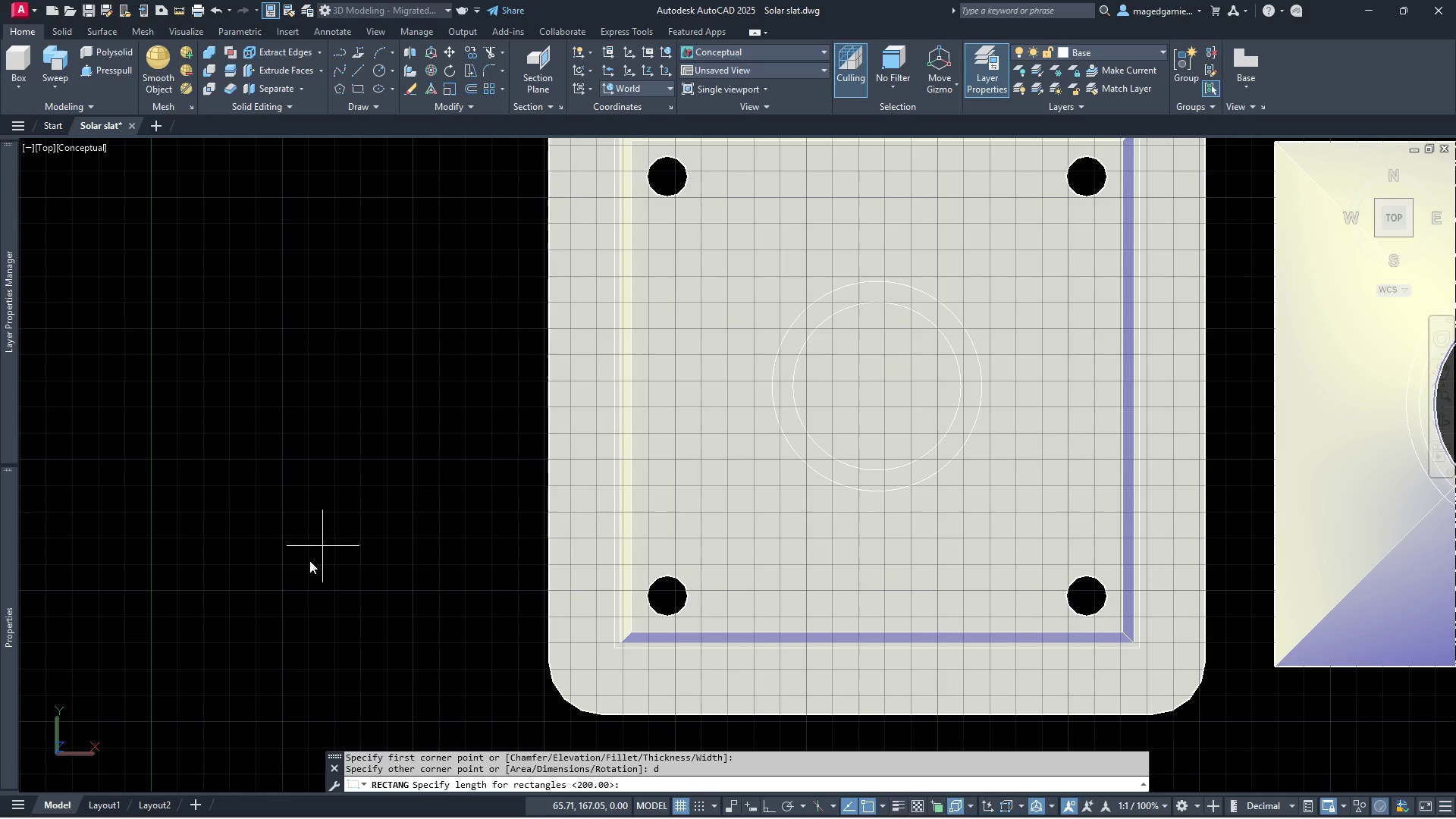 
type(16)
 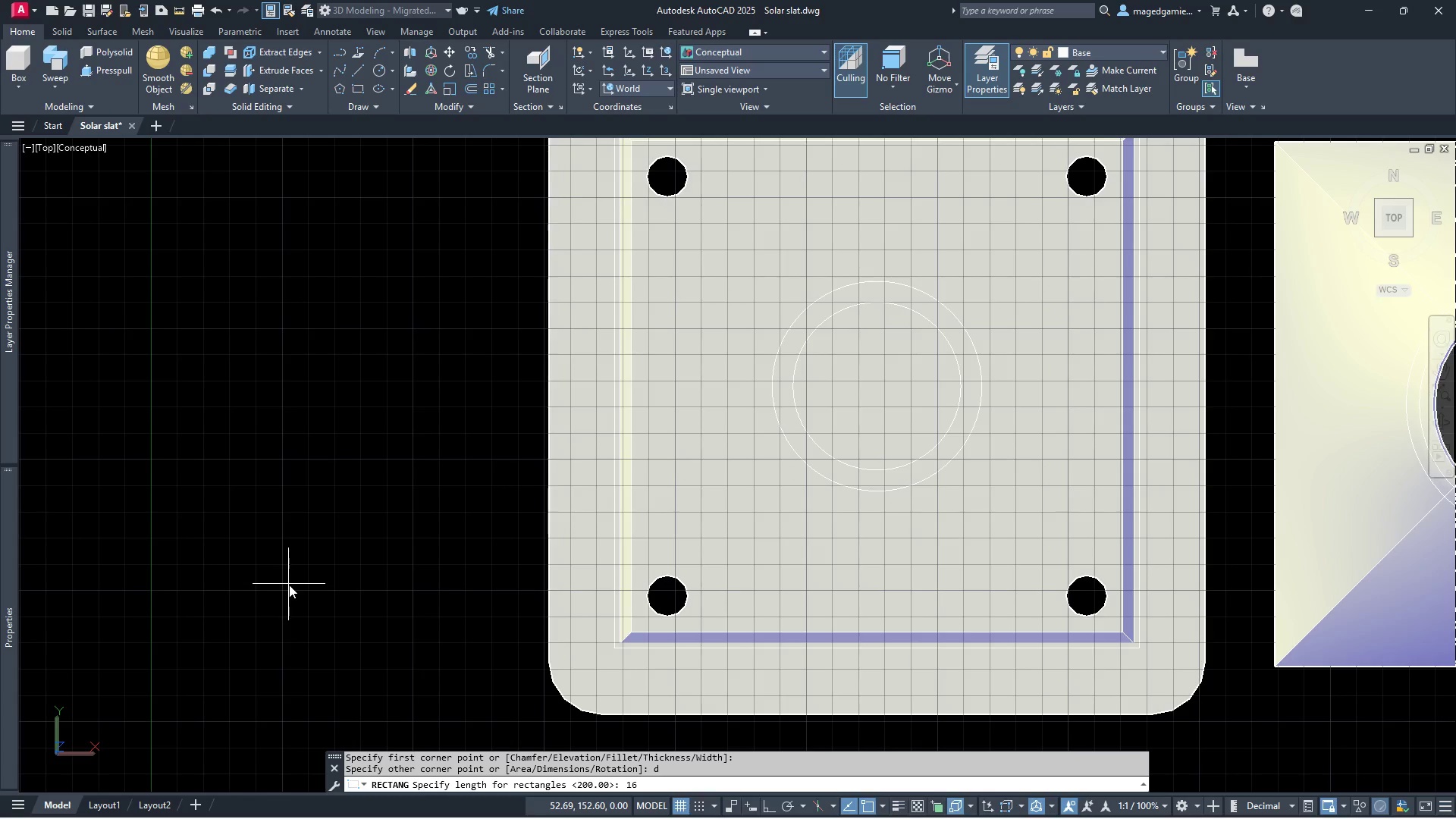 
key(Enter)
 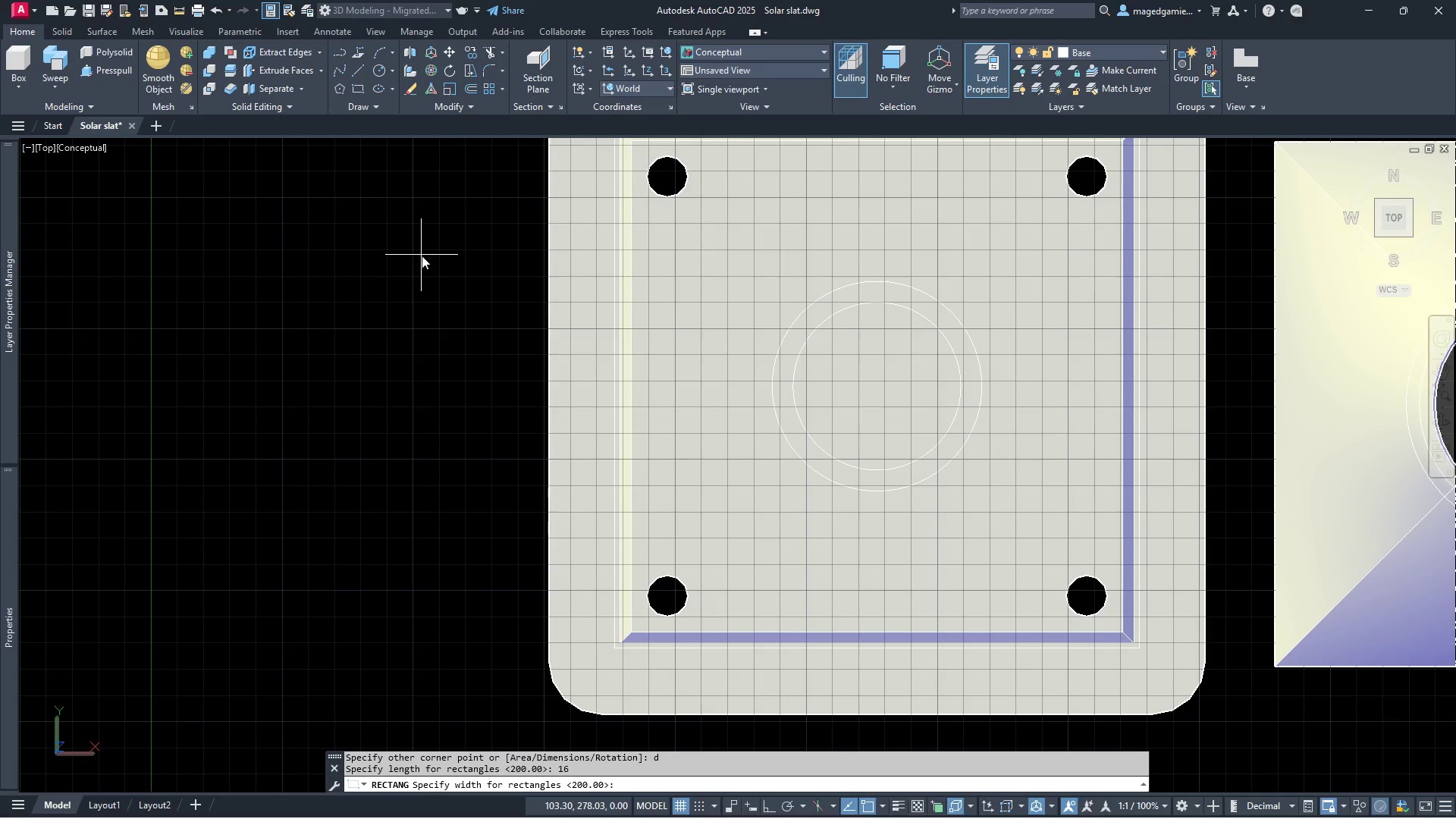 
wait(8.61)
 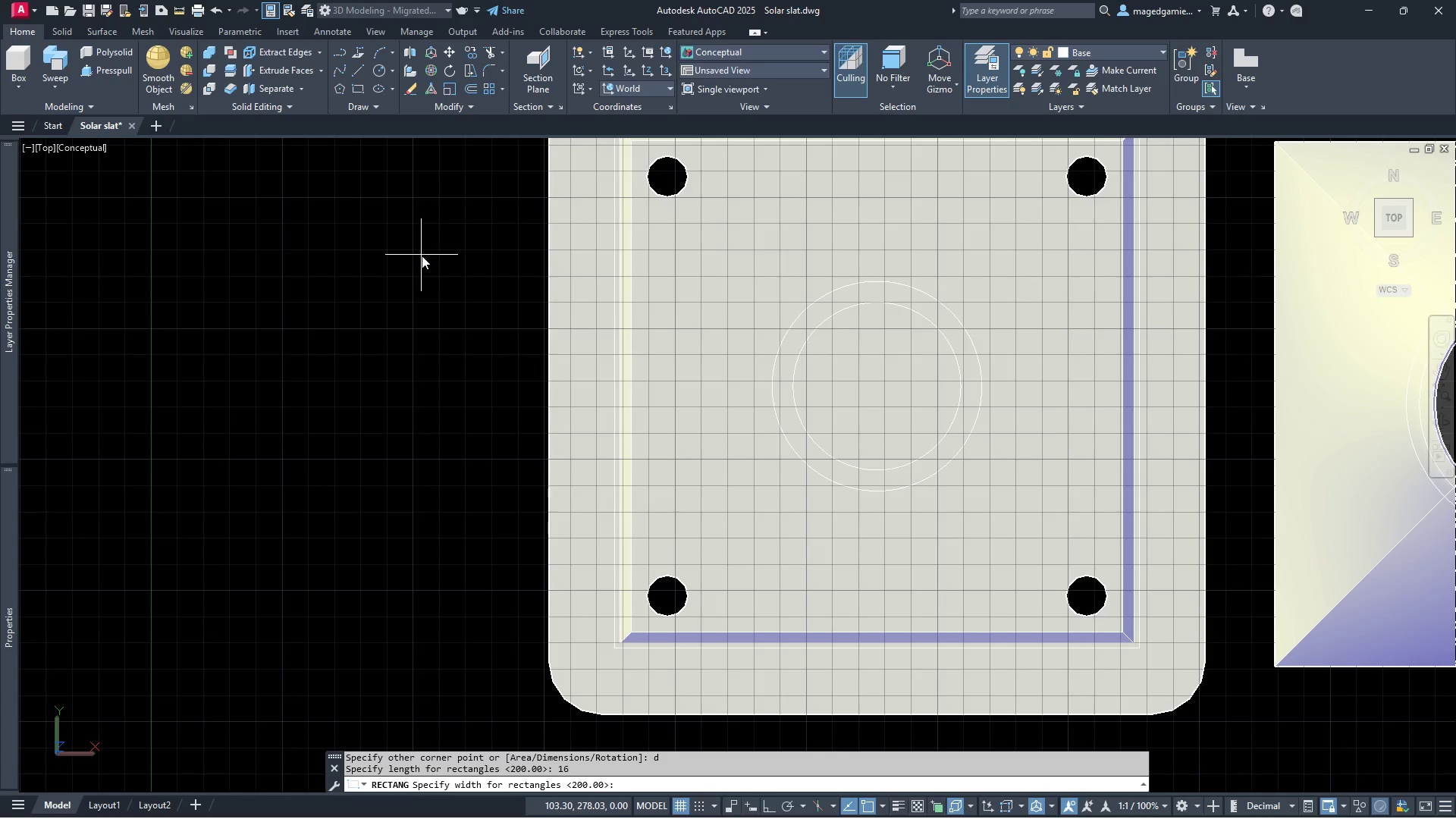 
type(100)
 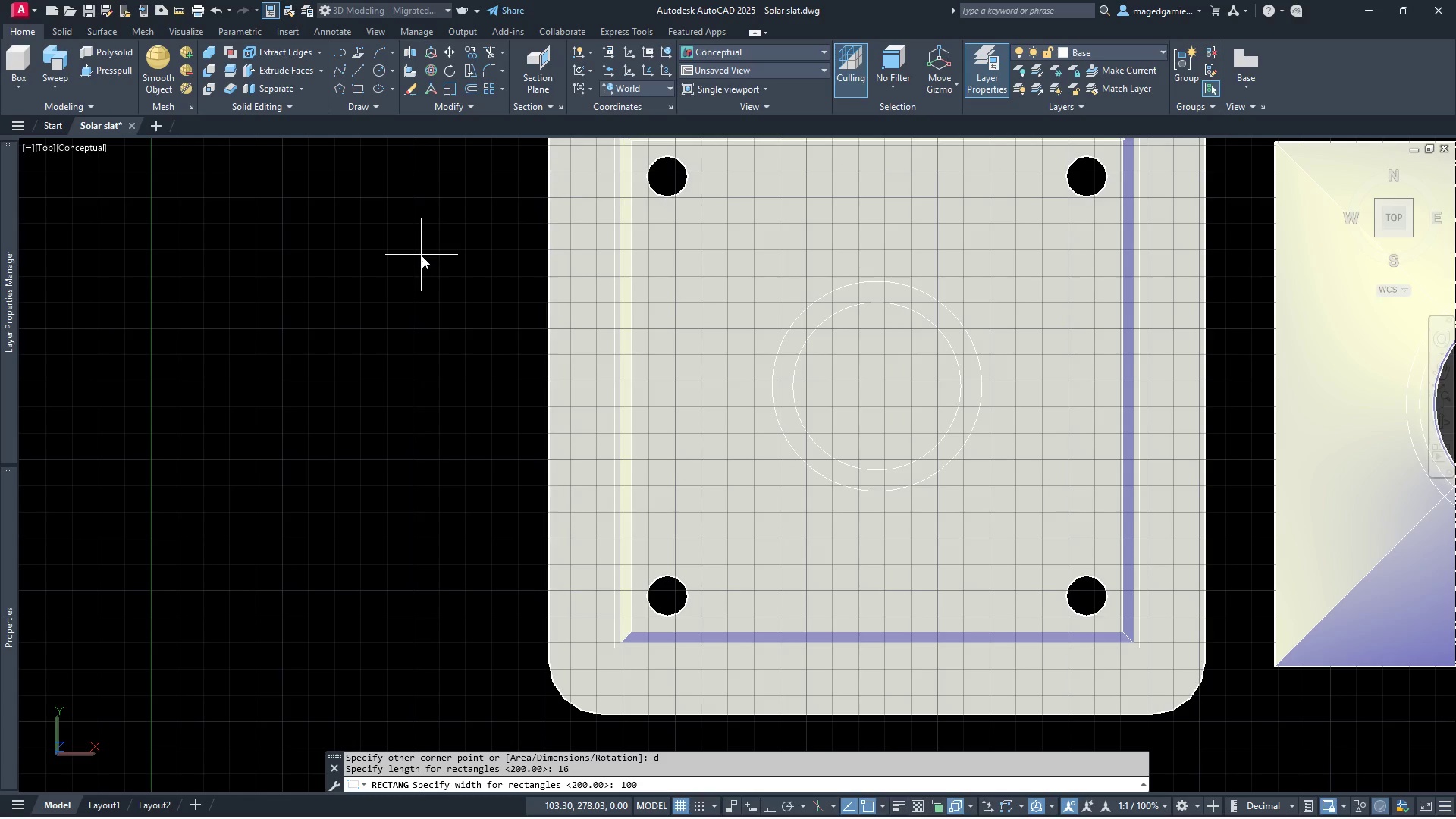 
key(Enter)
 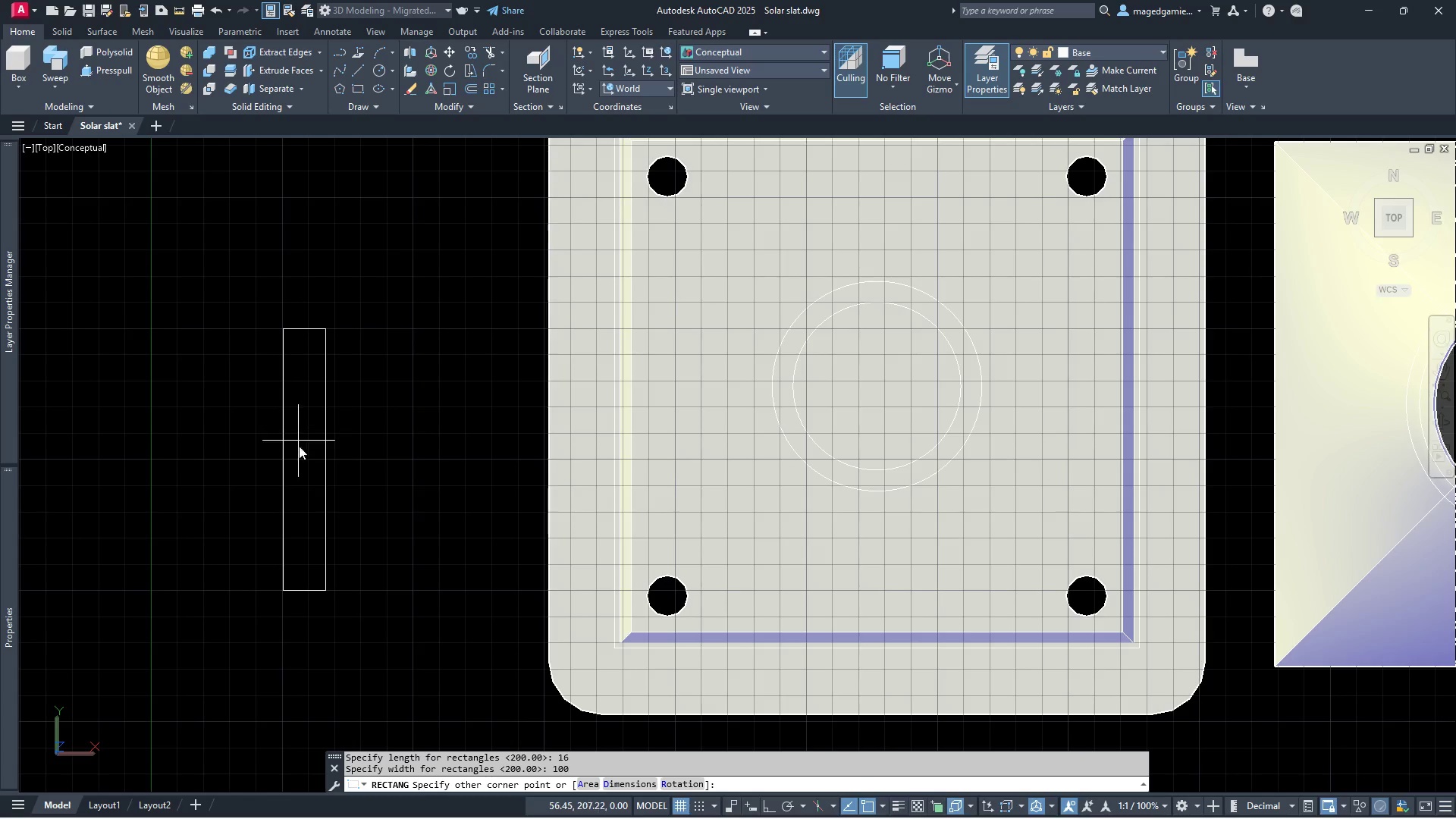 
left_click([419, 451])
 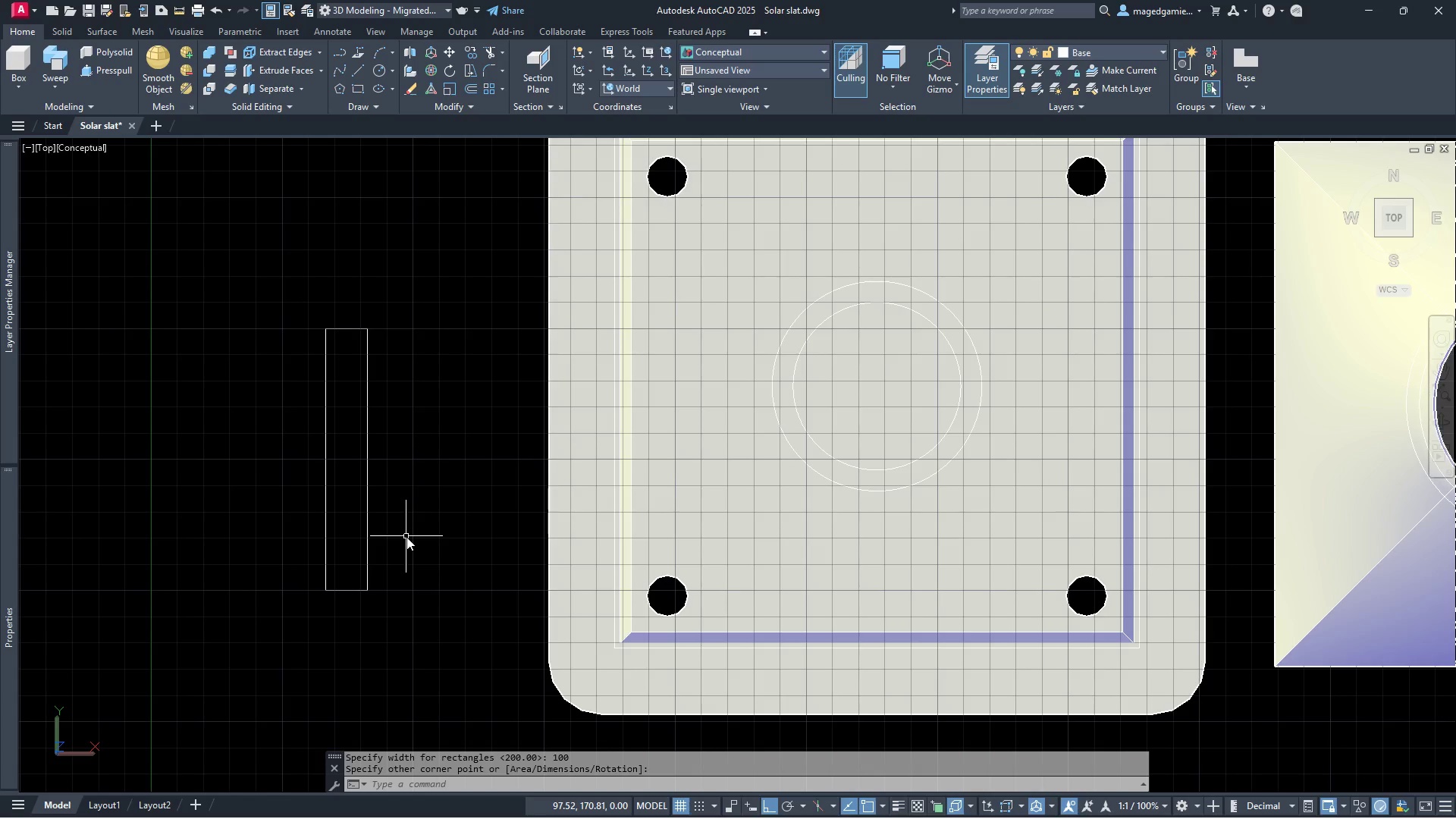 
wait(104.83)
 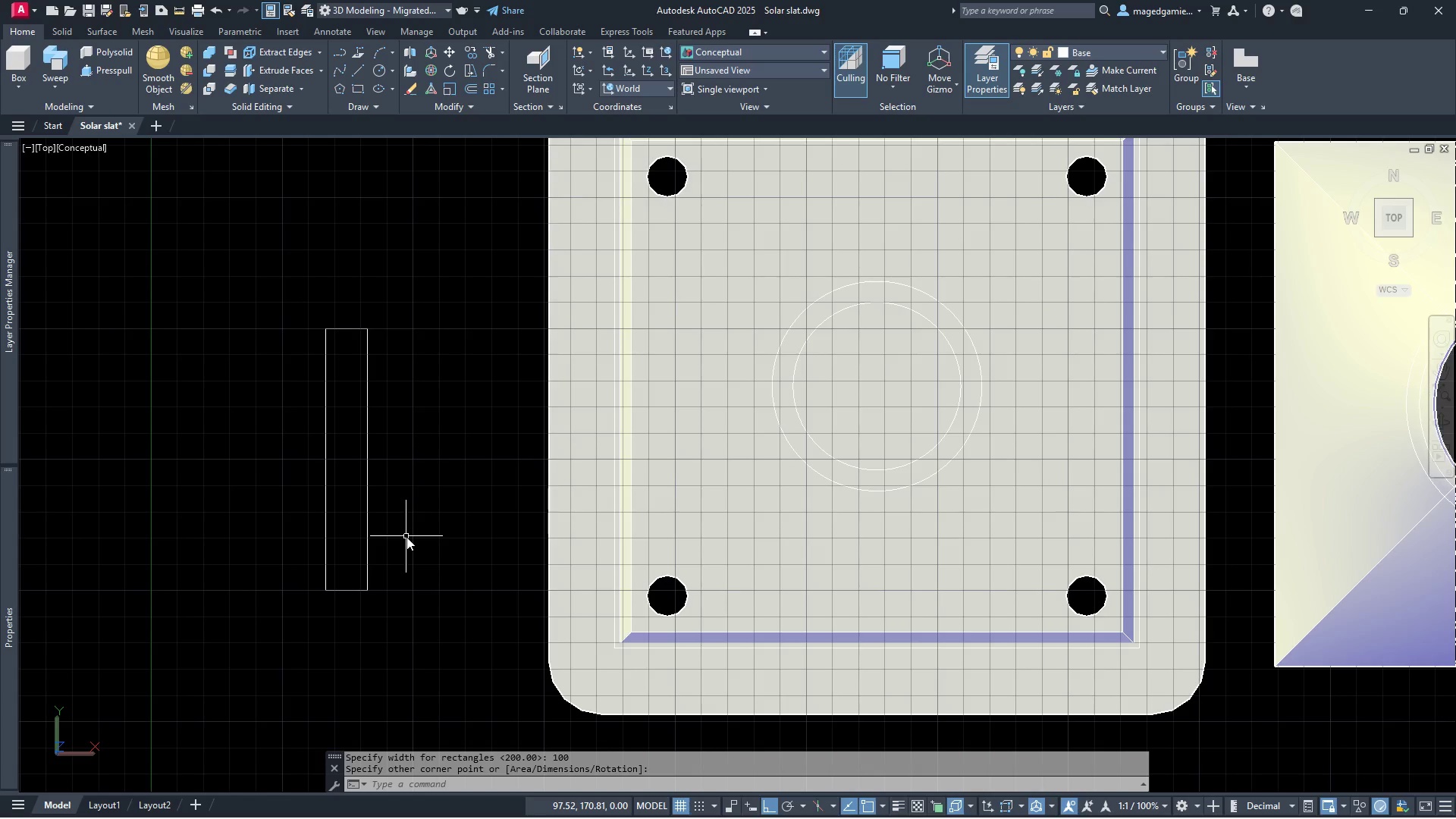 
left_click([379, 66])
 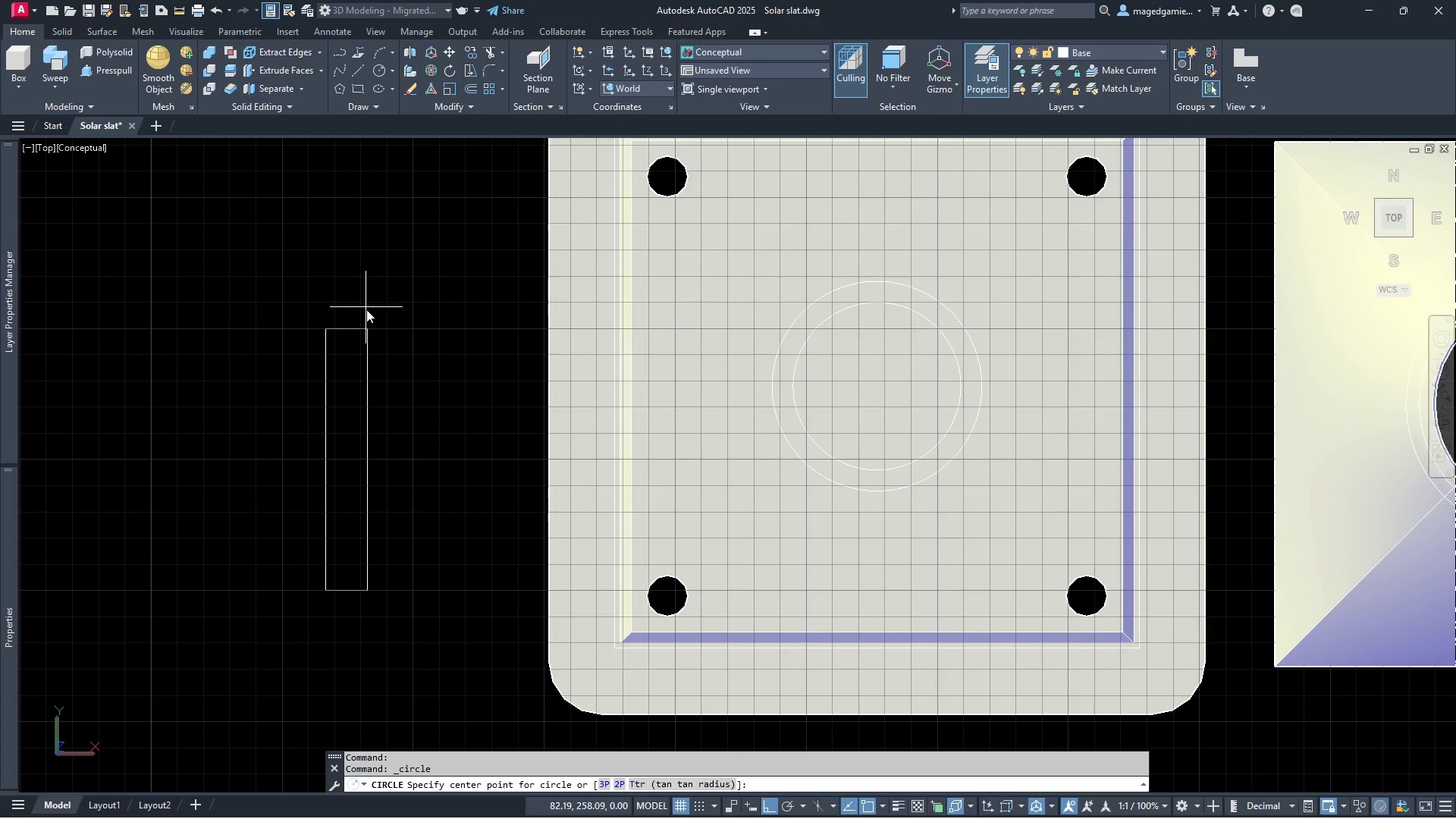 
left_click([350, 327])
 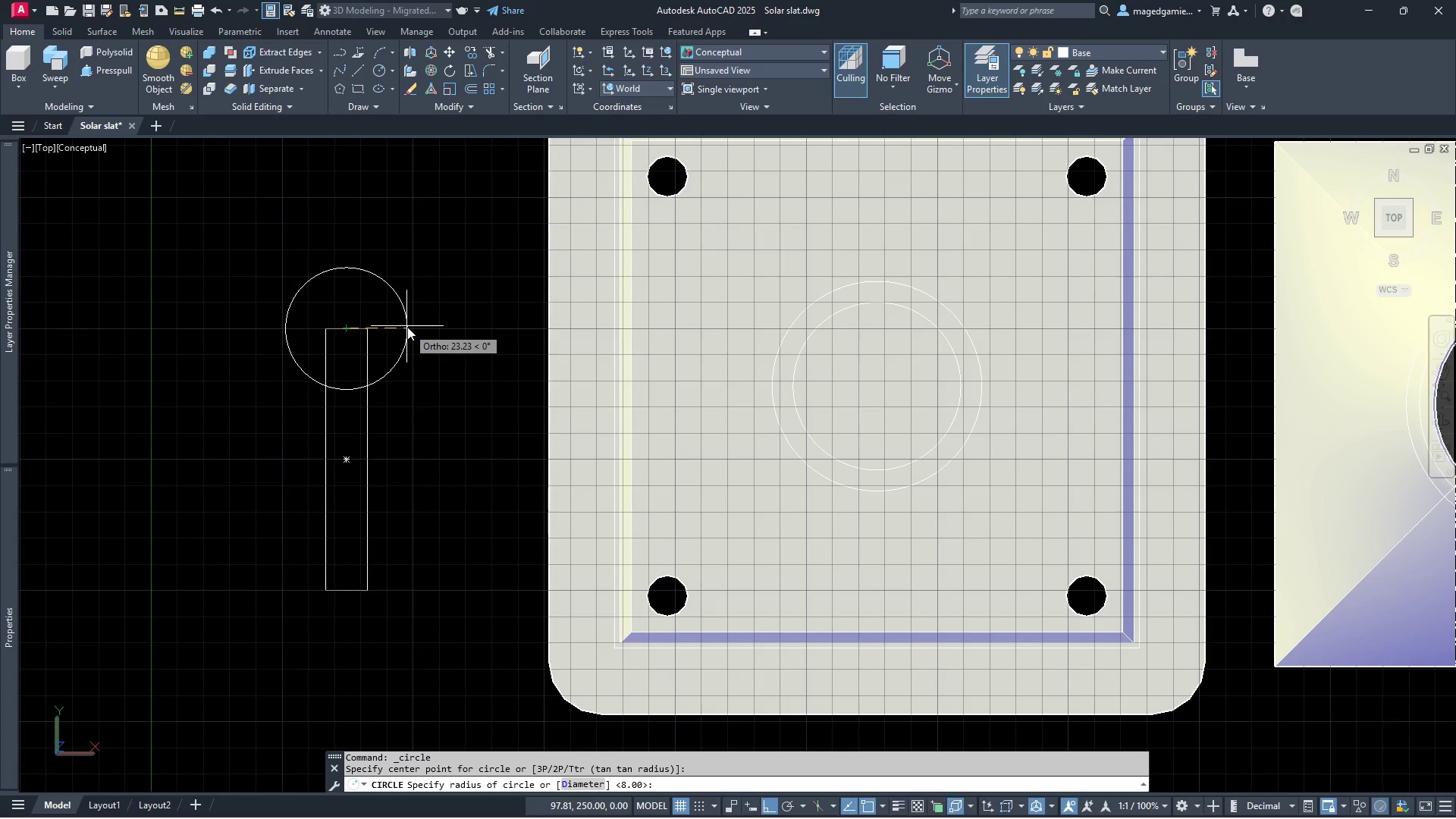 
wait(6.56)
 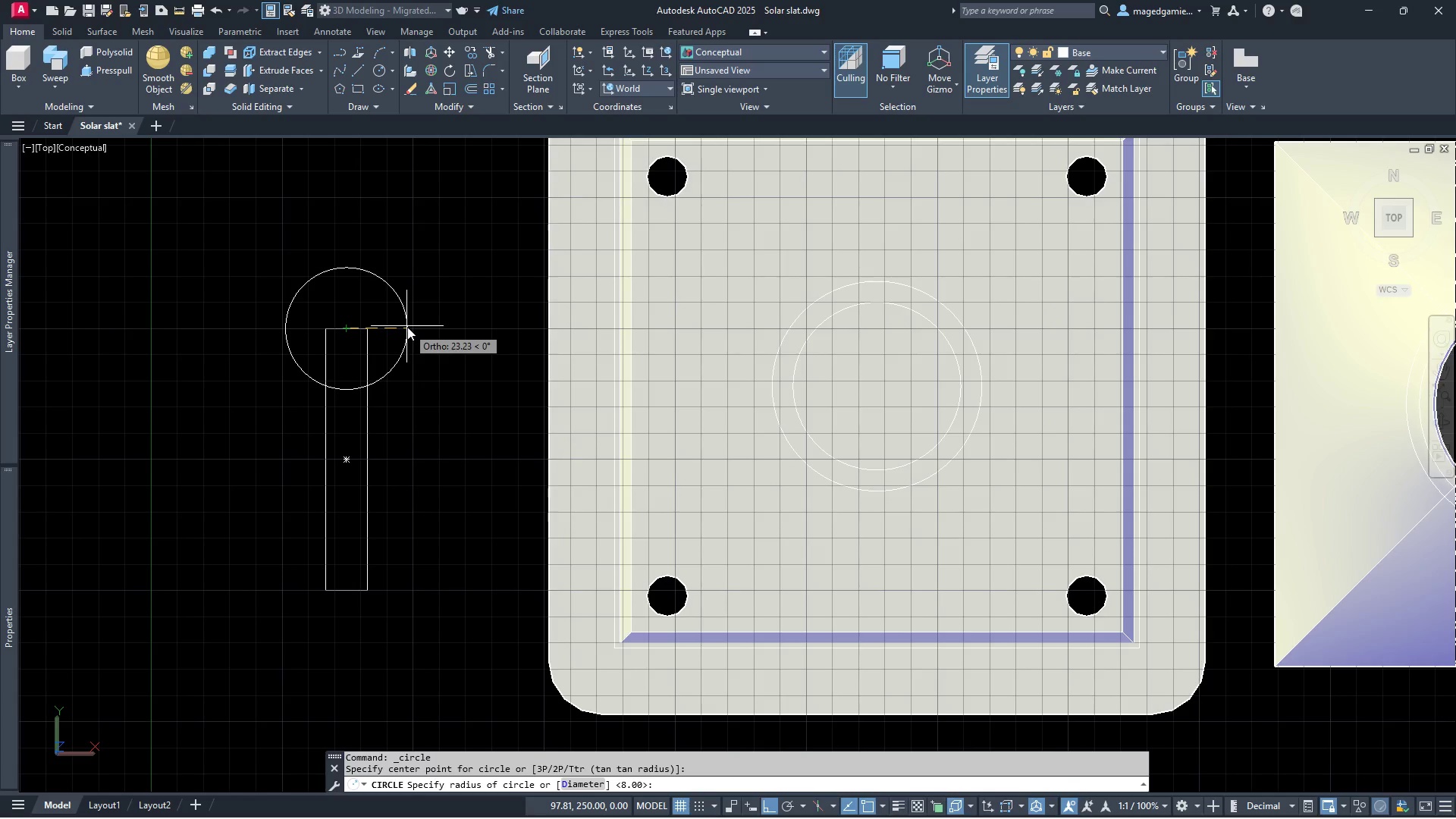 
type(12)
 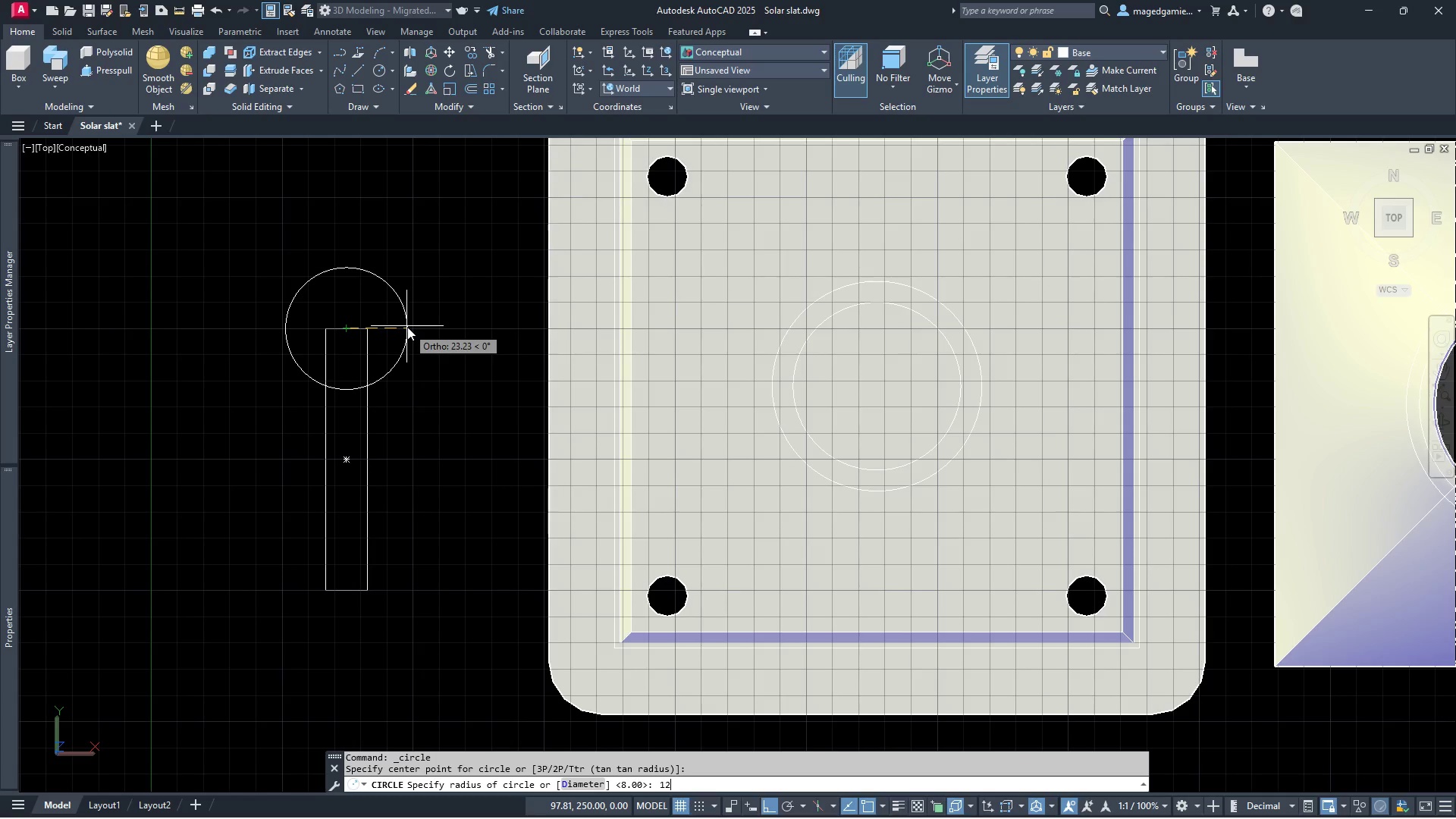 
key(Enter)
 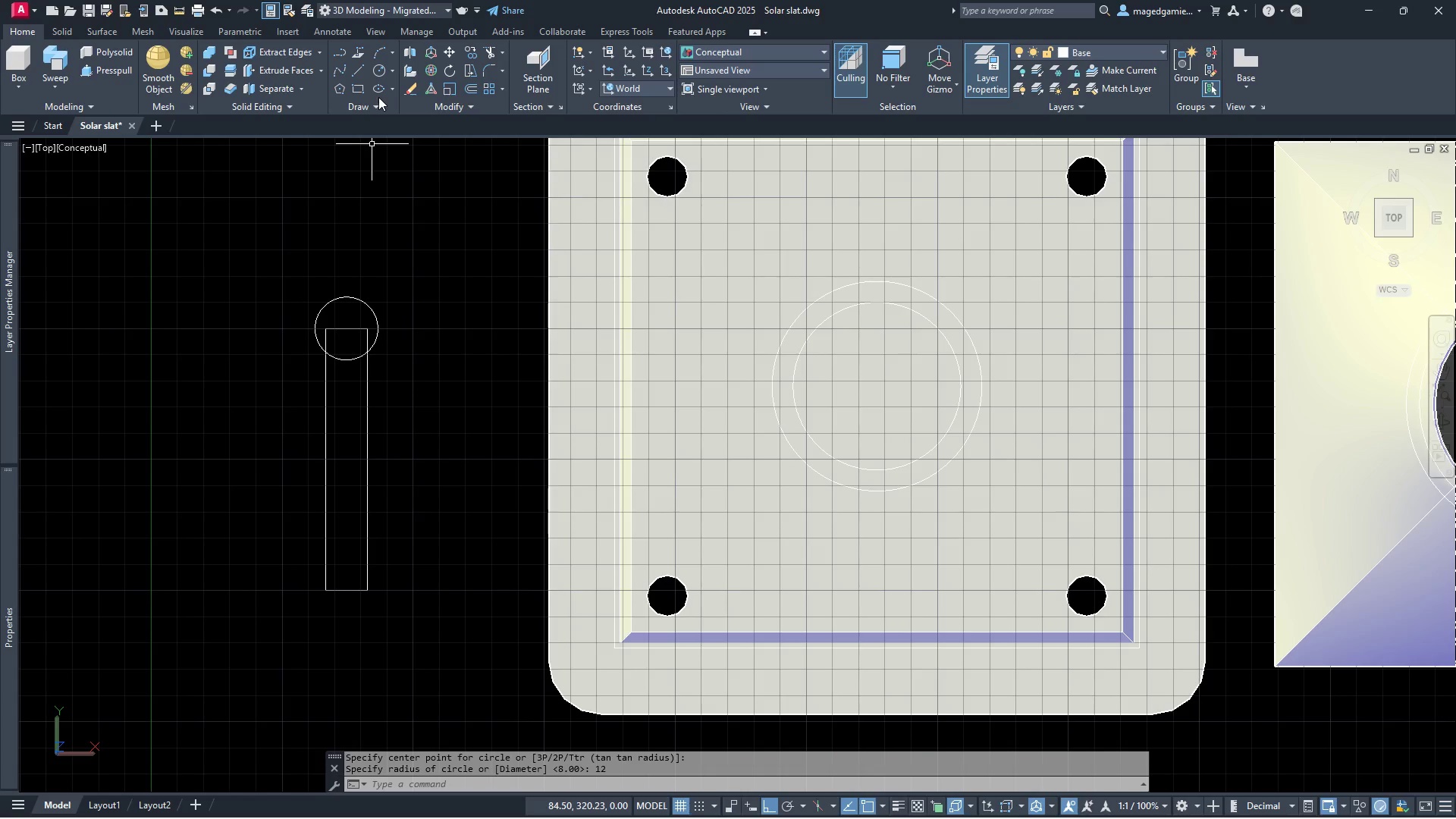 
wait(25.39)
 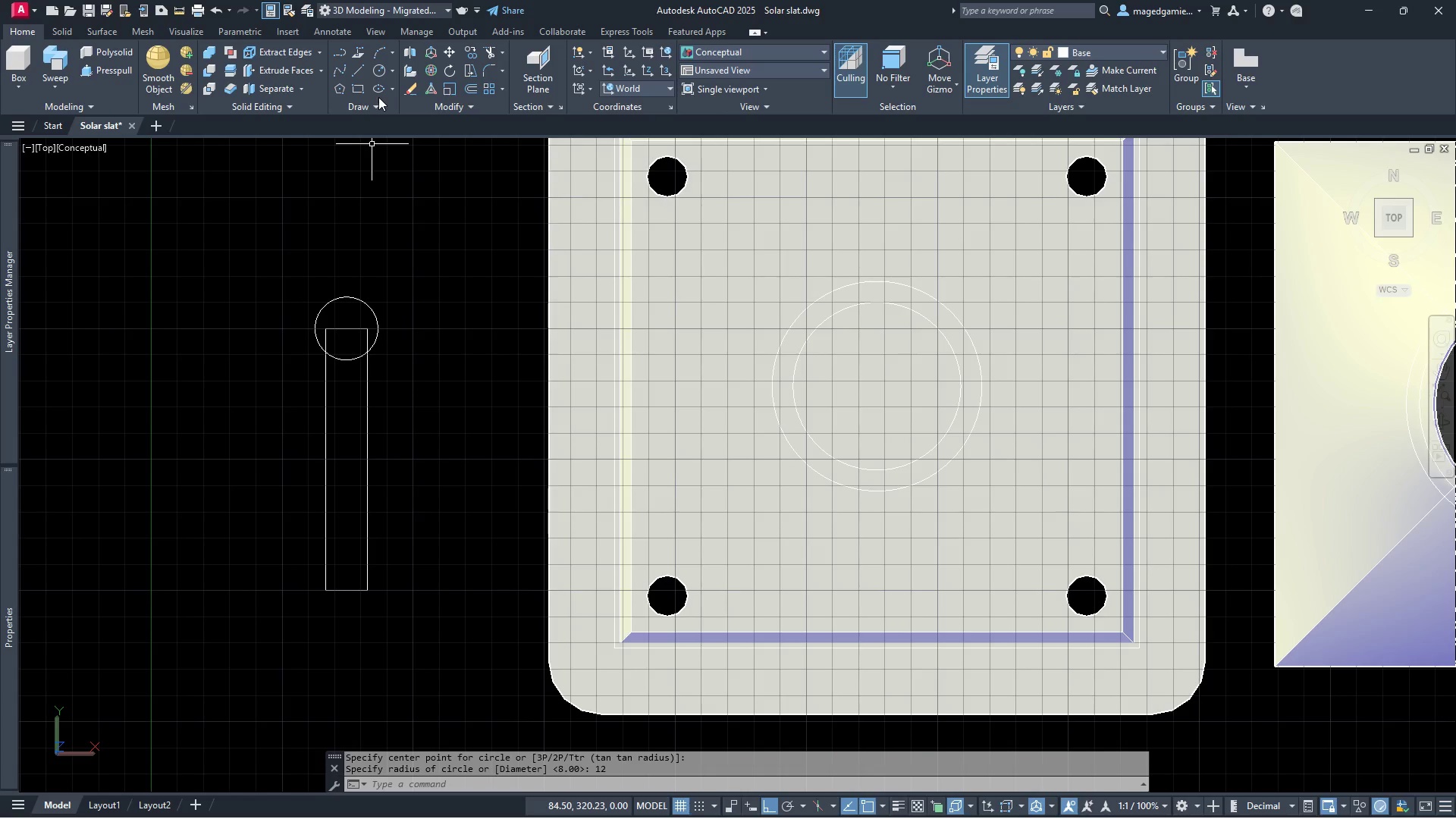 
left_click([341, 89])
 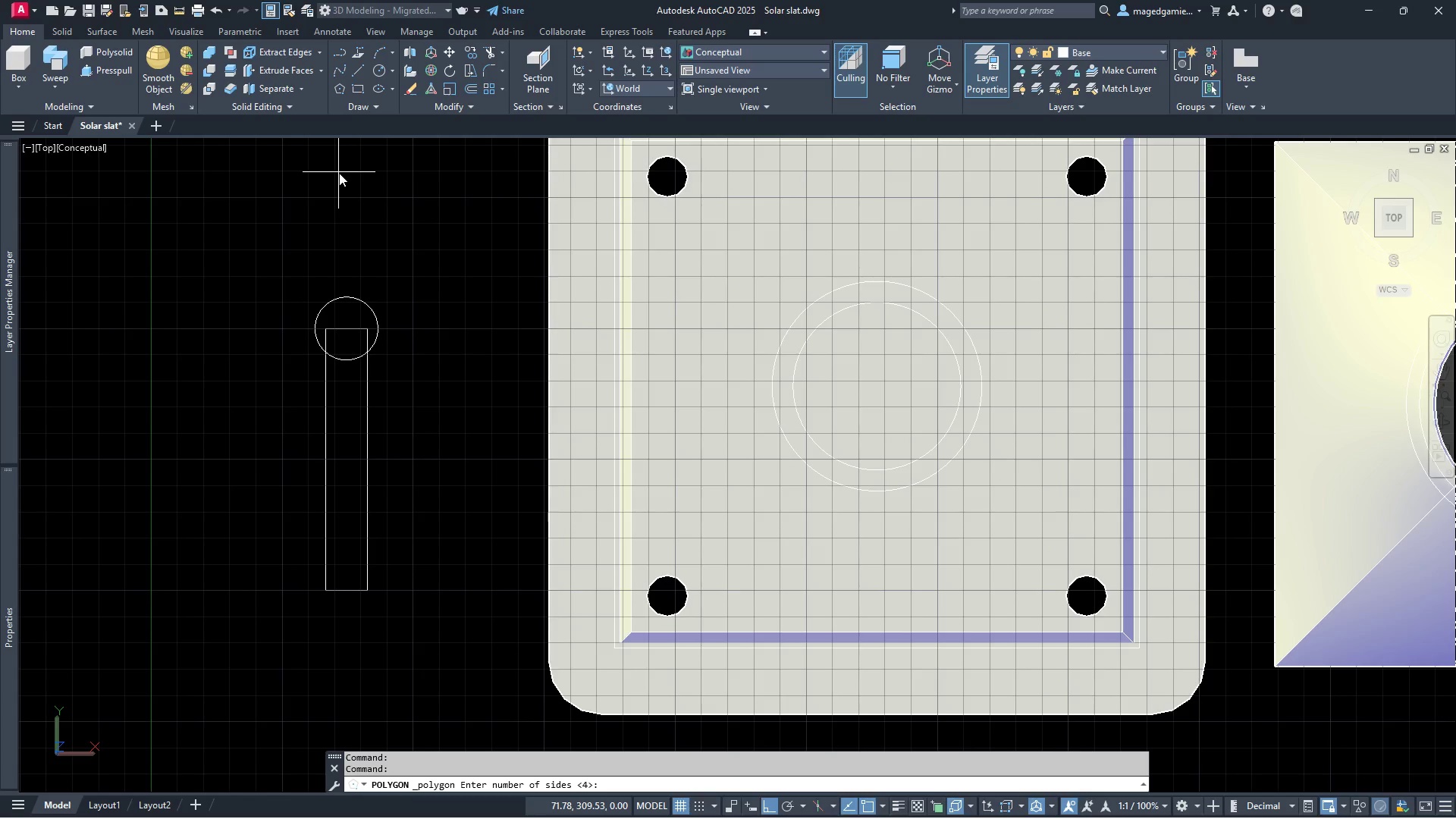 
key(6)
 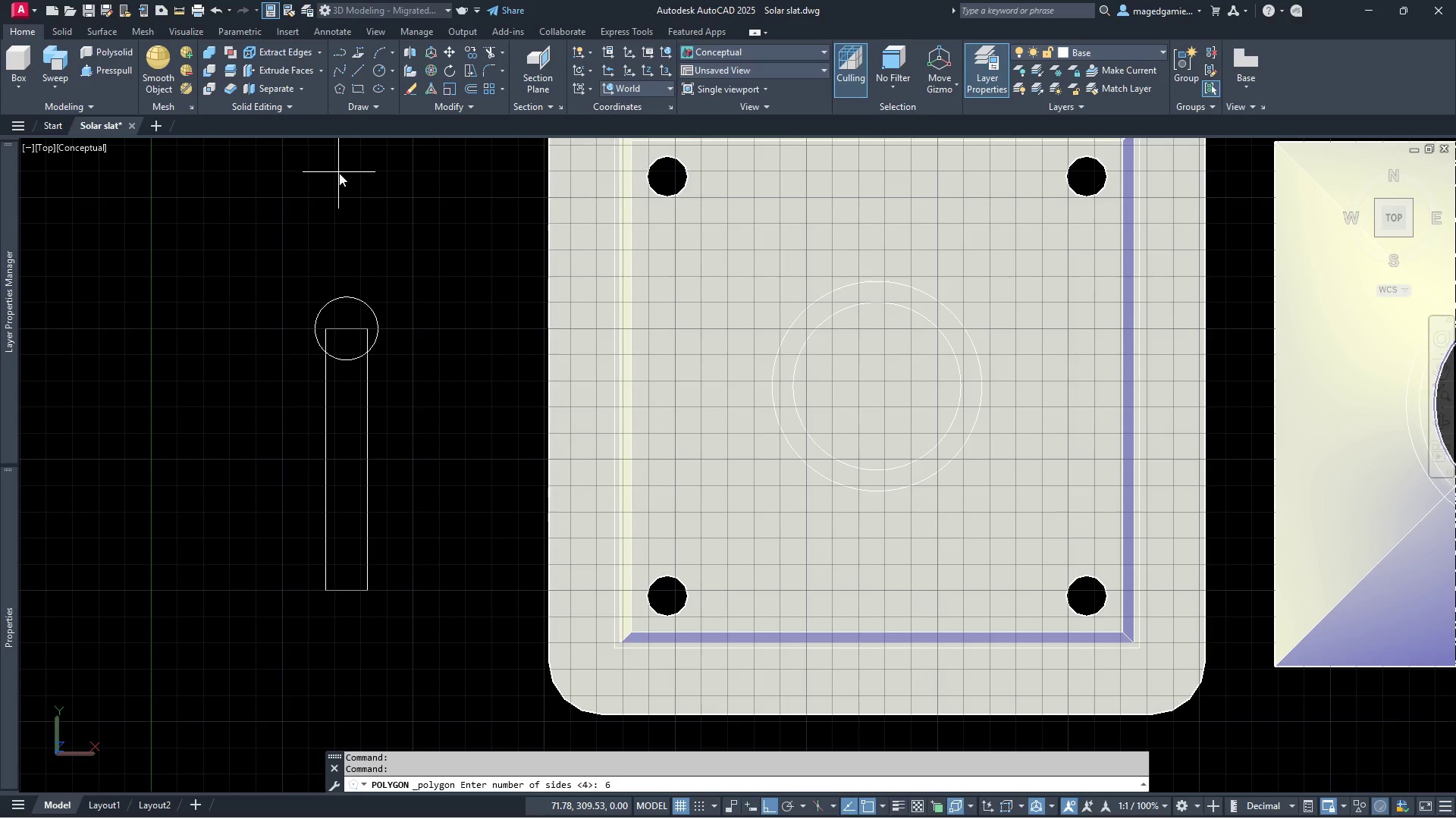 
key(Enter)
 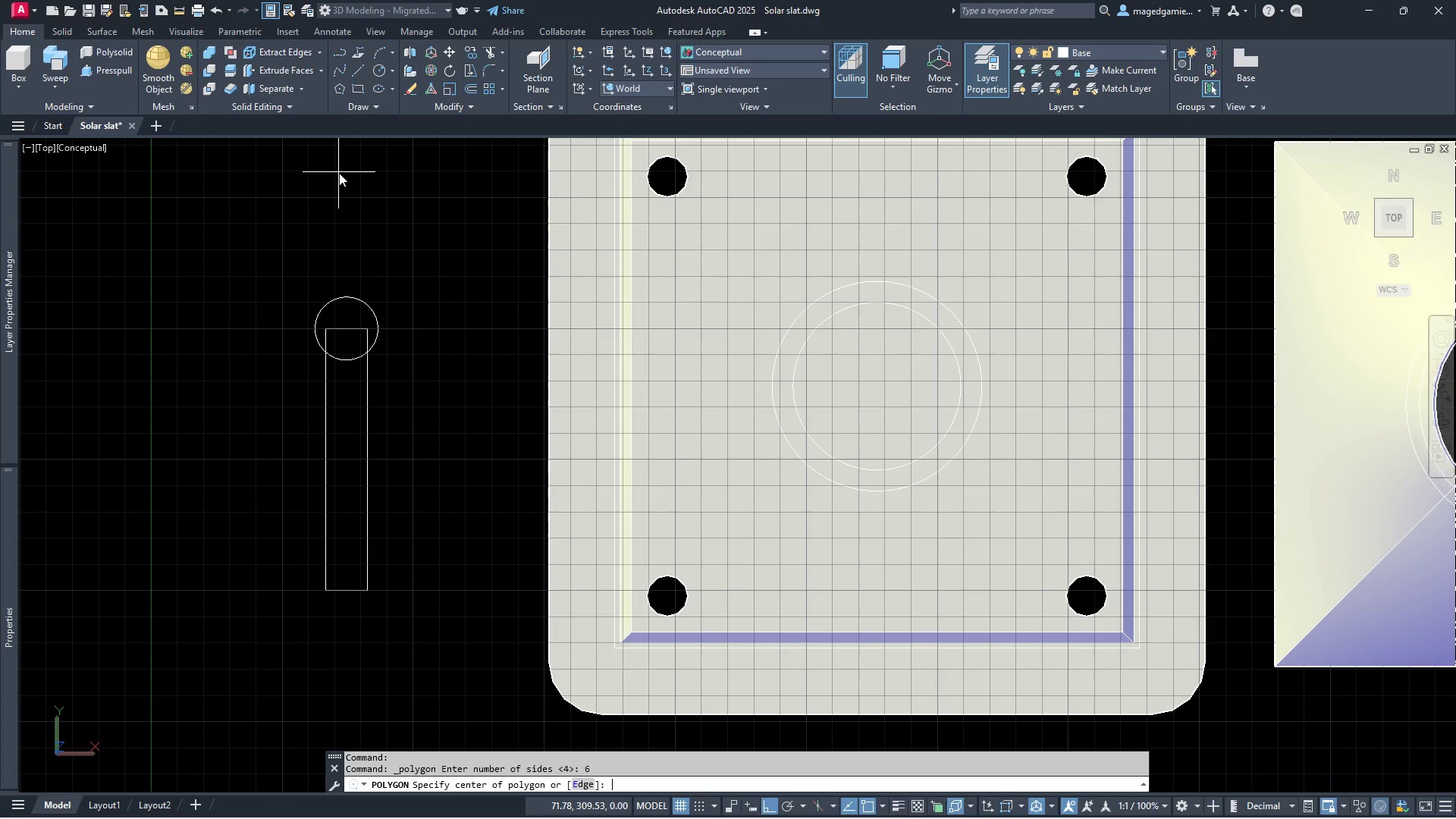 
wait(11.34)
 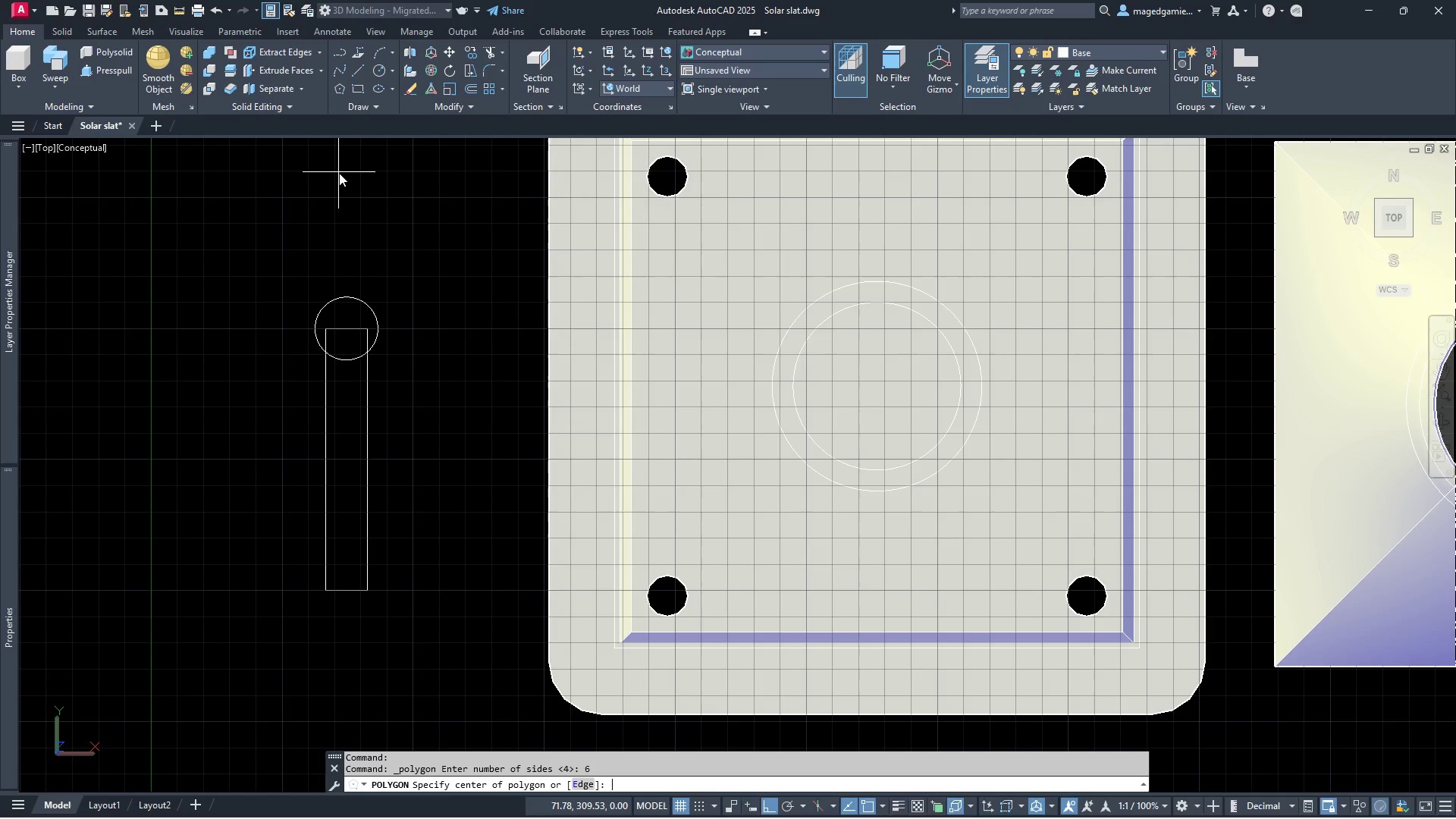 
left_click([348, 328])
 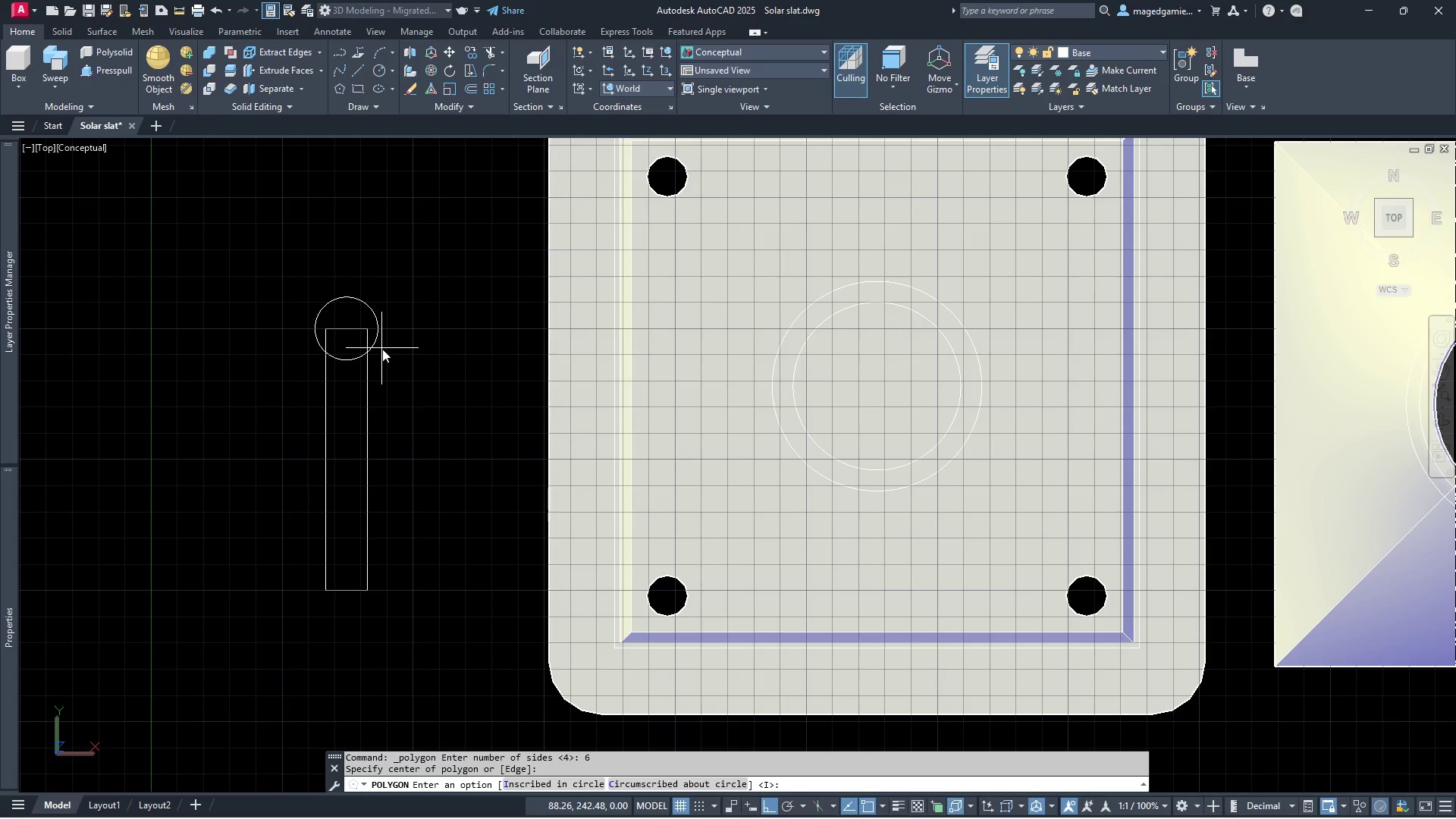 
wait(9.12)
 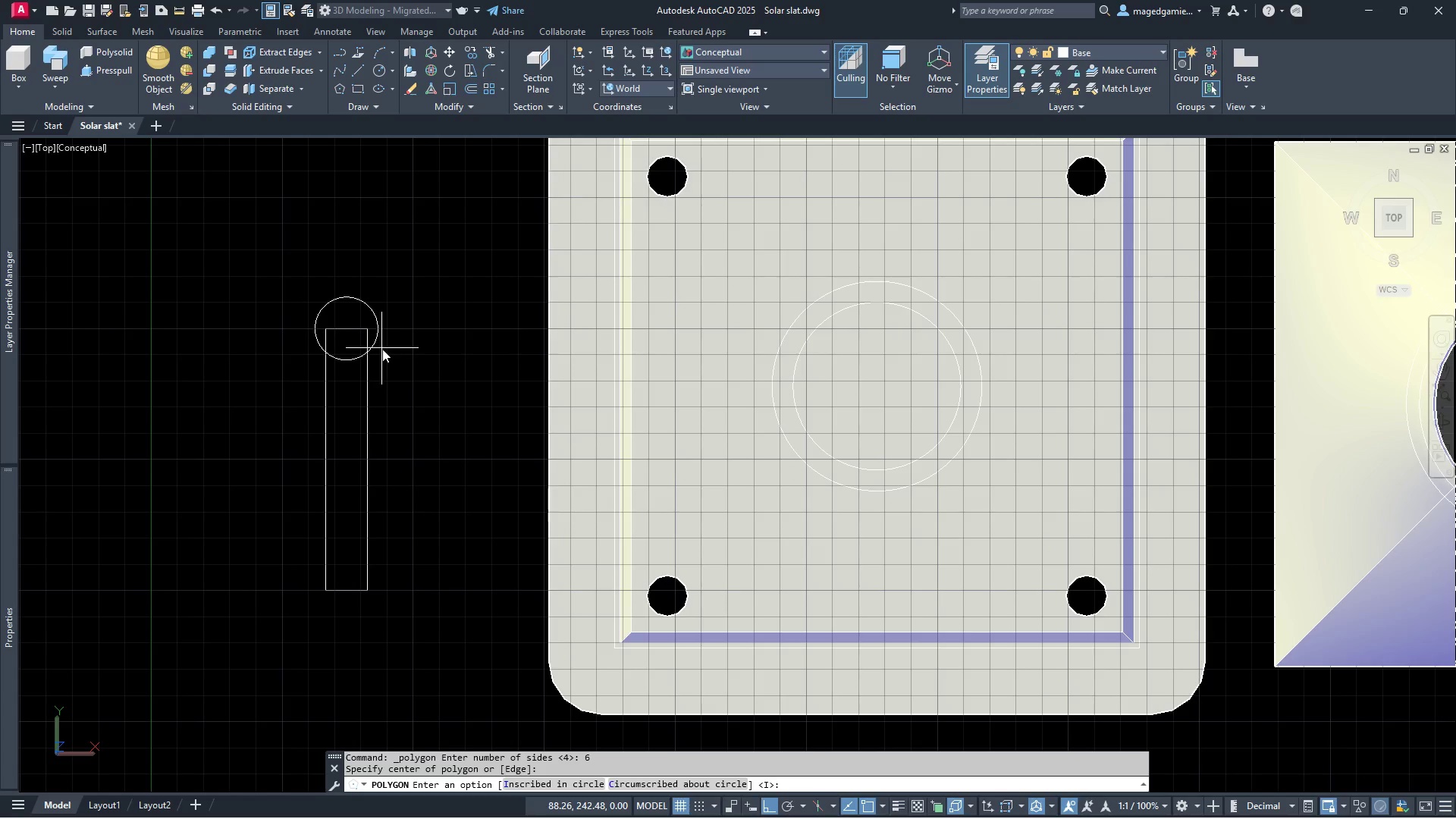 
key(C)
 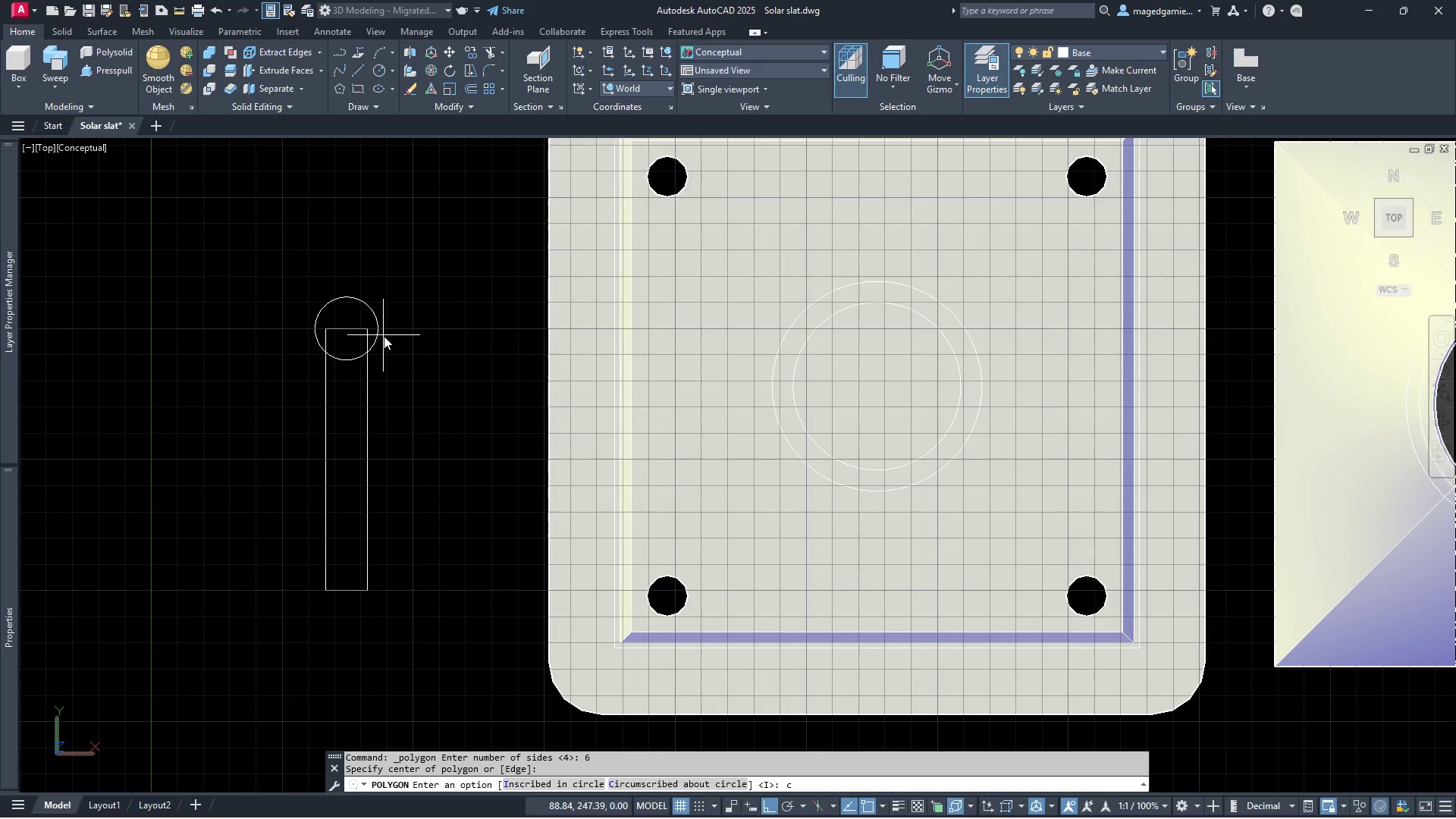 
key(Enter)
 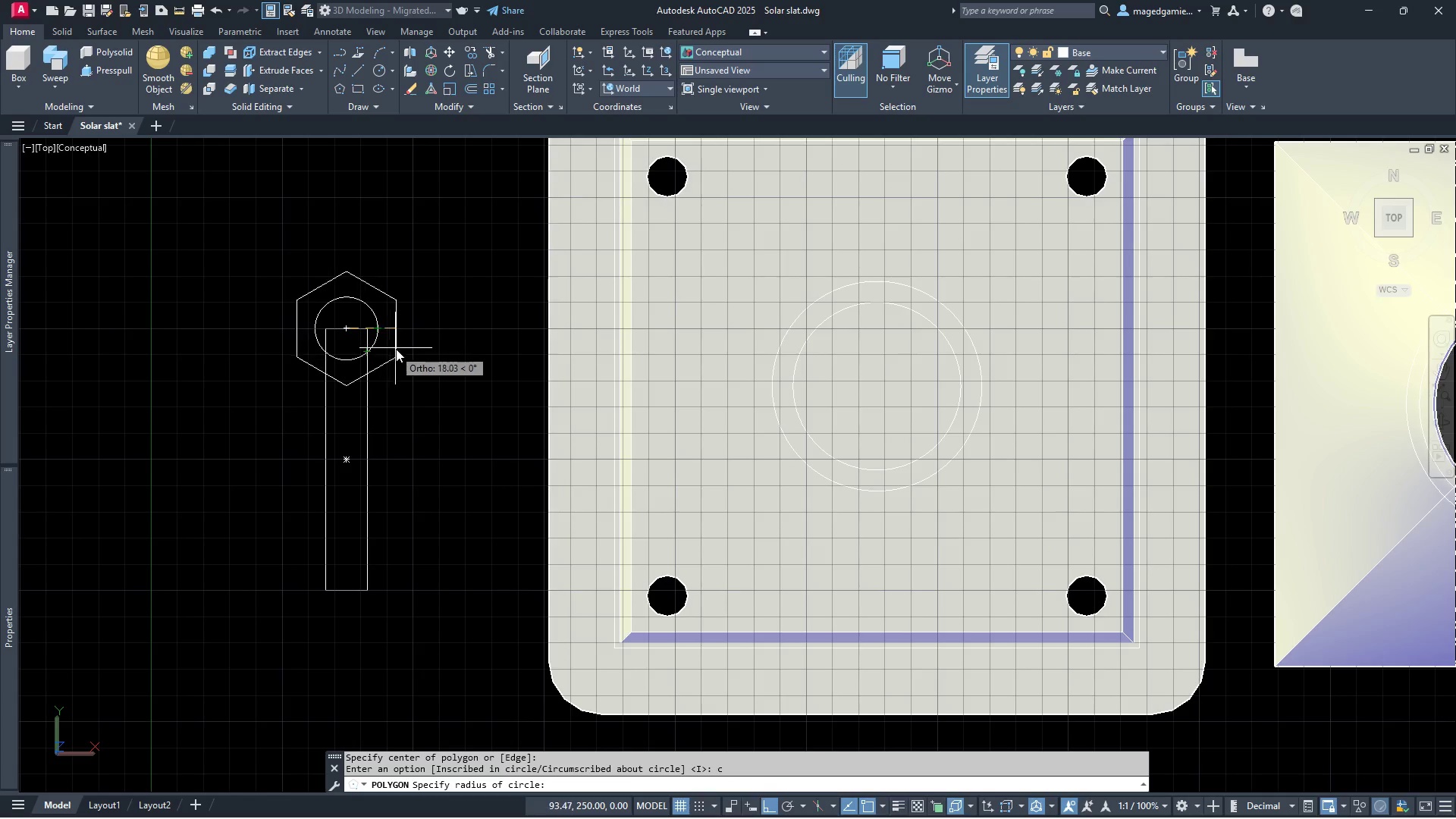 
type(12)
 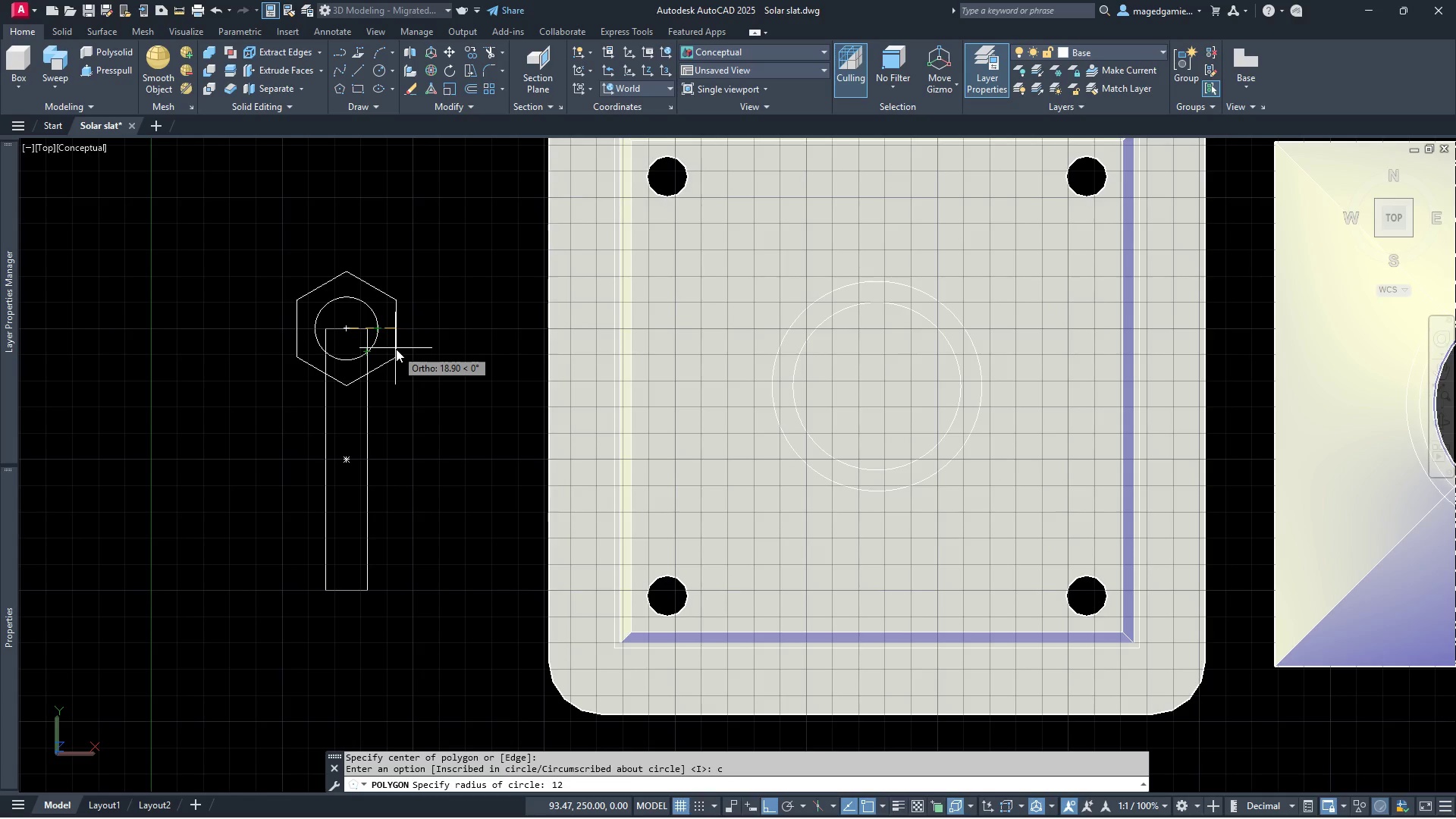 
key(Enter)
 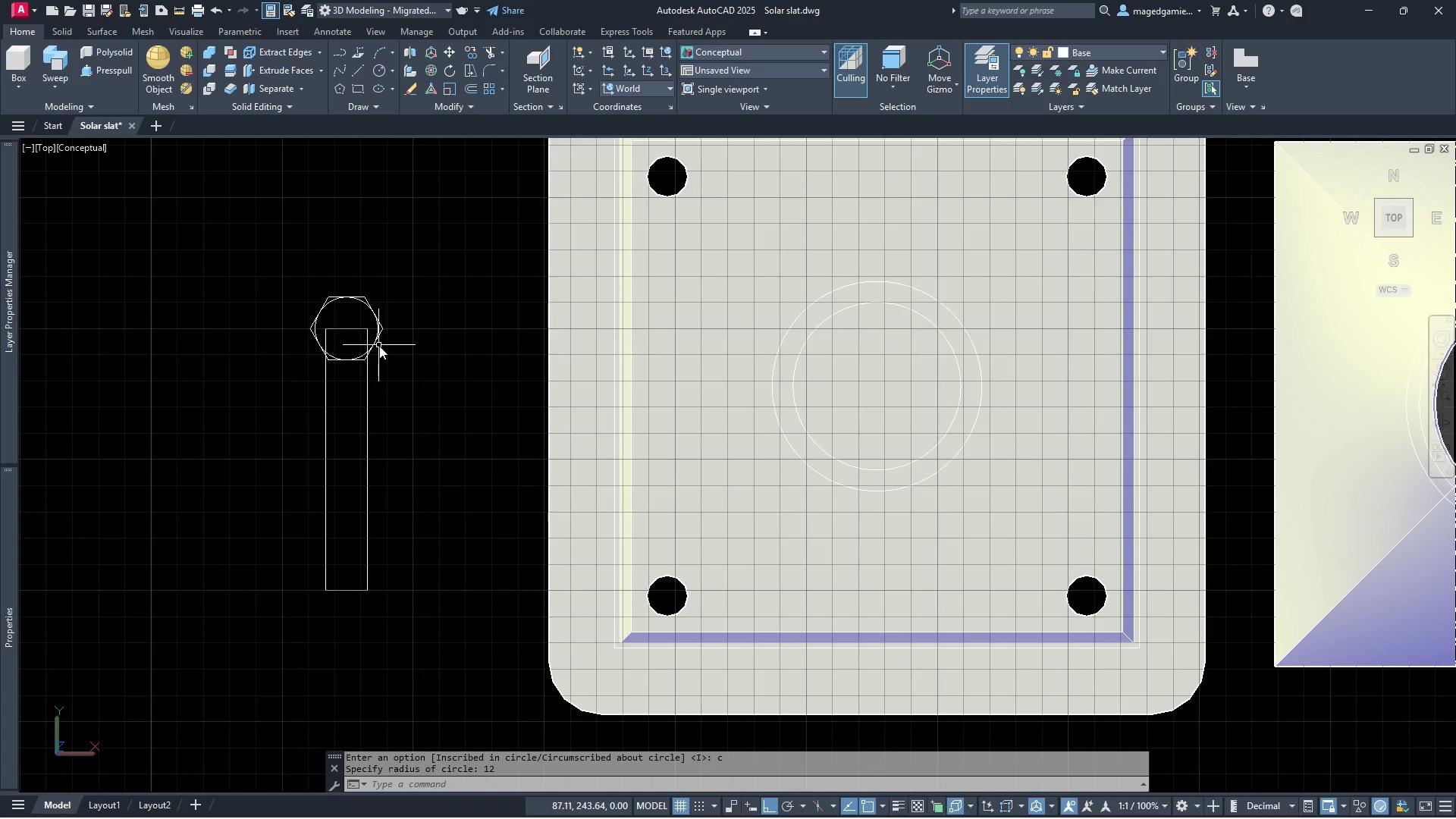 
scroll: coordinate [384, 356], scroll_direction: up, amount: 2.0
 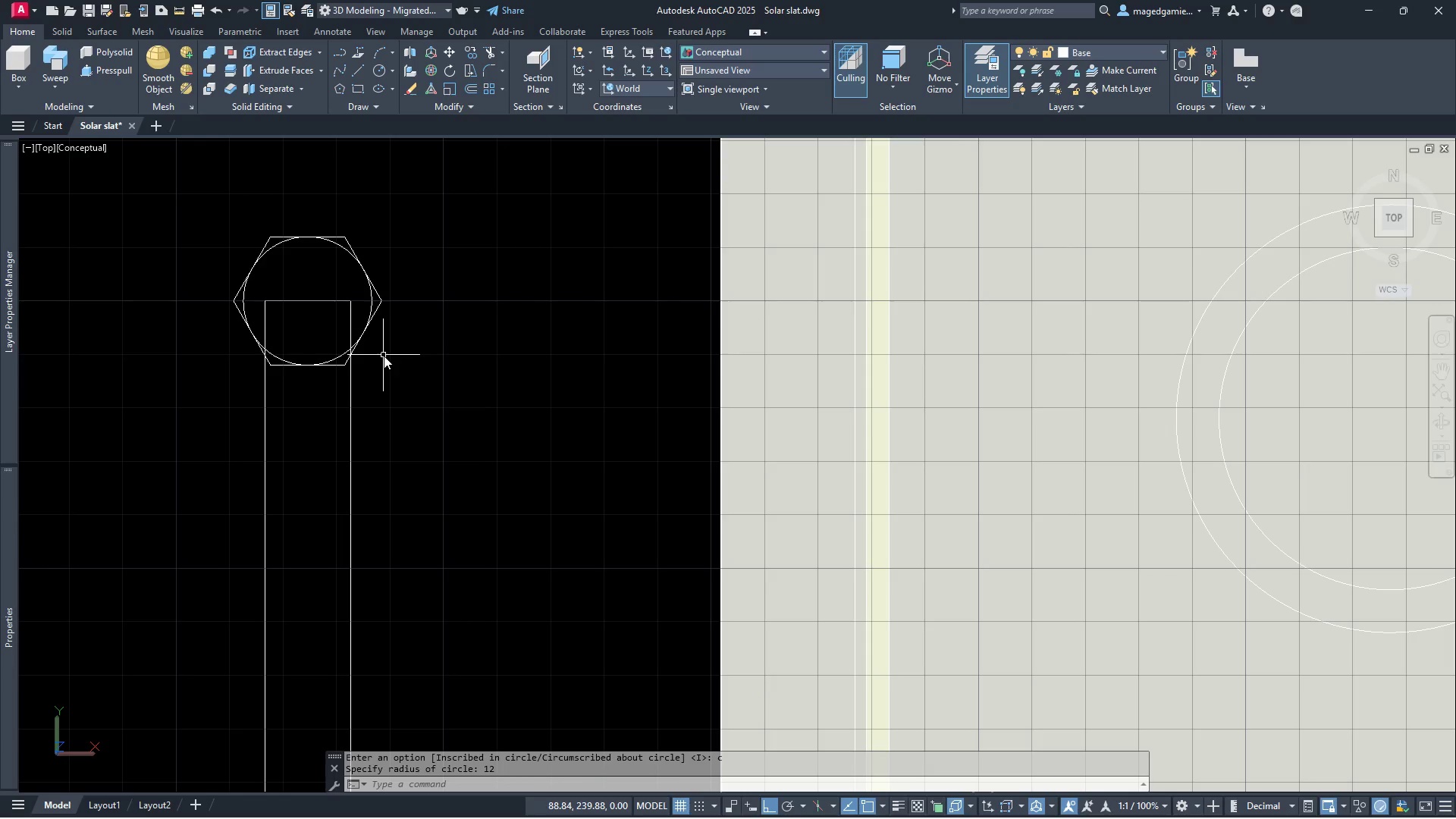 
wait(7.48)
 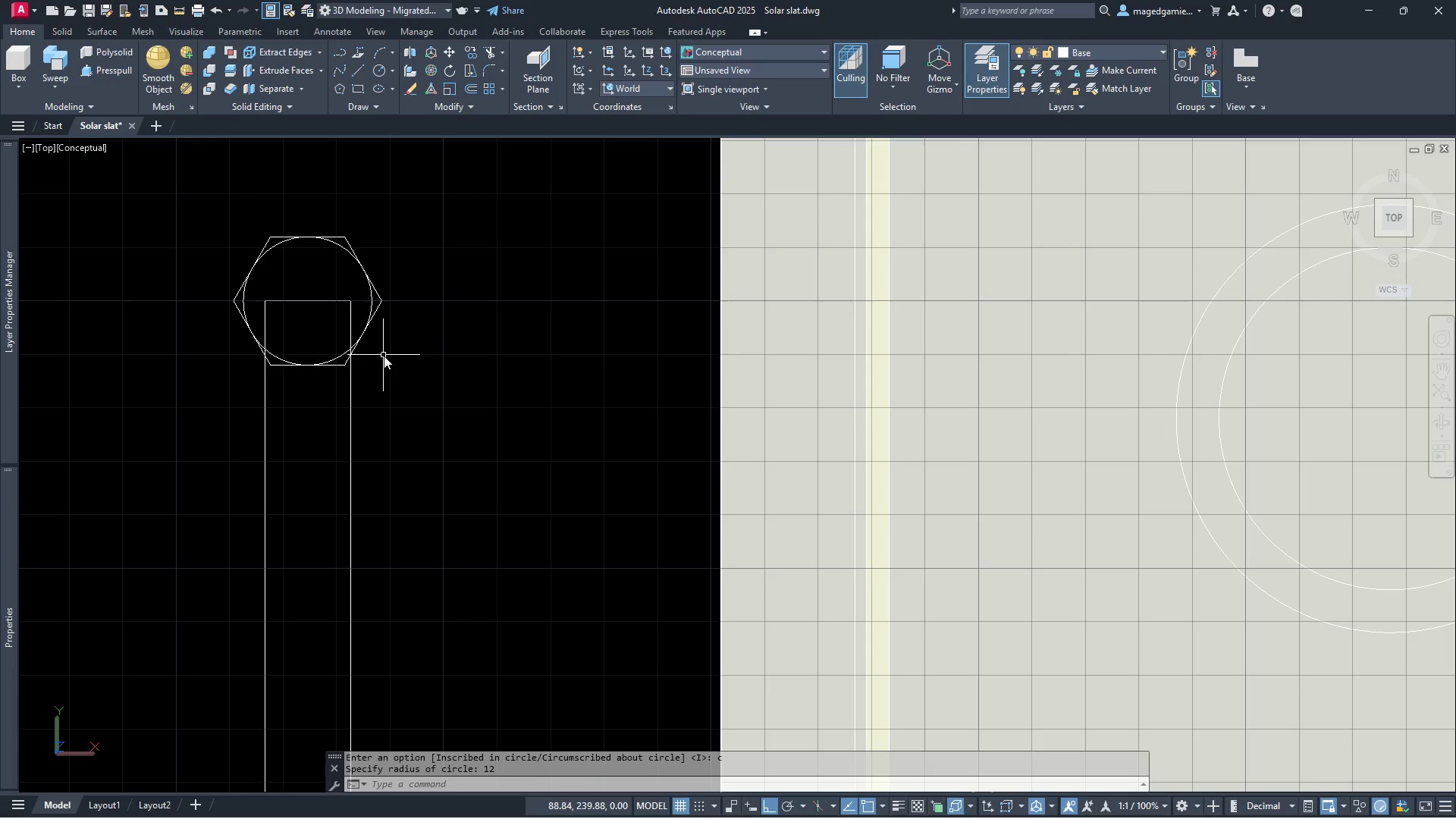 
scroll: coordinate [453, 328], scroll_direction: up, amount: 1.0
 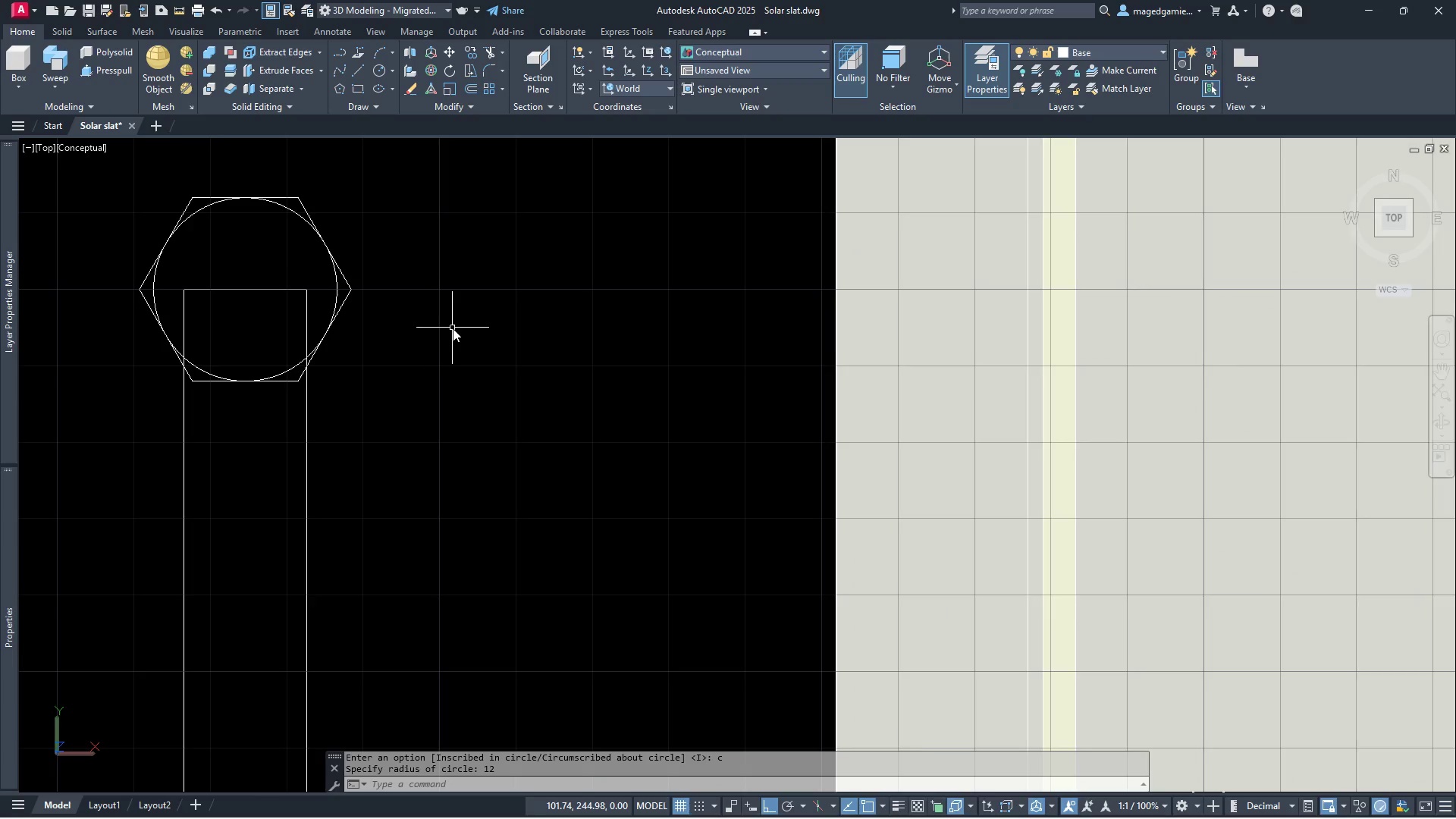 
scroll: coordinate [453, 328], scroll_direction: down, amount: 2.0
 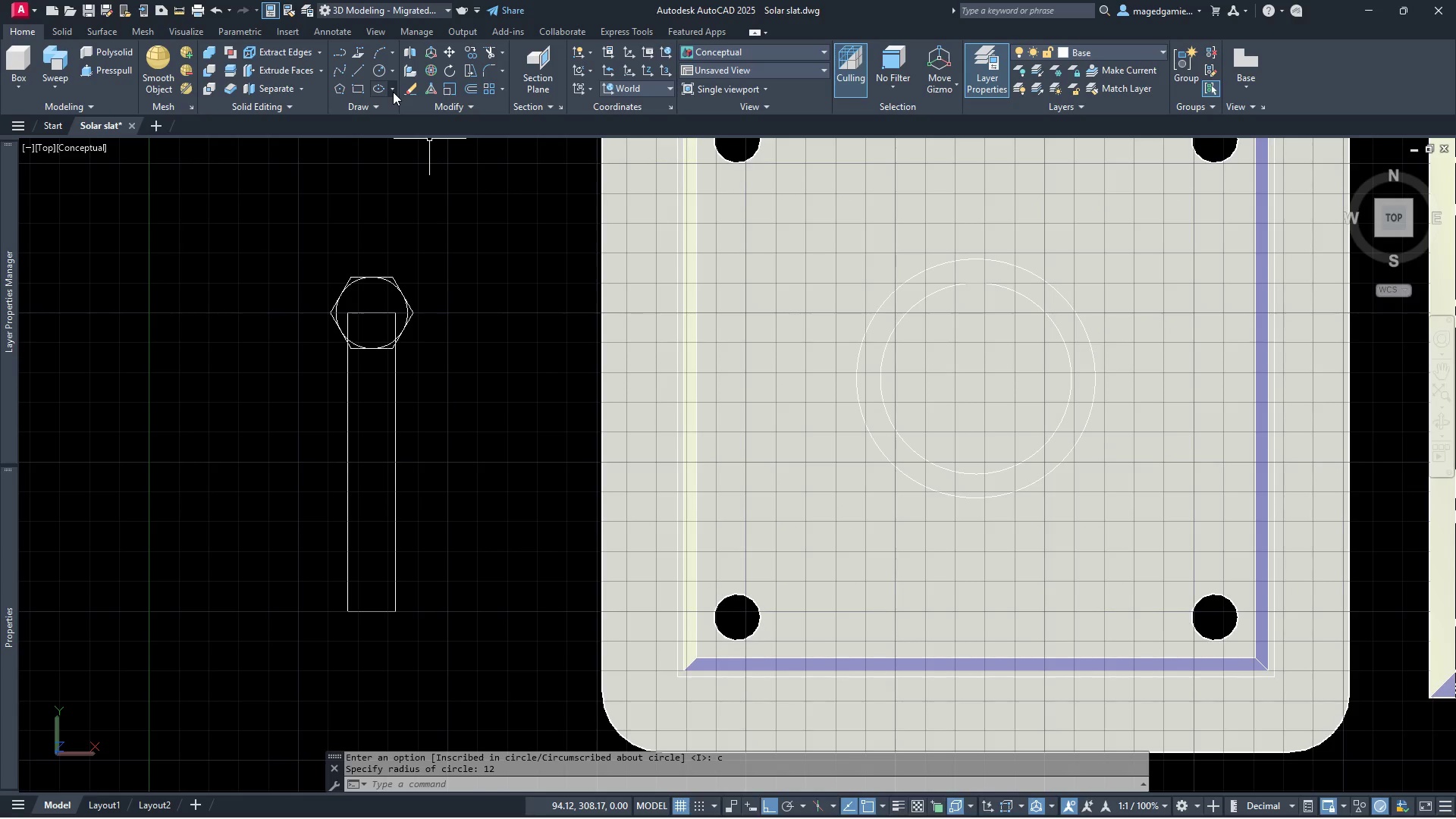 
wait(13.88)
 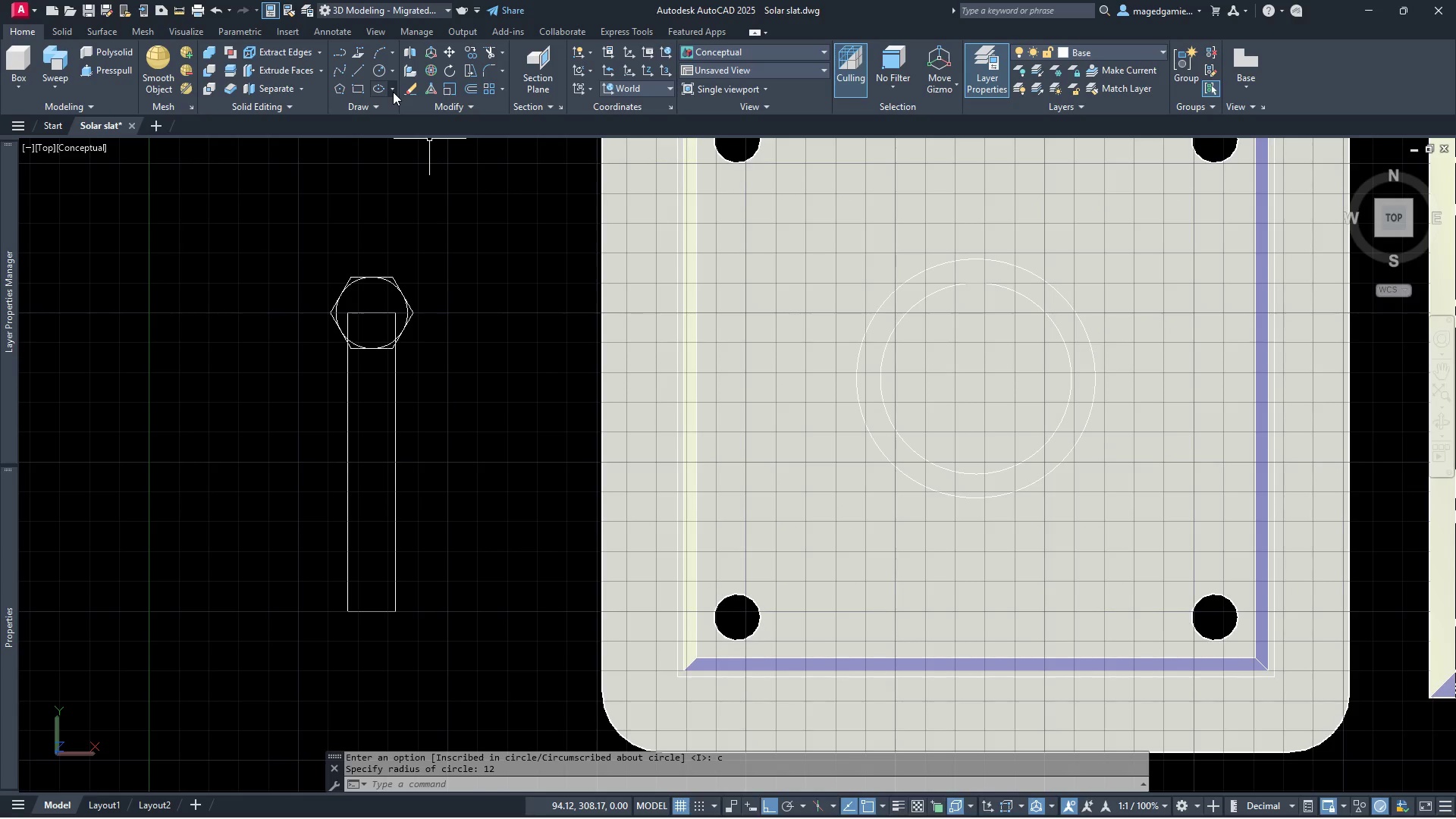 
left_click([1442, 417])
 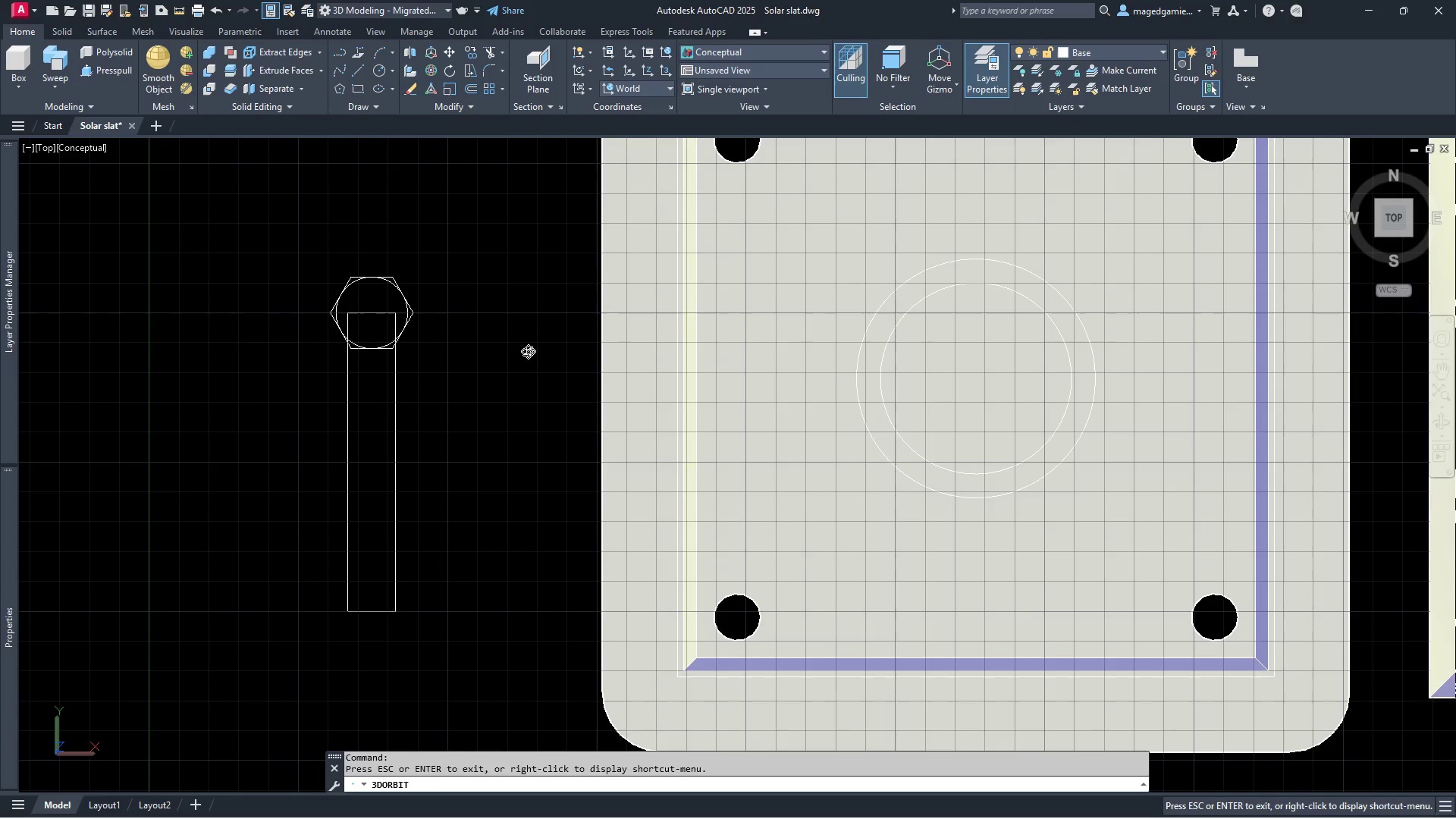 
left_click_drag(start_coordinate=[517, 336], to_coordinate=[482, 218])
 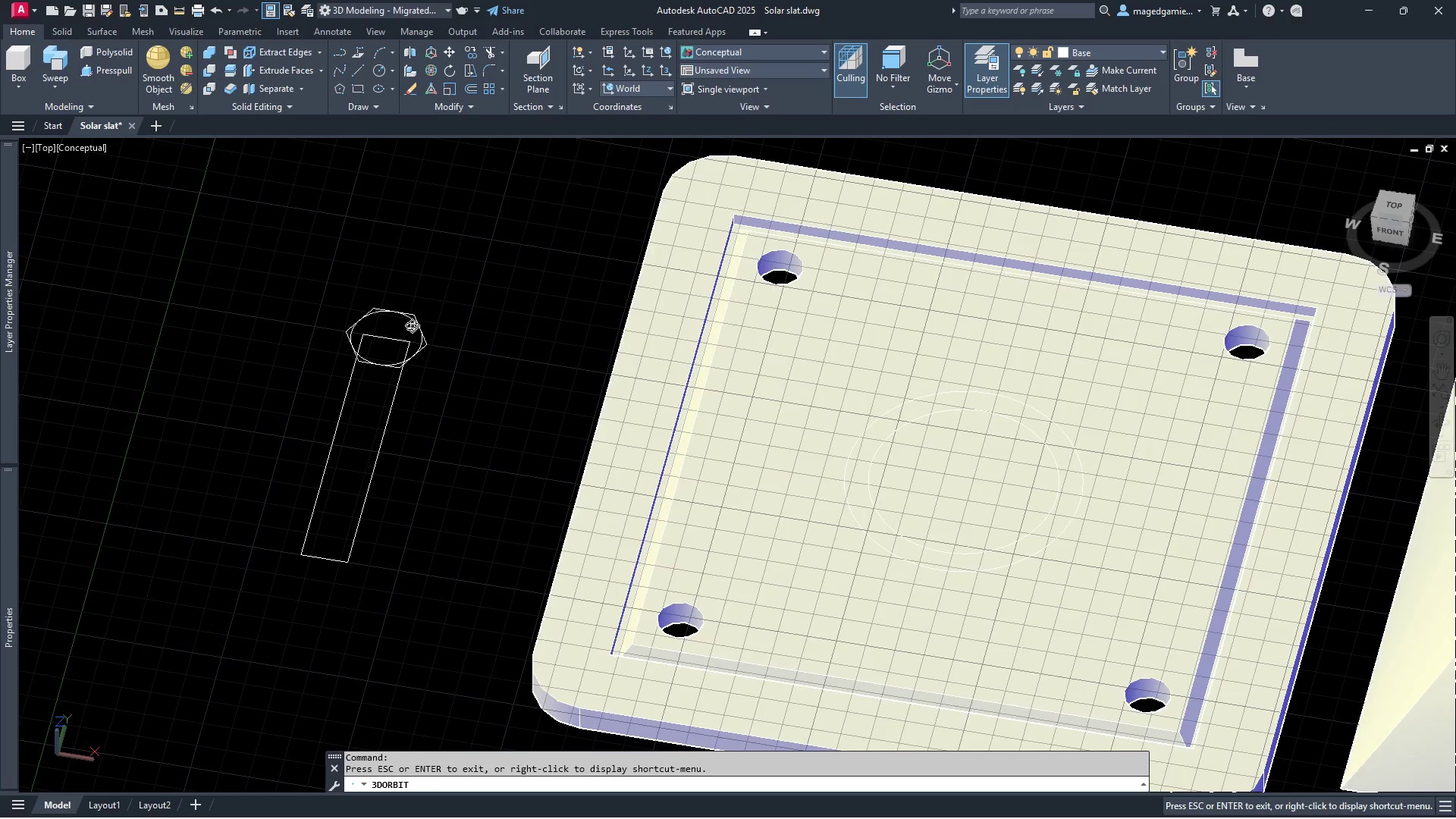 
key(Escape)
 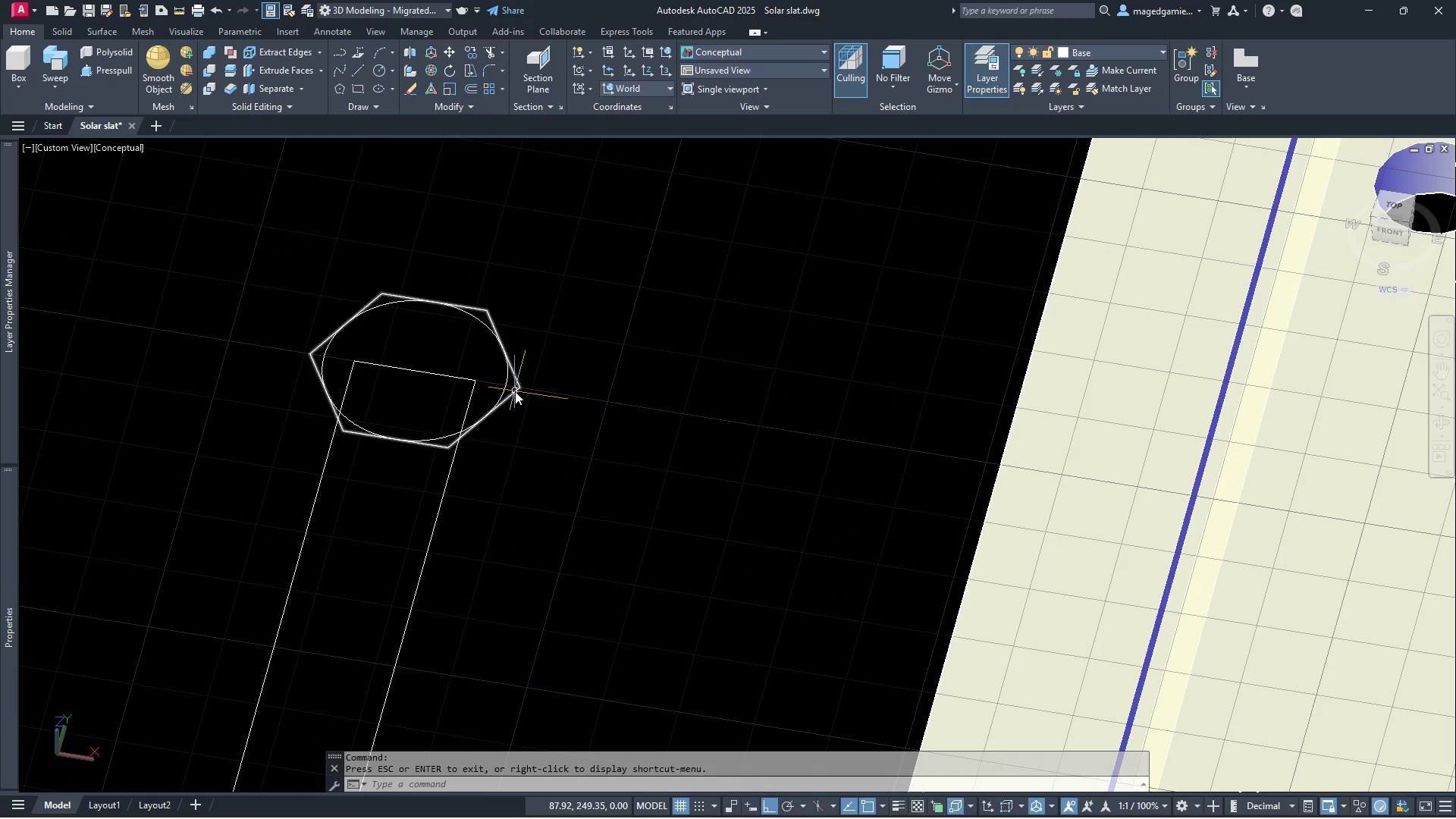 
scroll: coordinate [414, 339], scroll_direction: up, amount: 10.0
 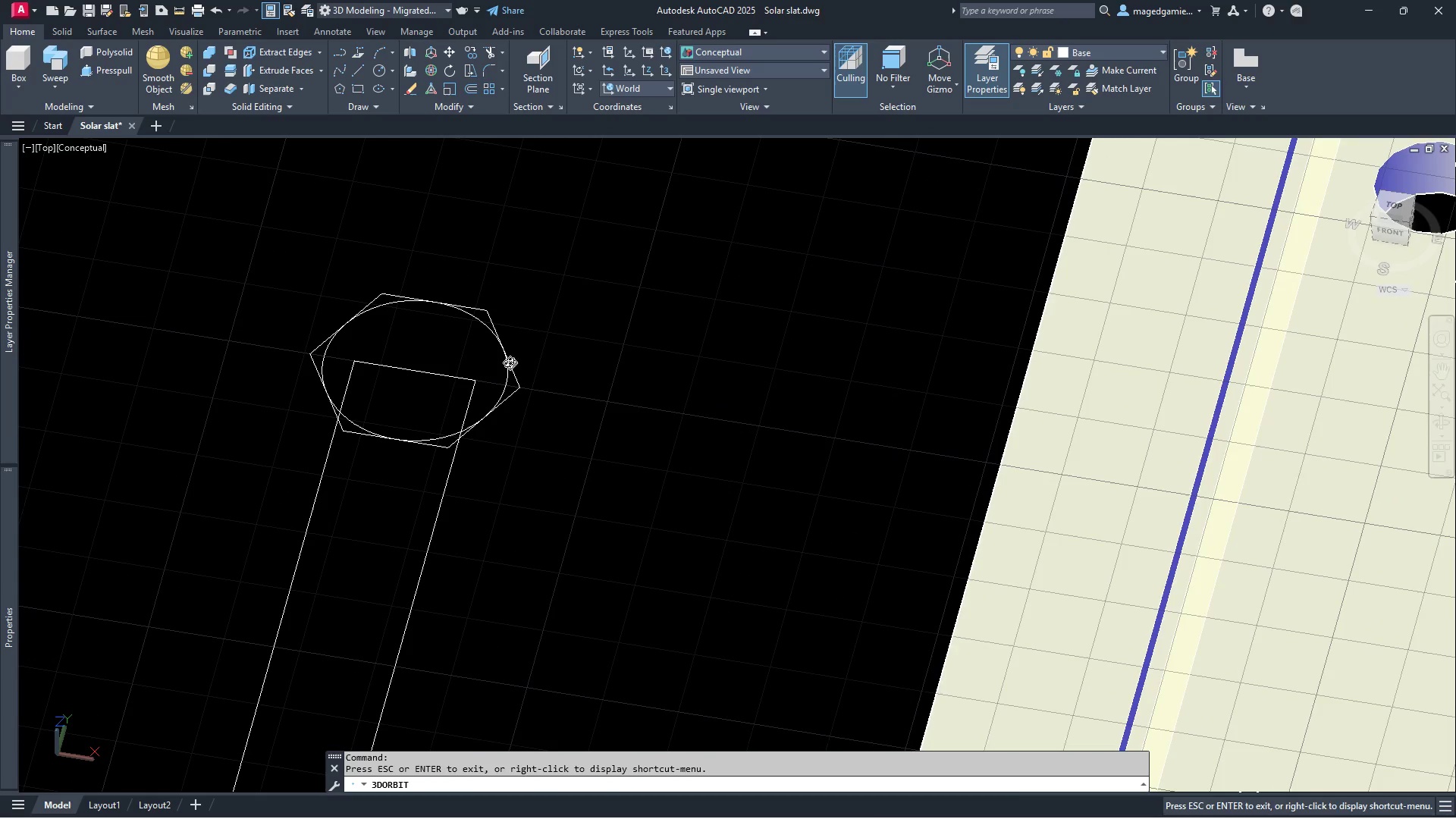 
left_click([516, 391])
 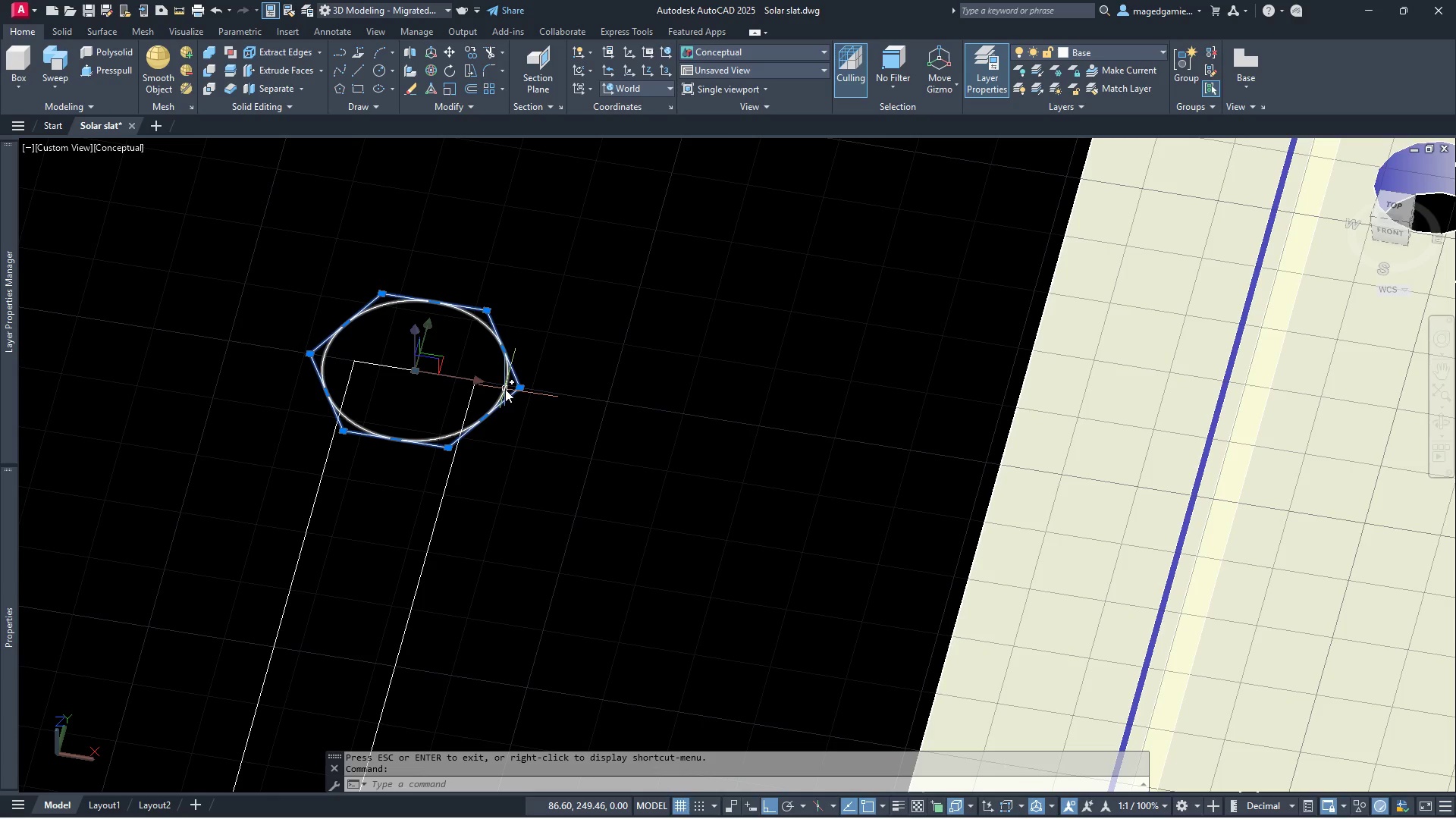 
wait(5.8)
 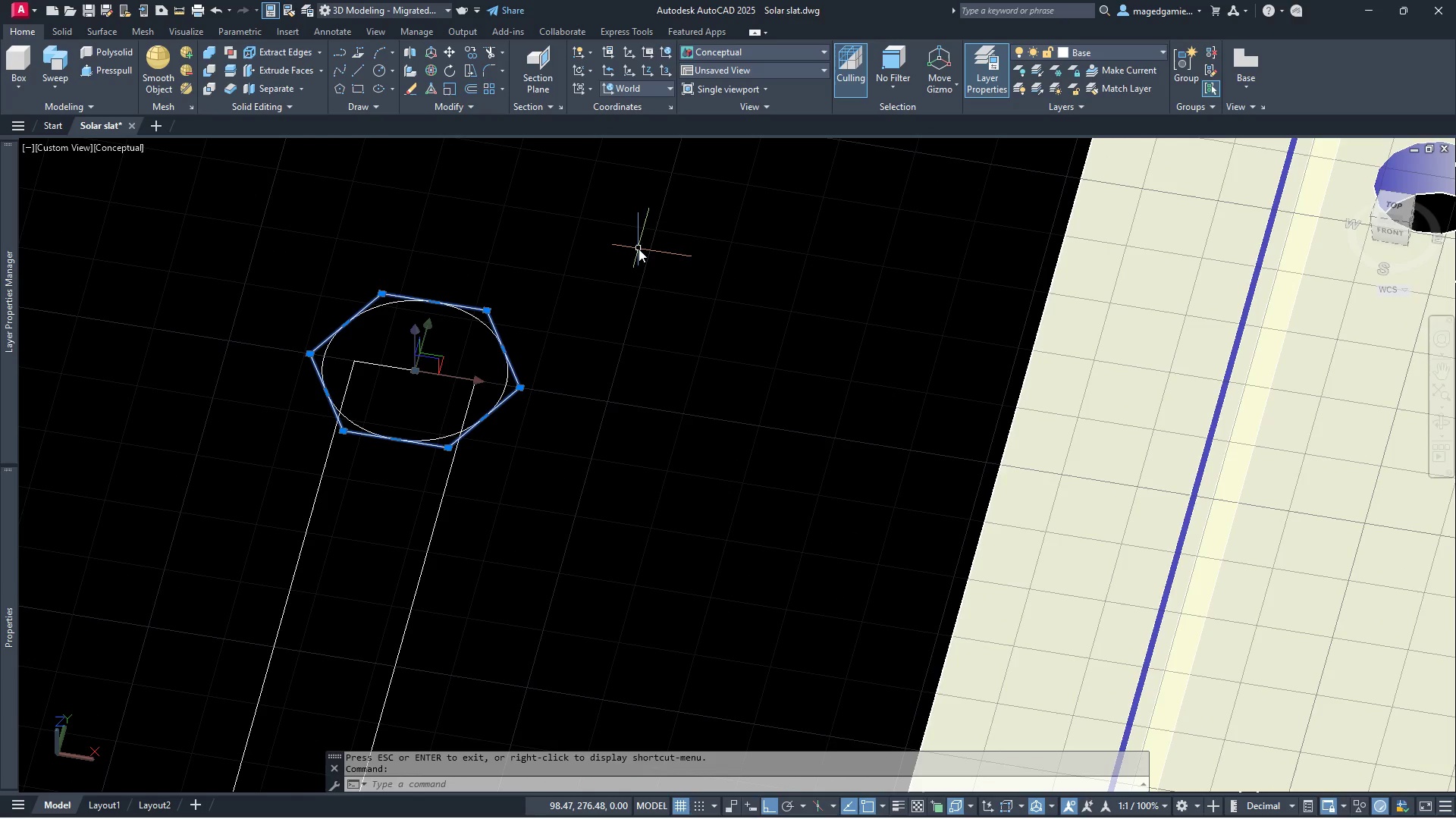 
left_click([505, 389])
 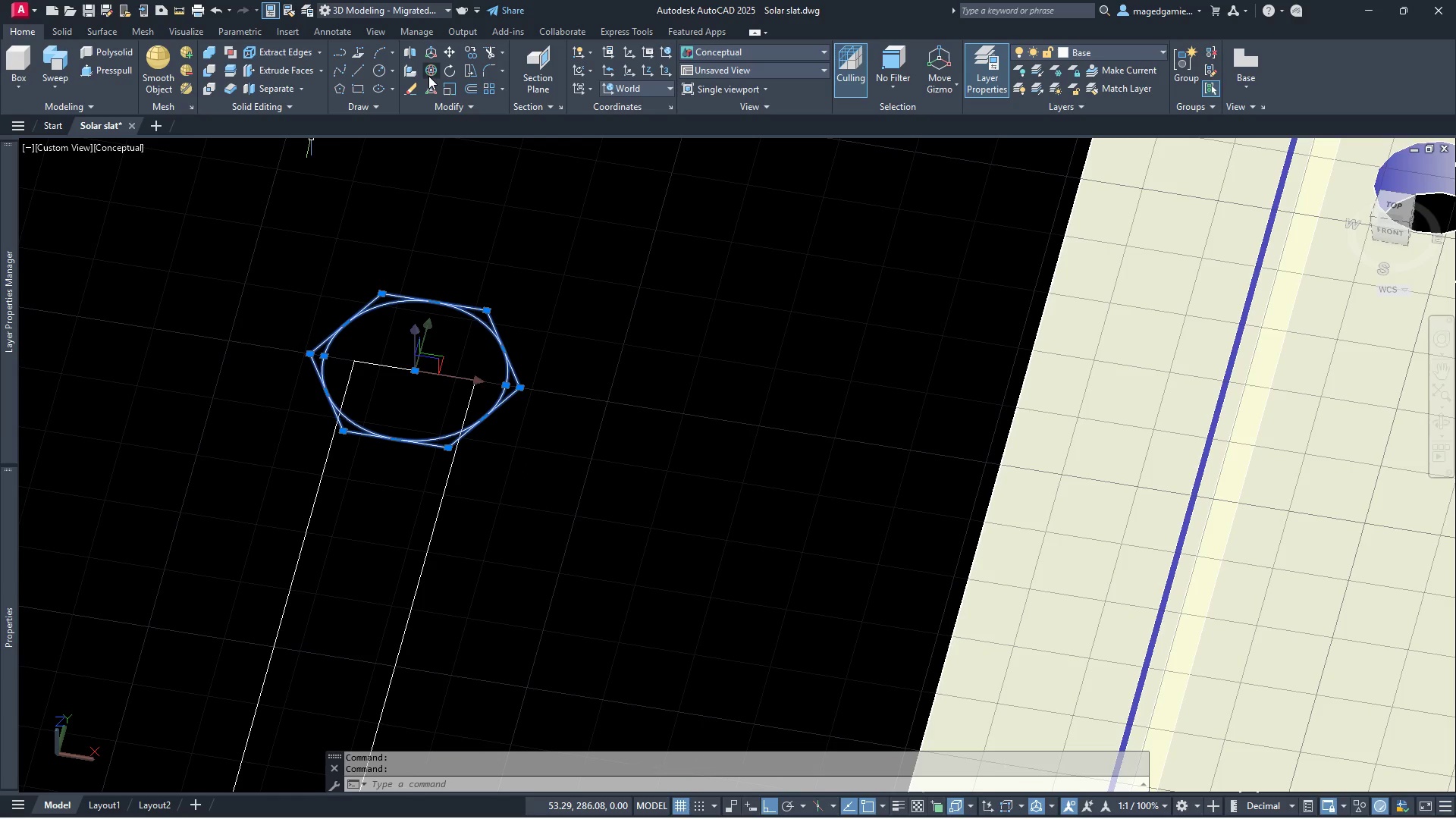 
left_click([430, 66])
 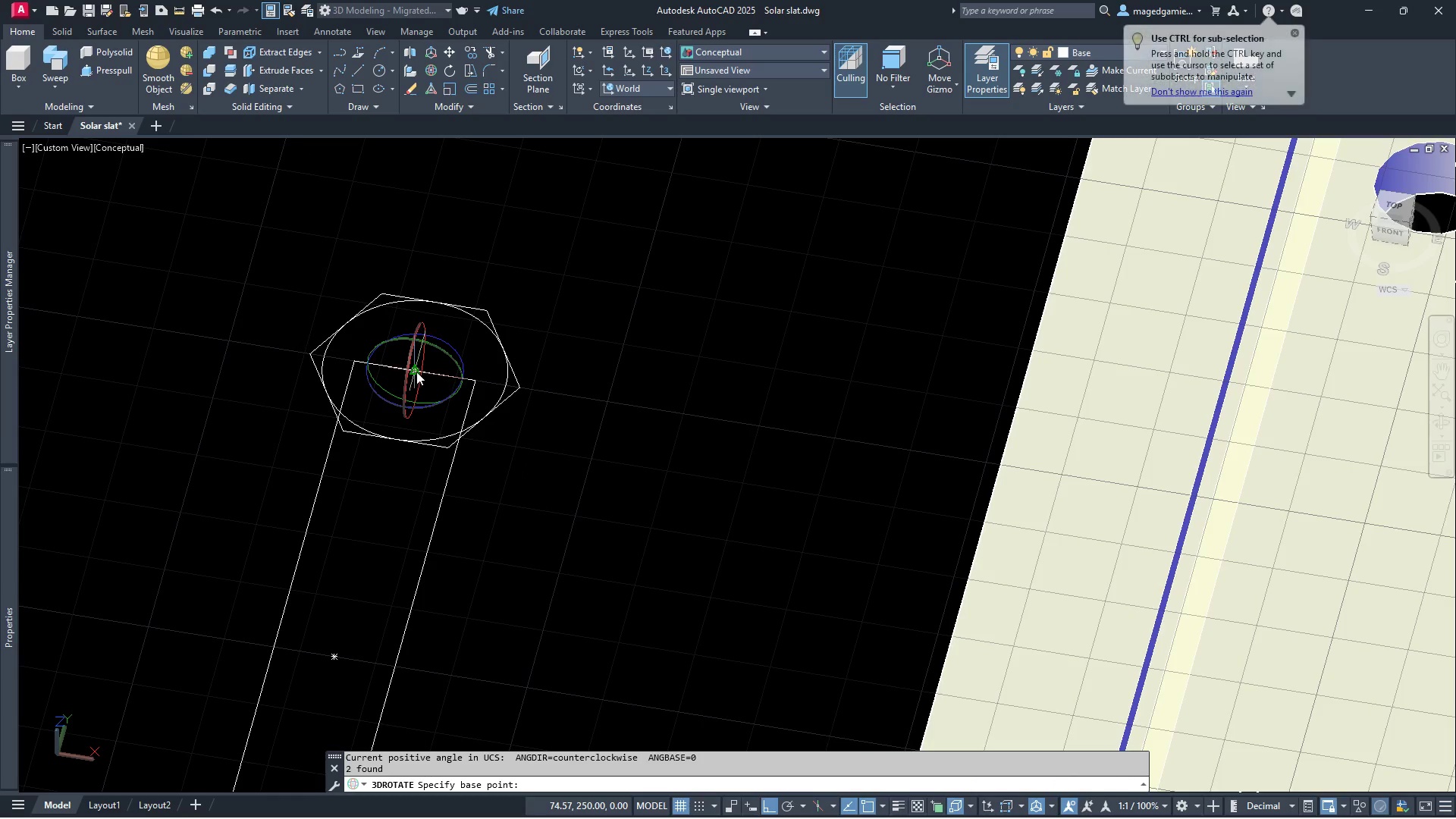 
left_click([413, 370])
 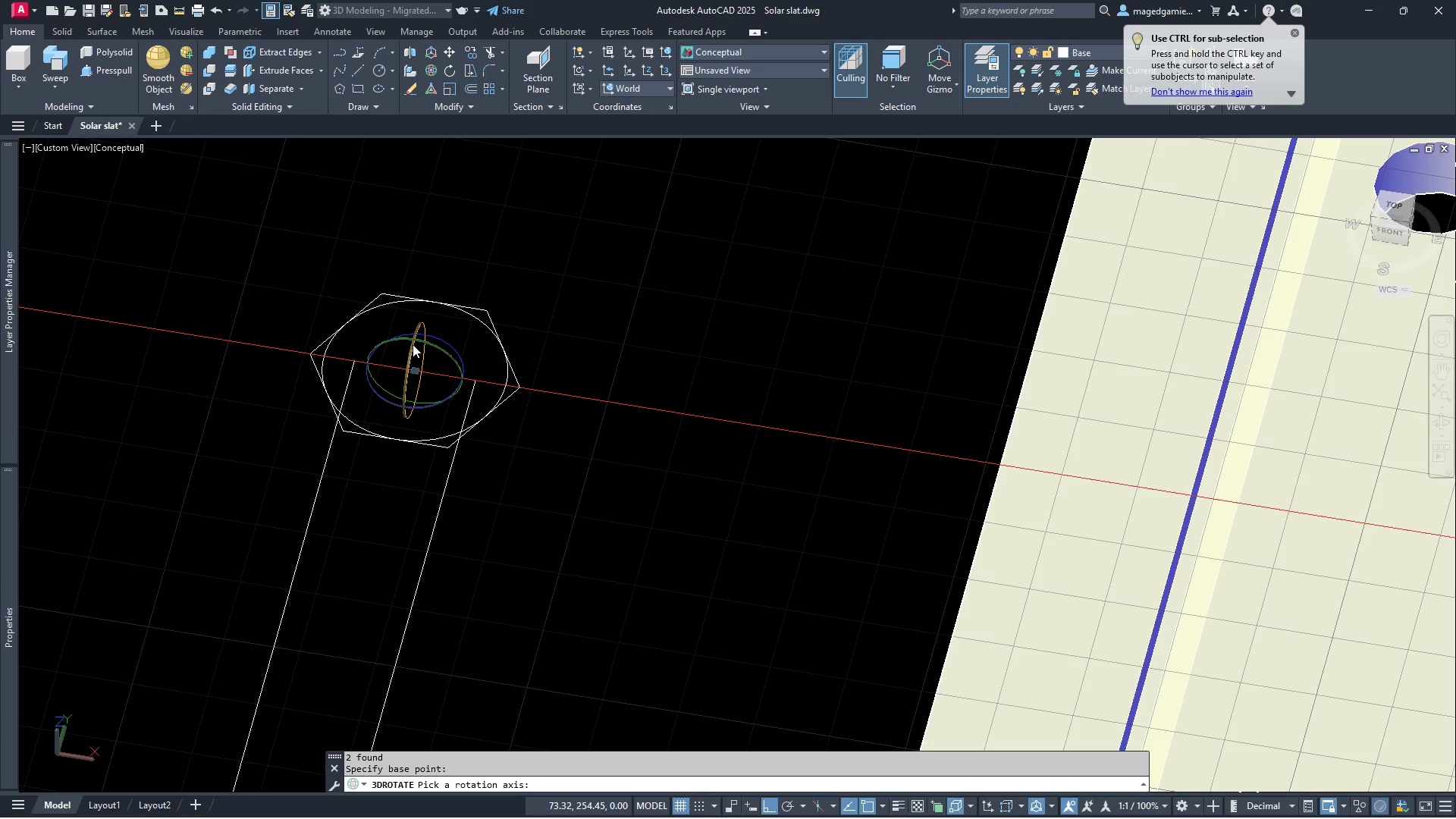 
left_click([413, 344])
 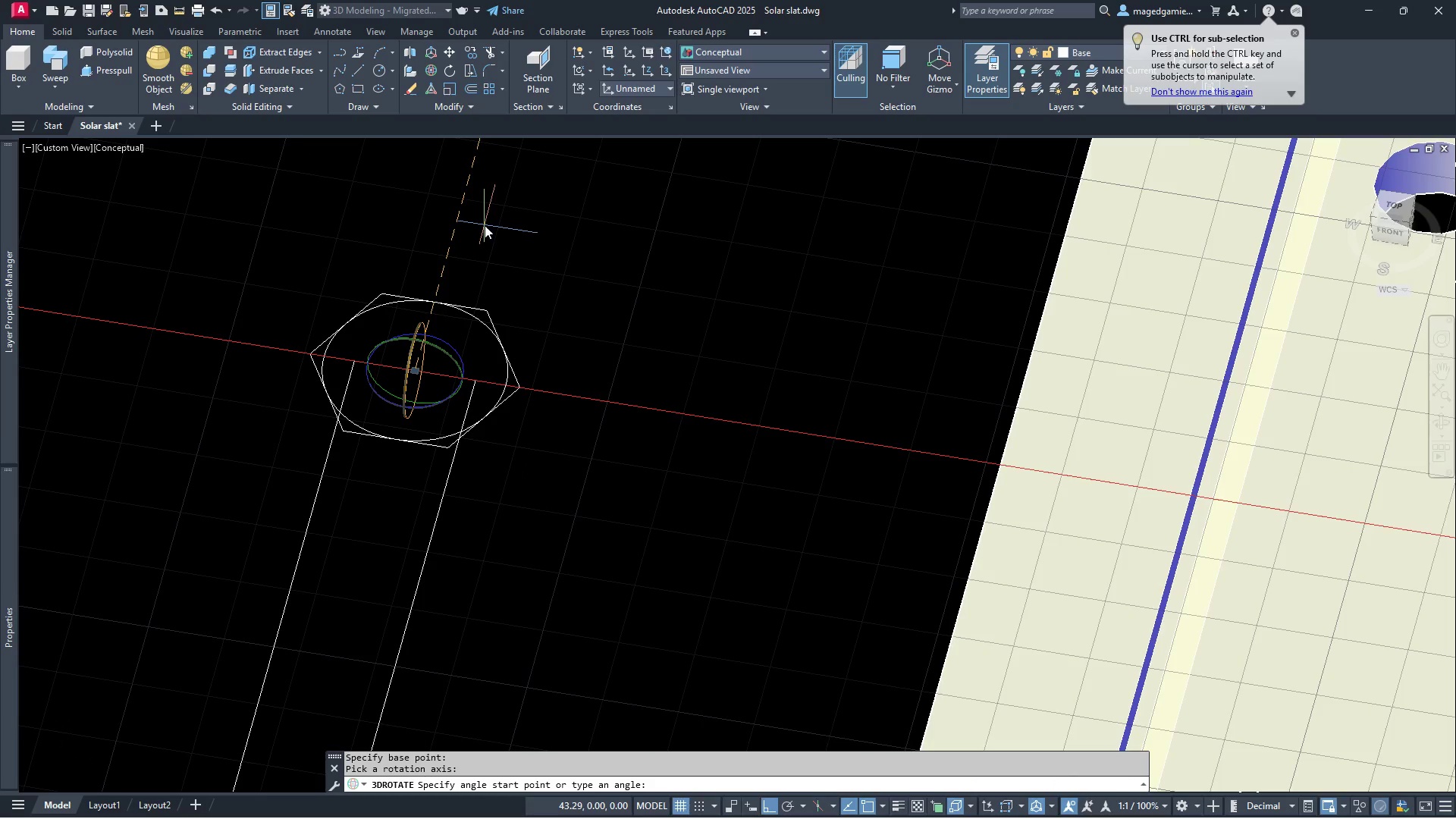 
left_click([485, 225])
 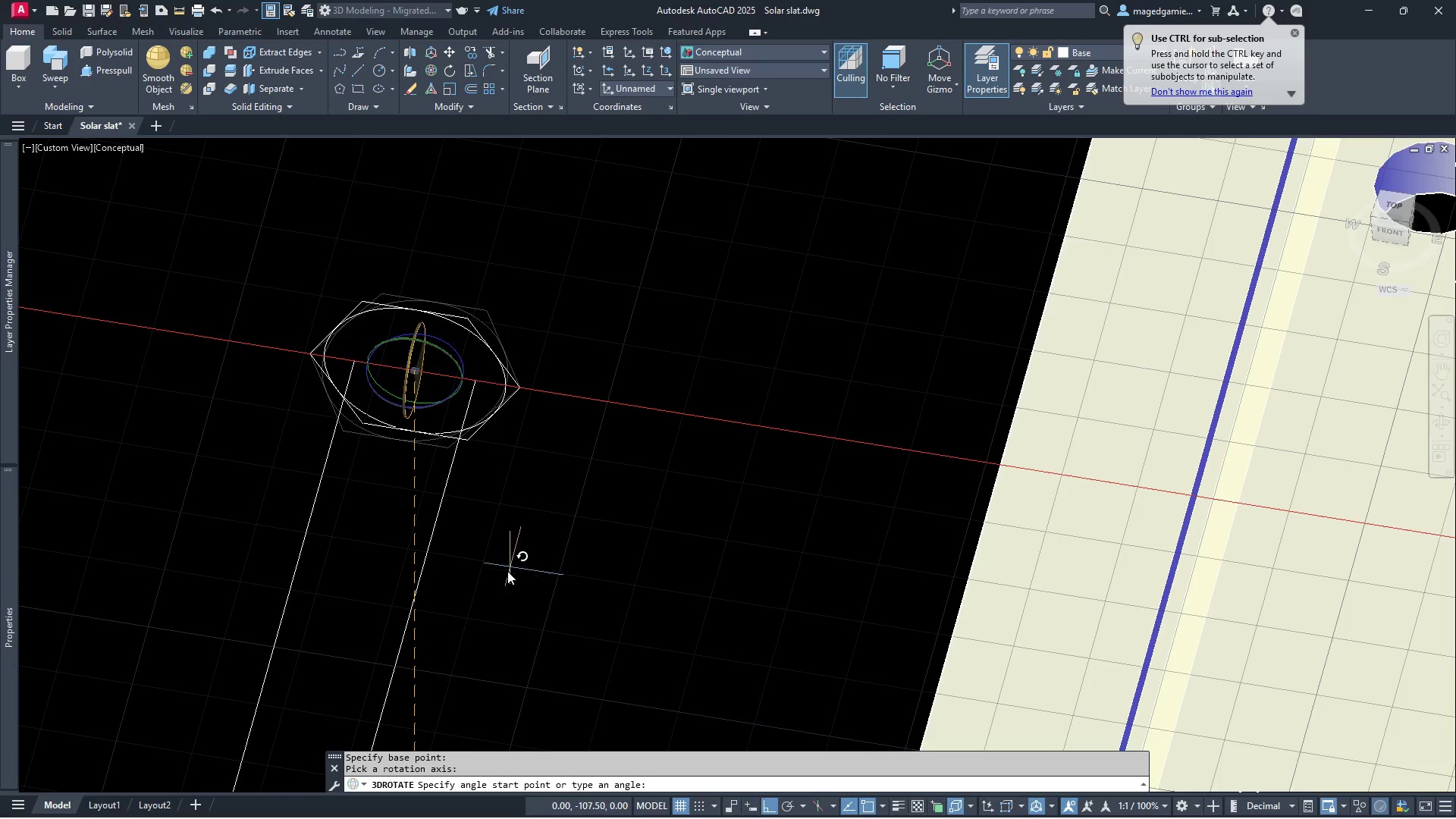 
left_click([505, 573])
 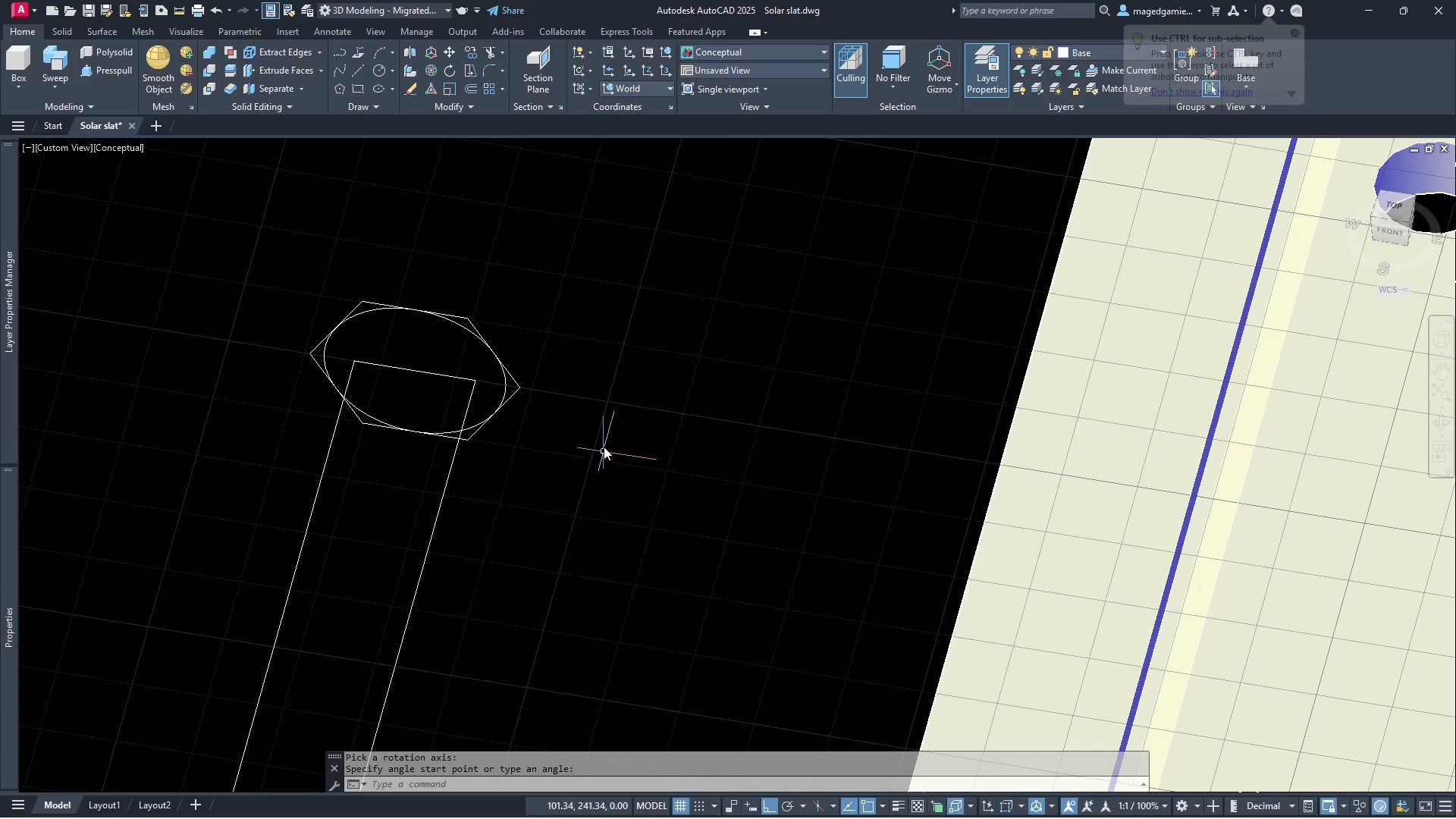 
key(Escape)
 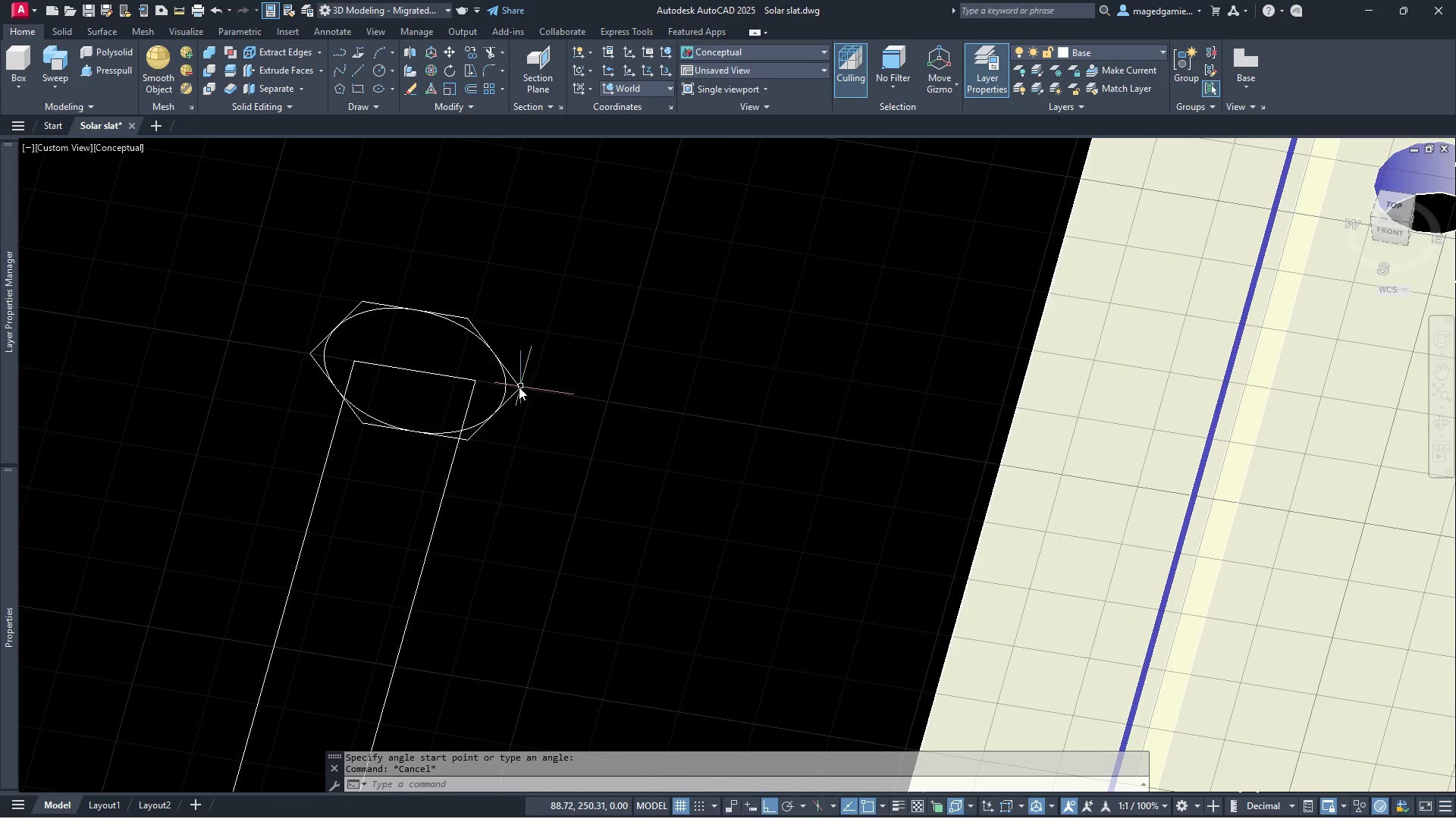 
left_click([516, 385])
 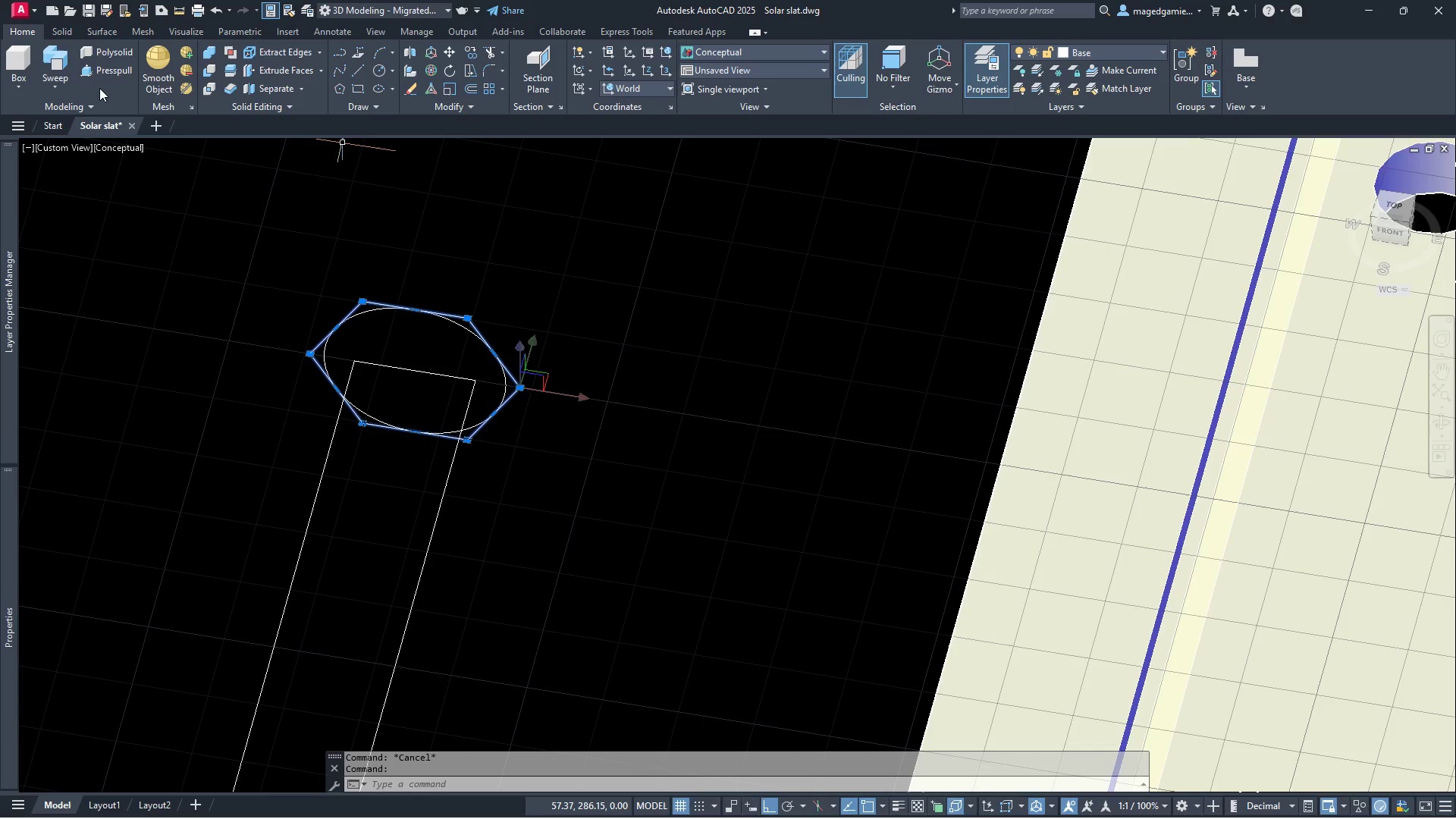 
wait(6.03)
 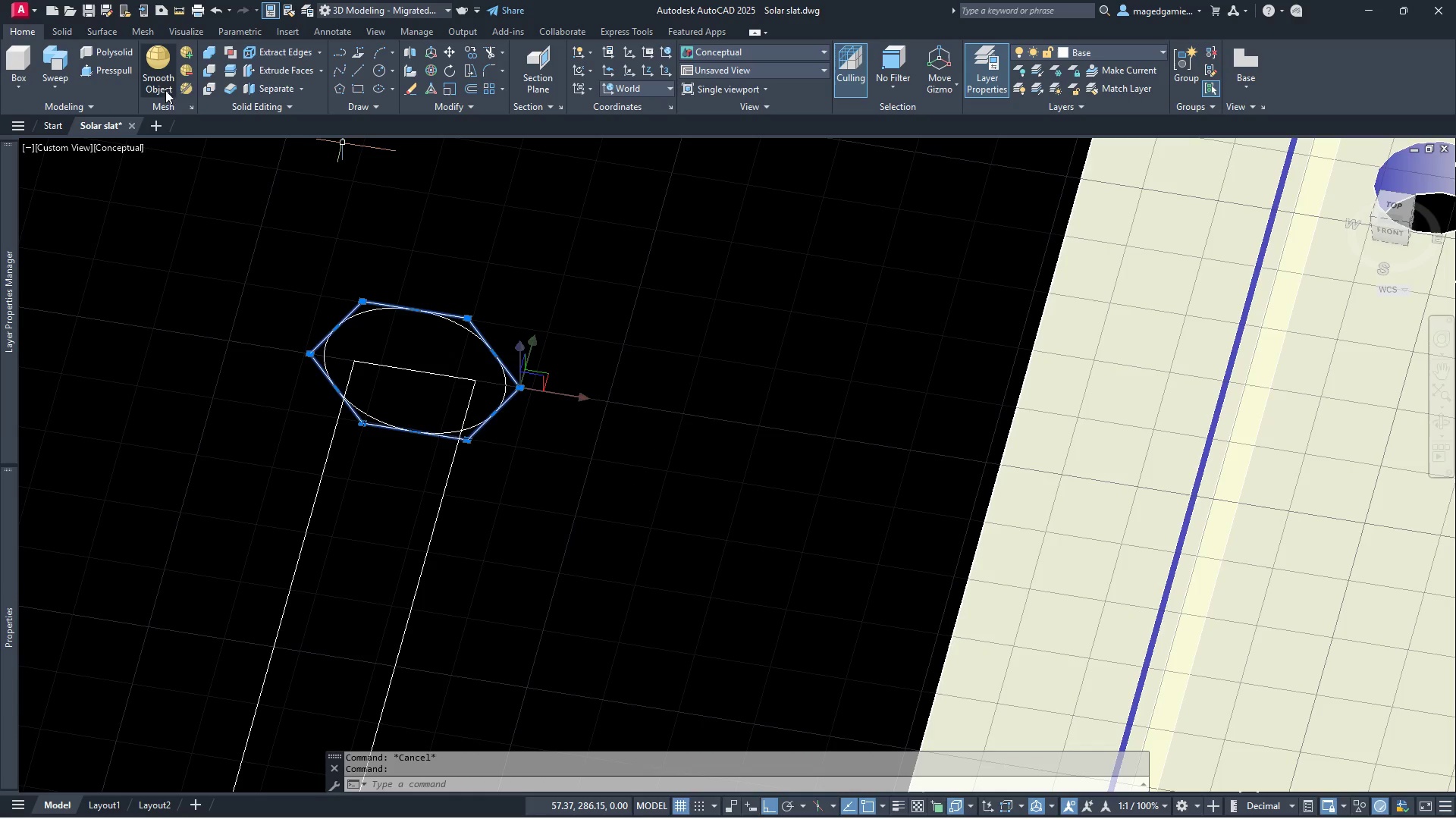 
left_click([55, 86])
 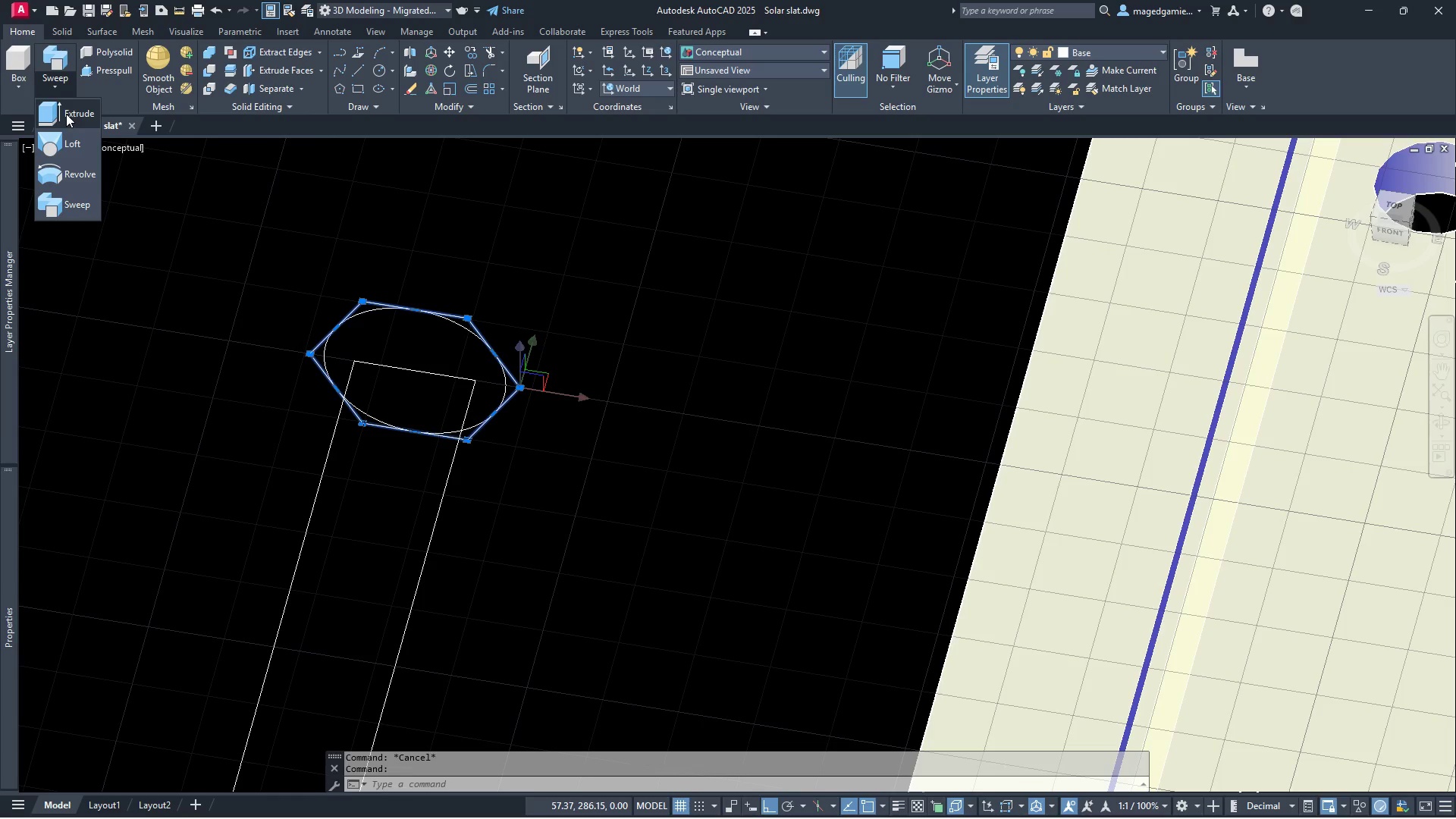 
left_click([66, 114])
 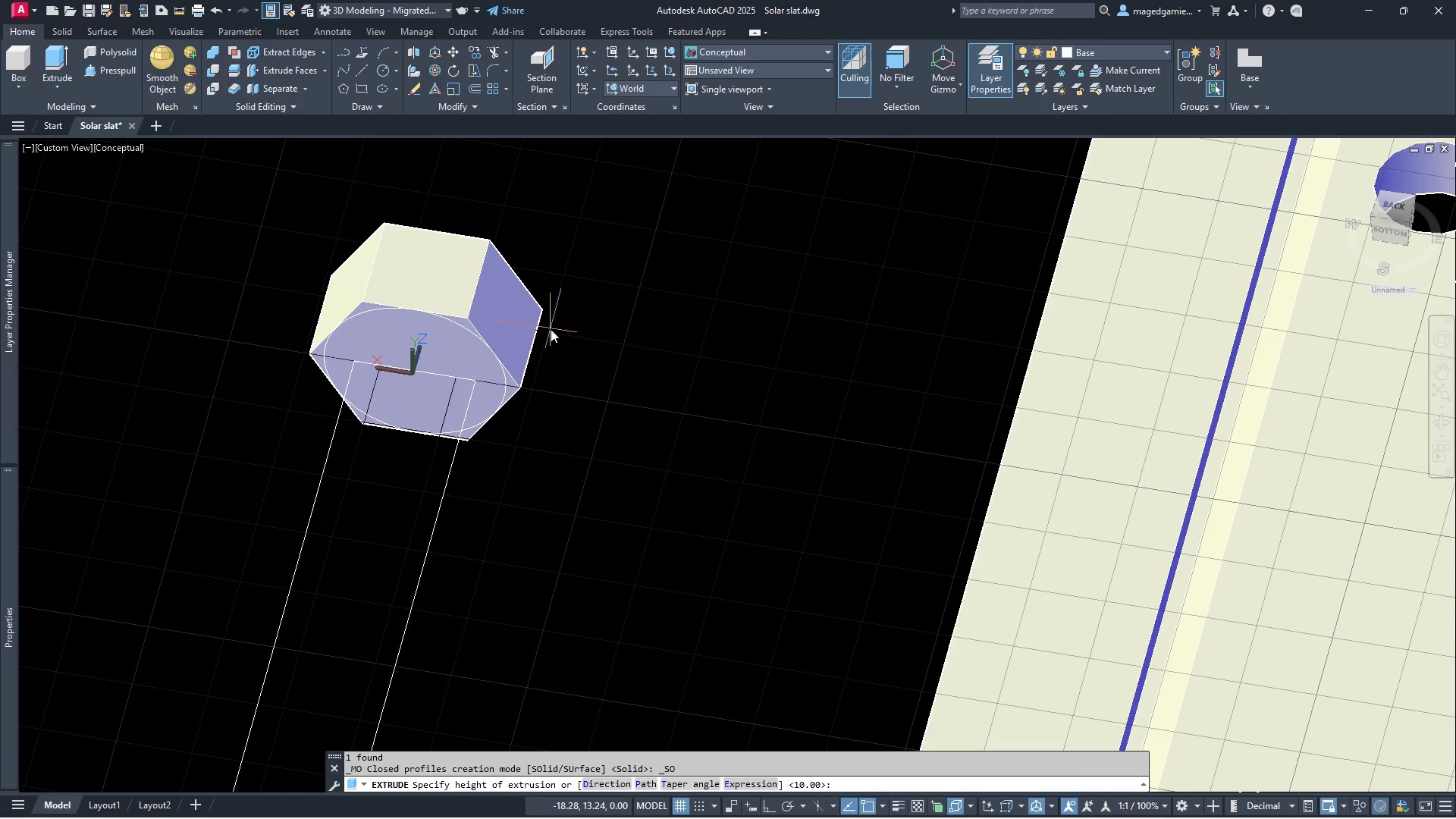 
wait(13.09)
 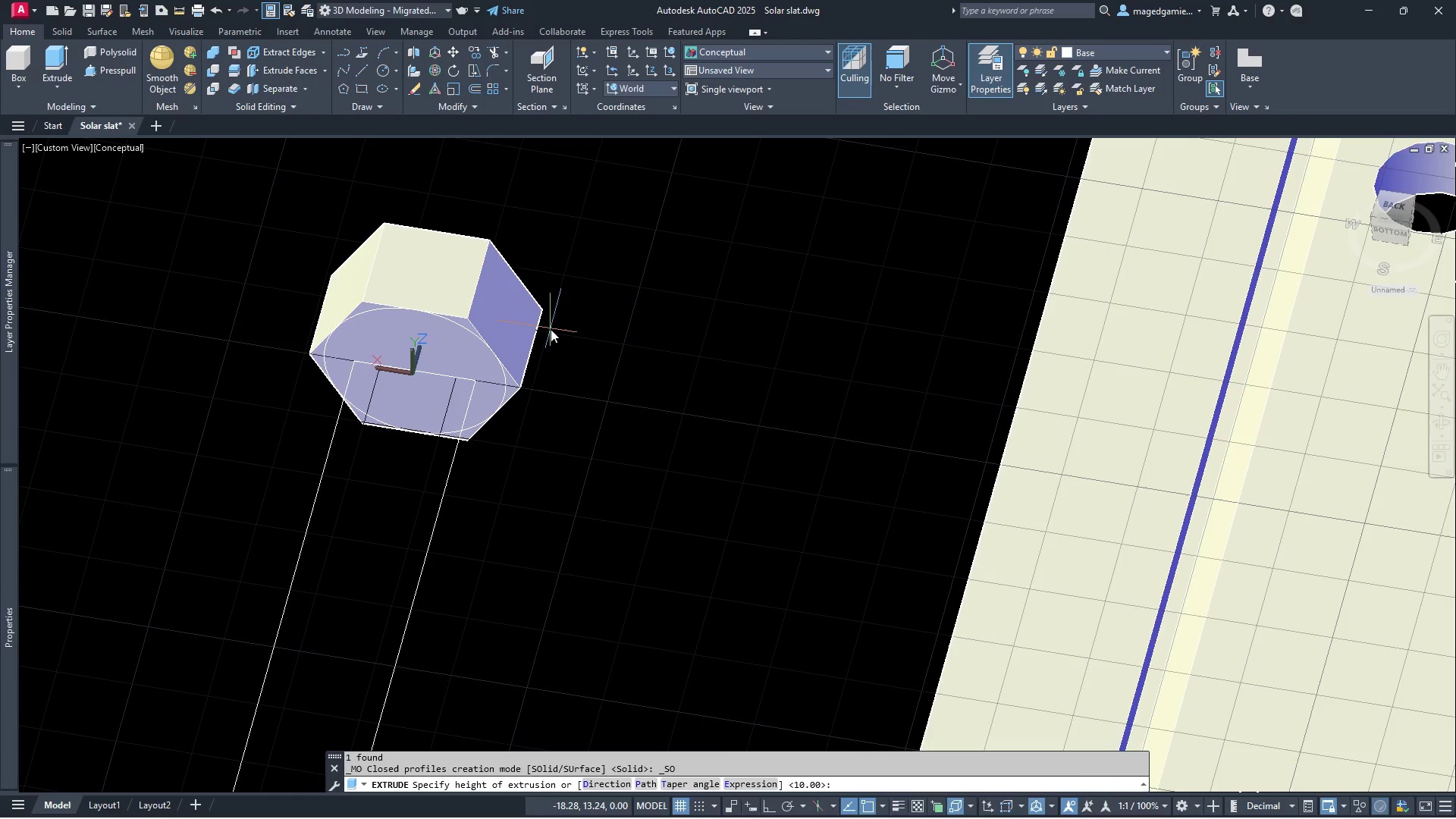 
type(12)
 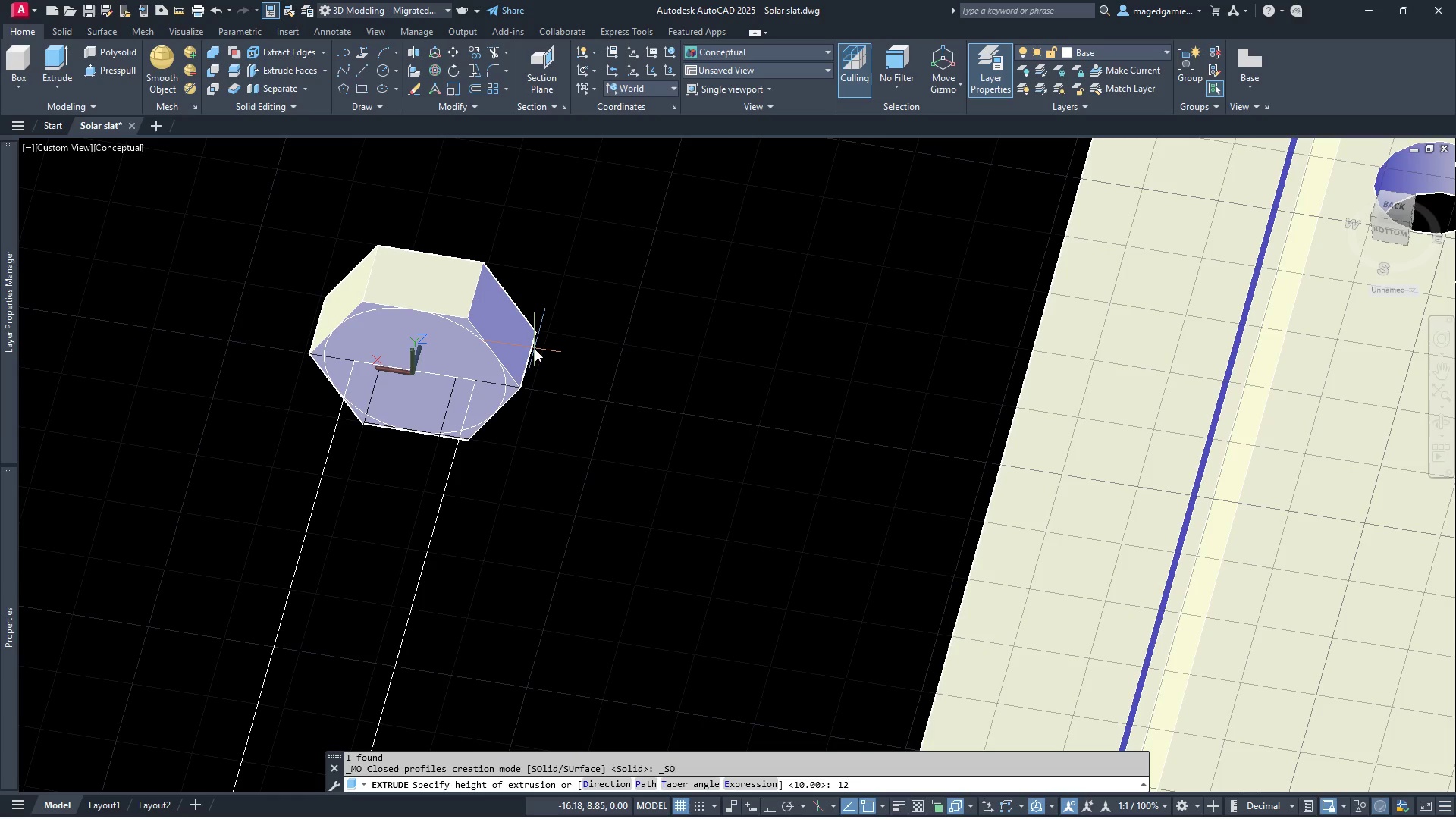 
key(Enter)
 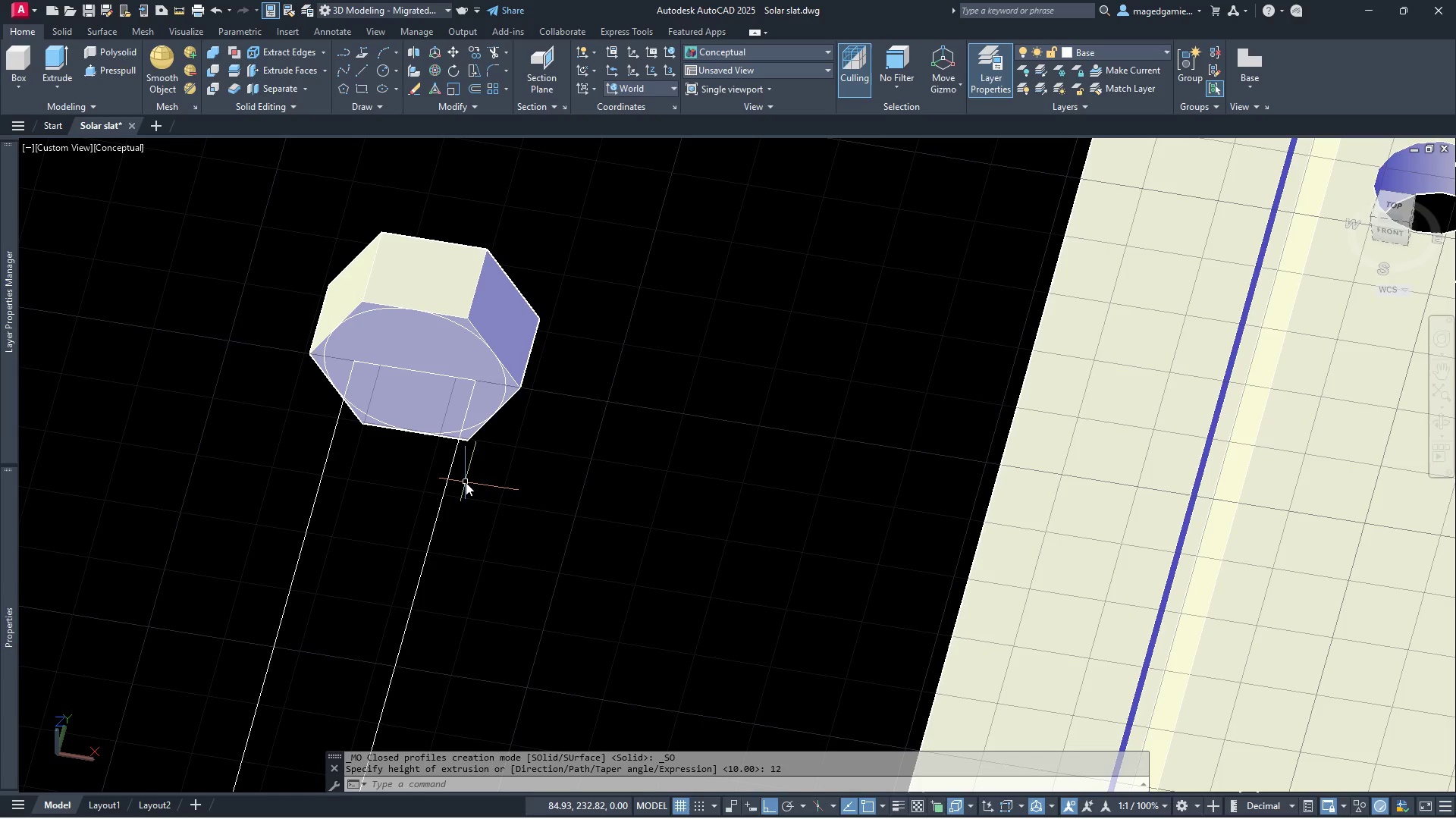 
left_click([453, 471])
 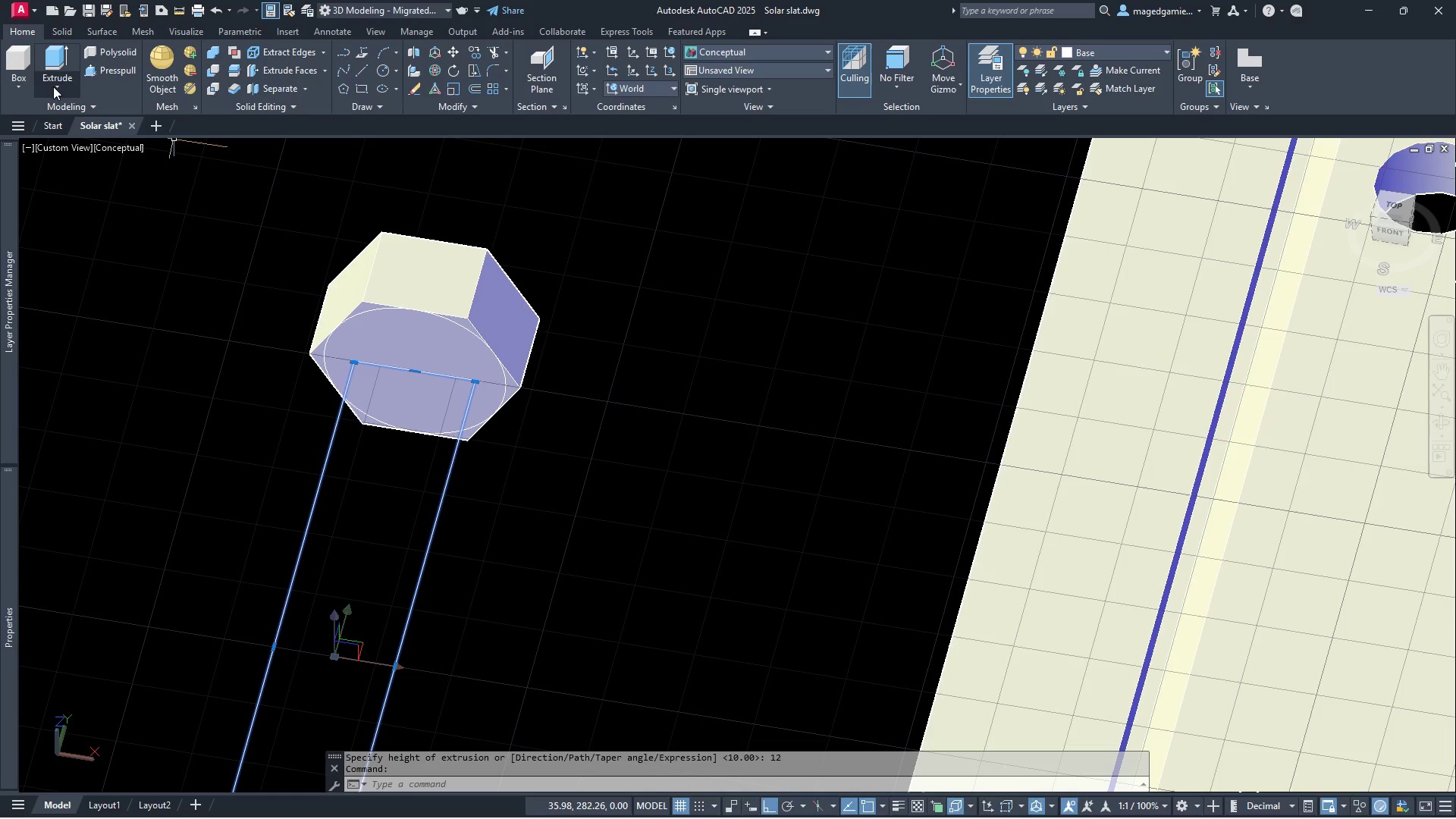 
left_click([56, 86])
 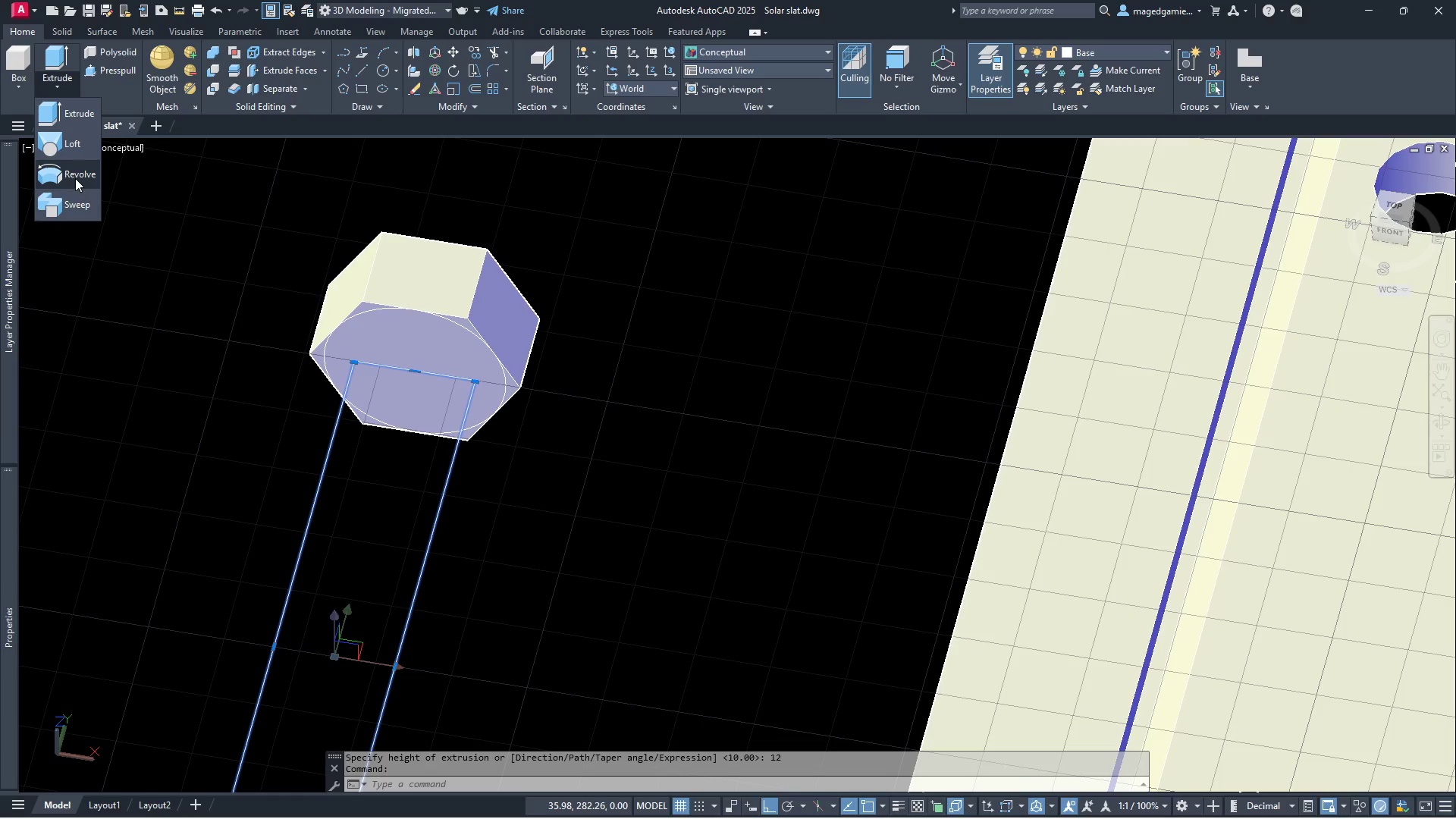 
left_click([74, 174])
 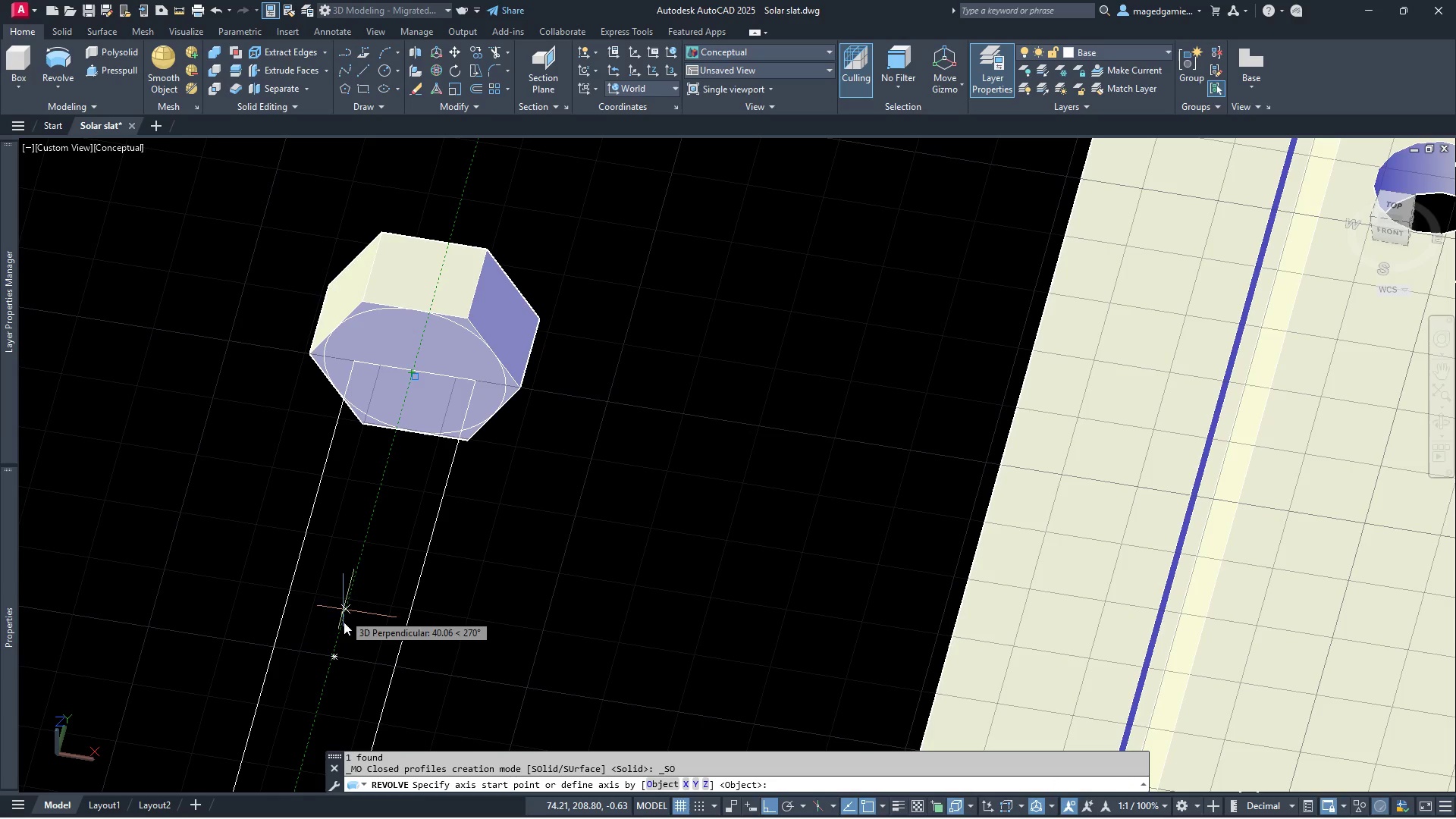 
left_click([334, 653])
 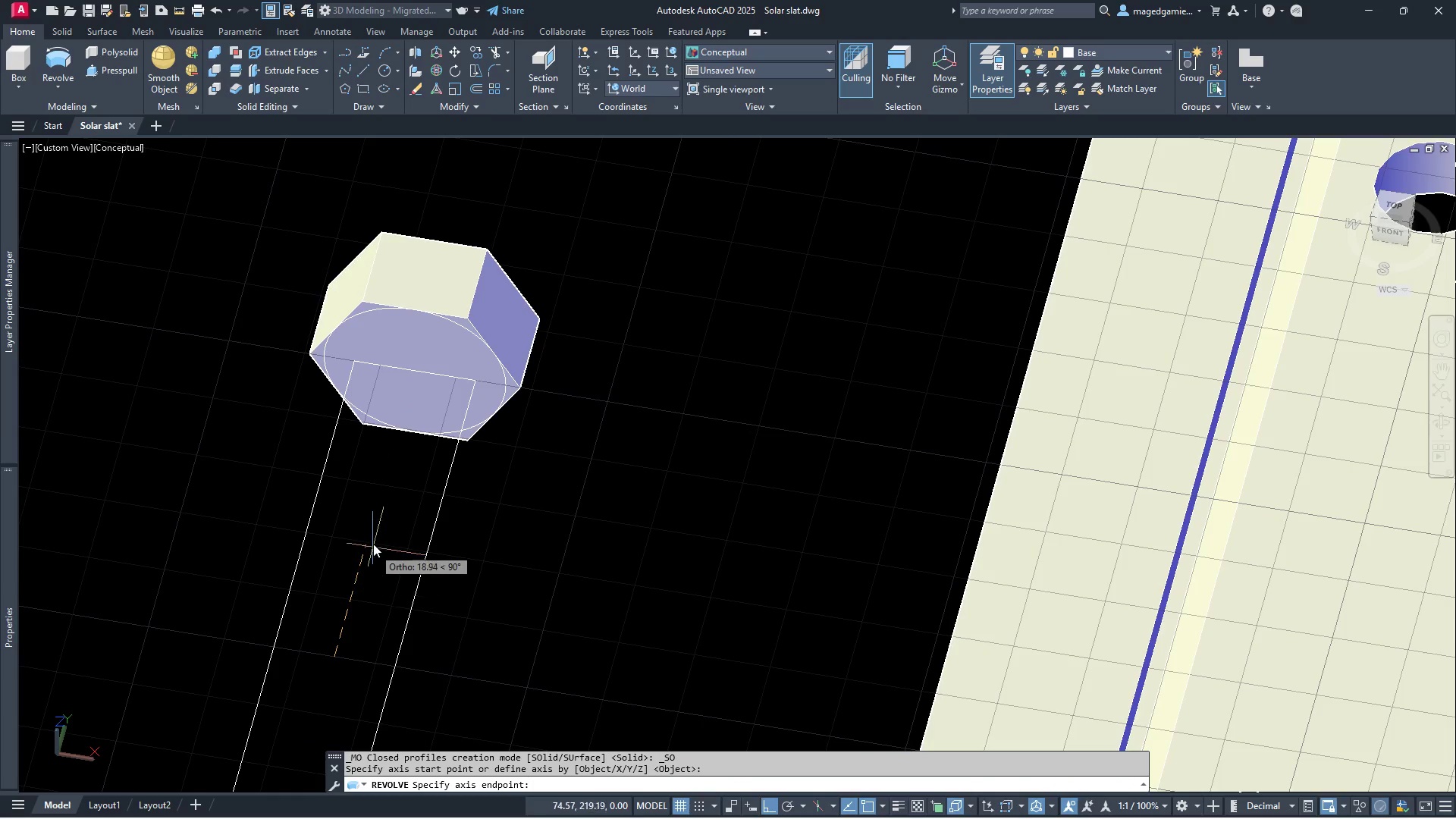 
left_click([373, 542])
 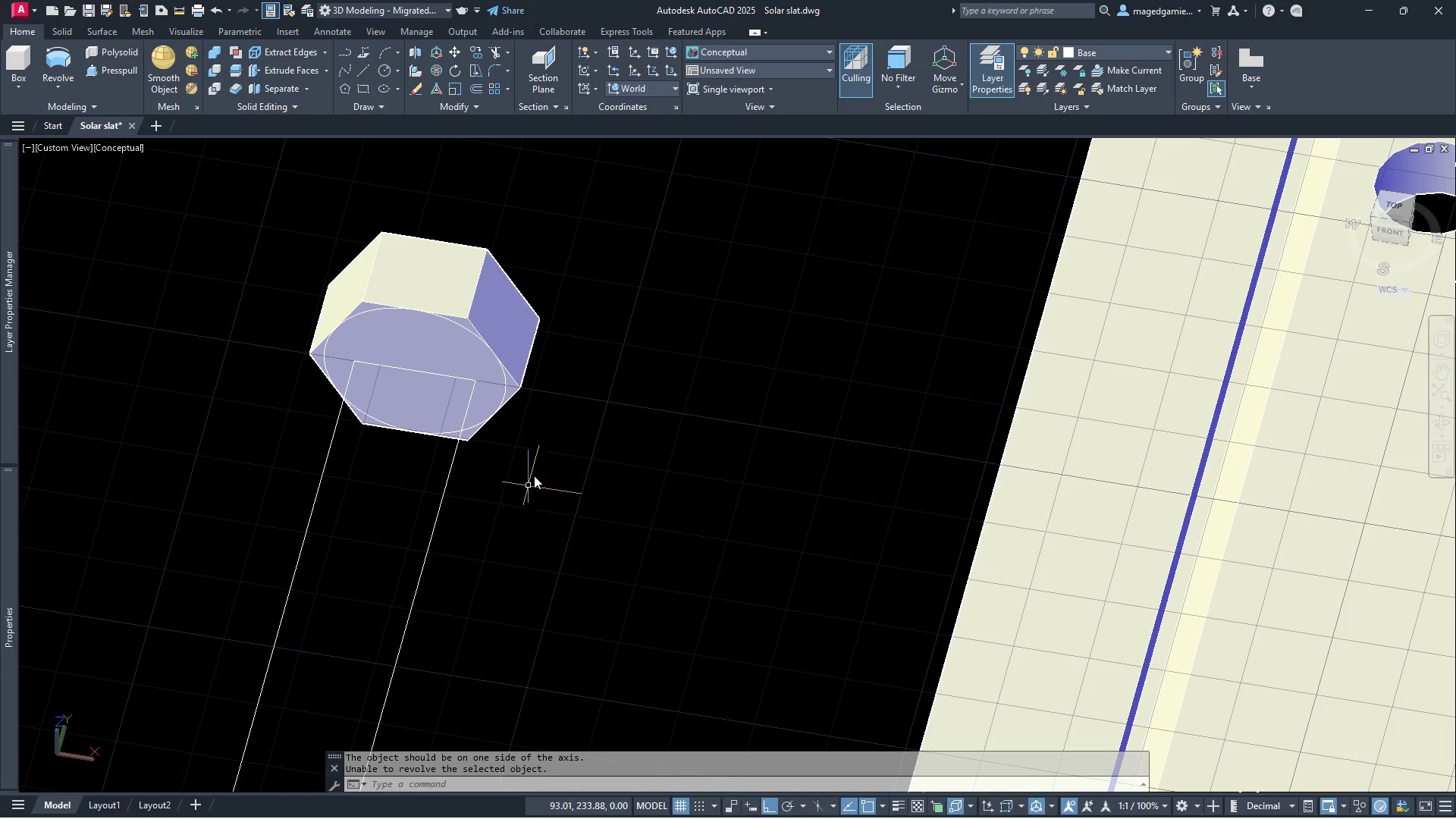 
scroll: coordinate [541, 426], scroll_direction: down, amount: 2.0
 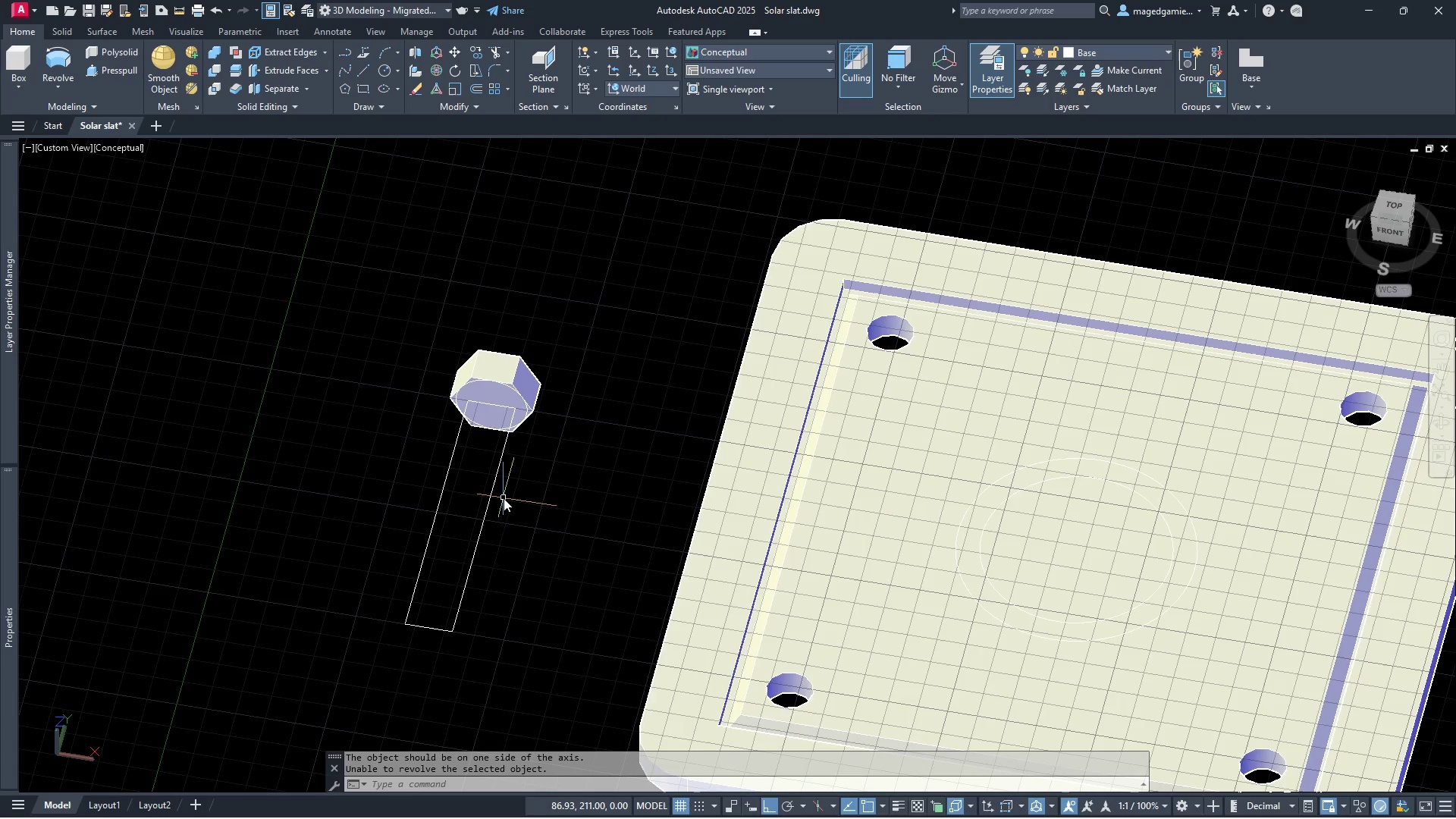 
wait(5.85)
 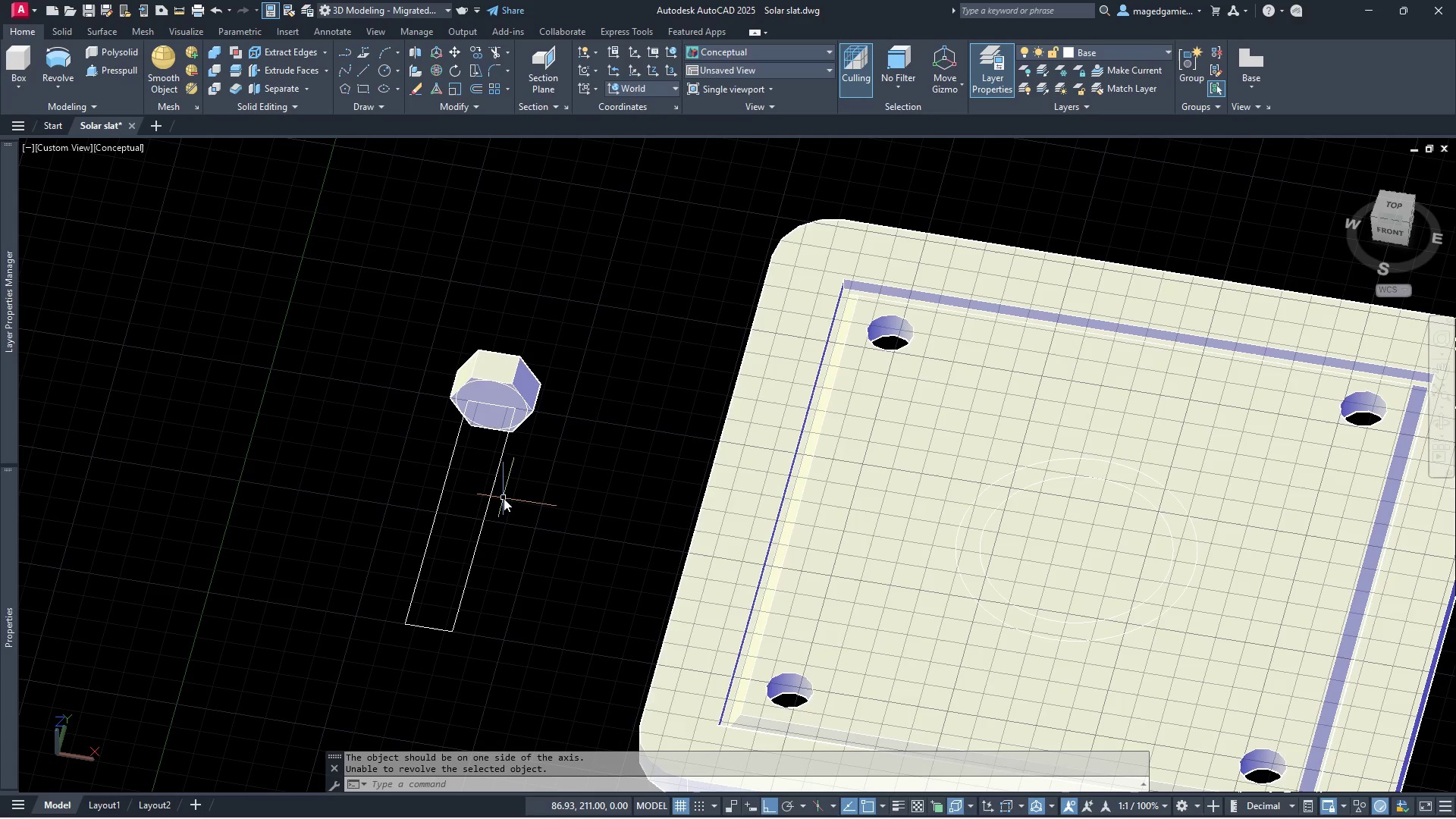 
scroll: coordinate [461, 613], scroll_direction: up, amount: 2.0
 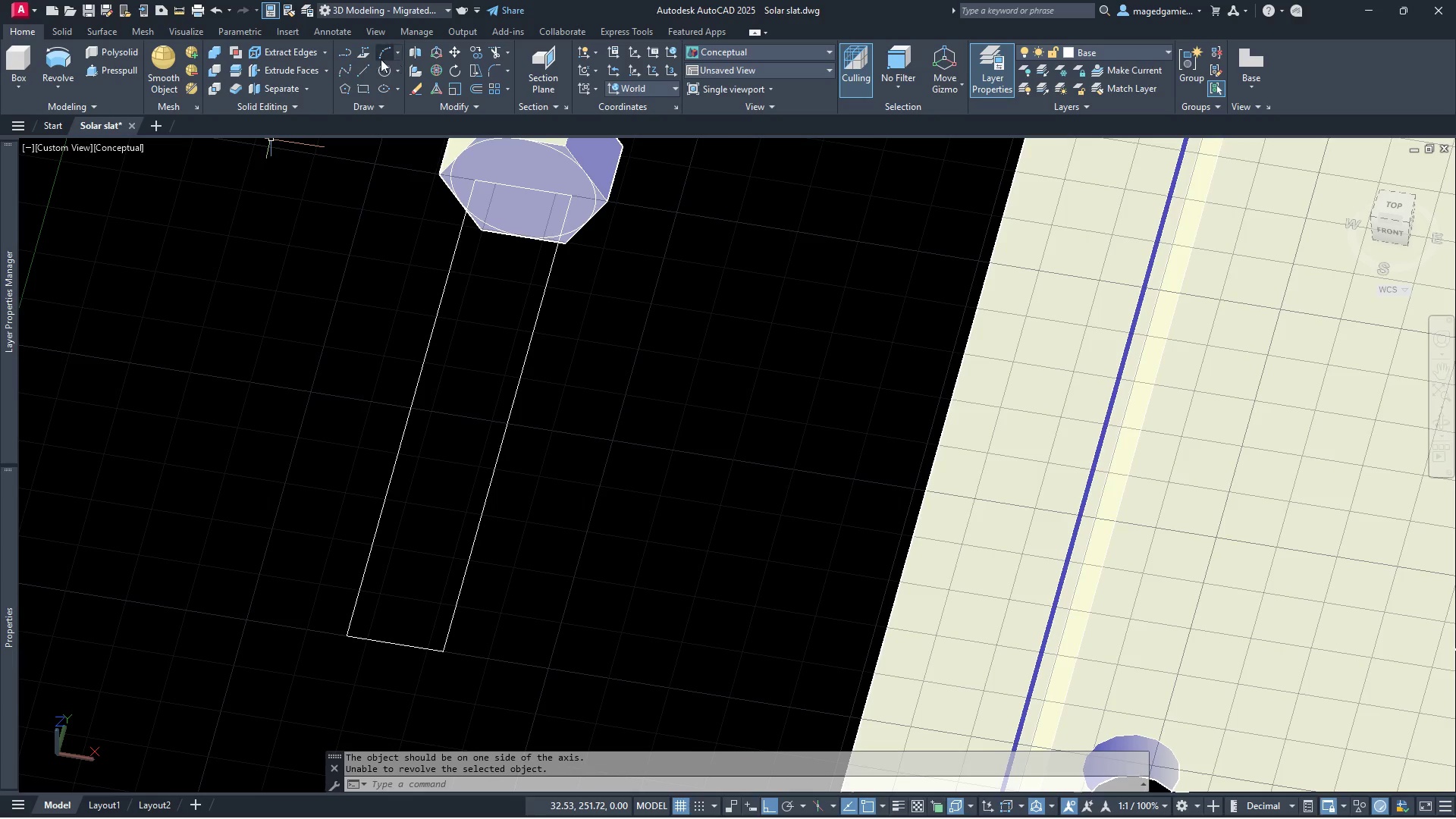 
left_click([366, 71])
 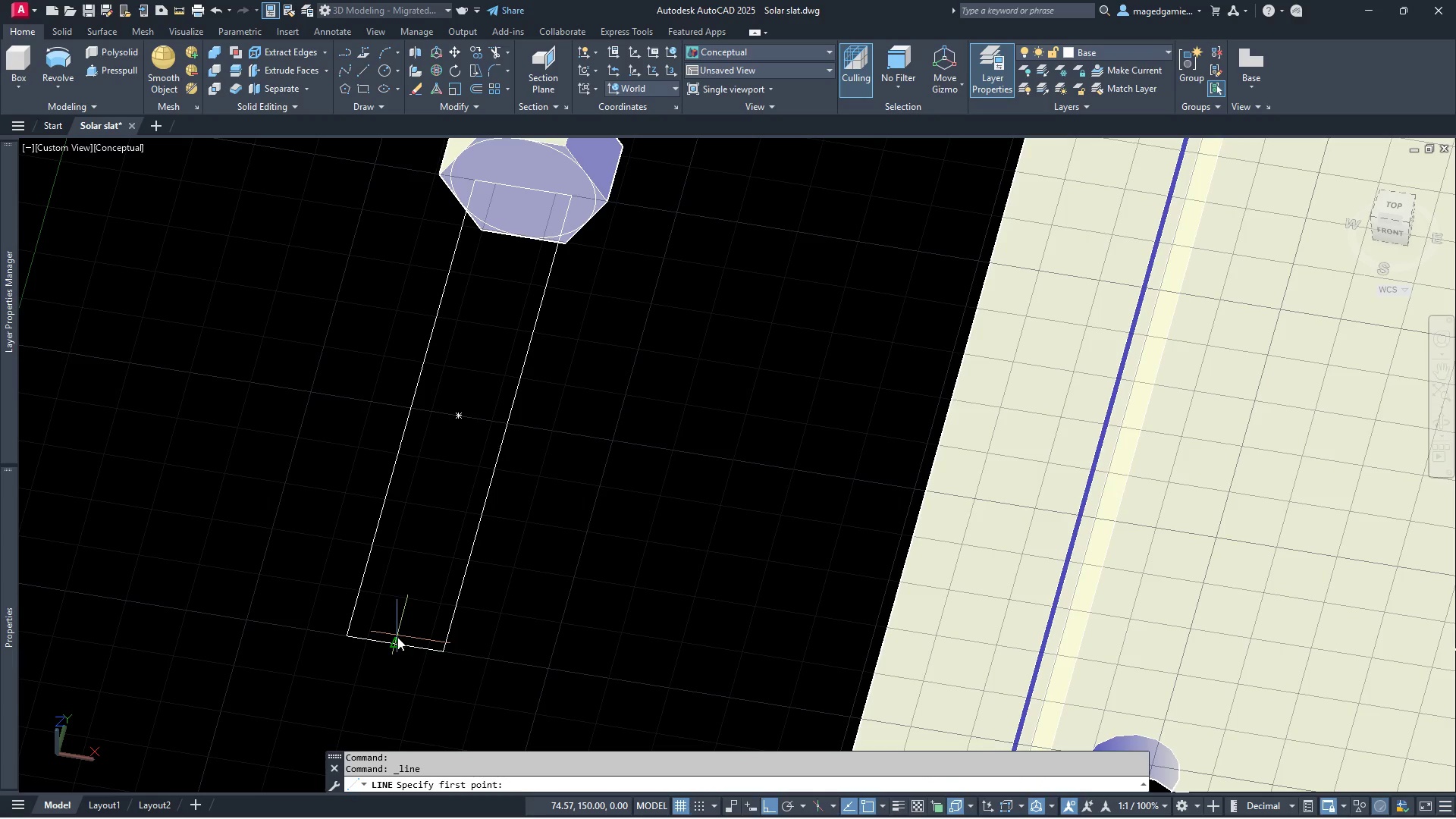 
left_click([393, 644])
 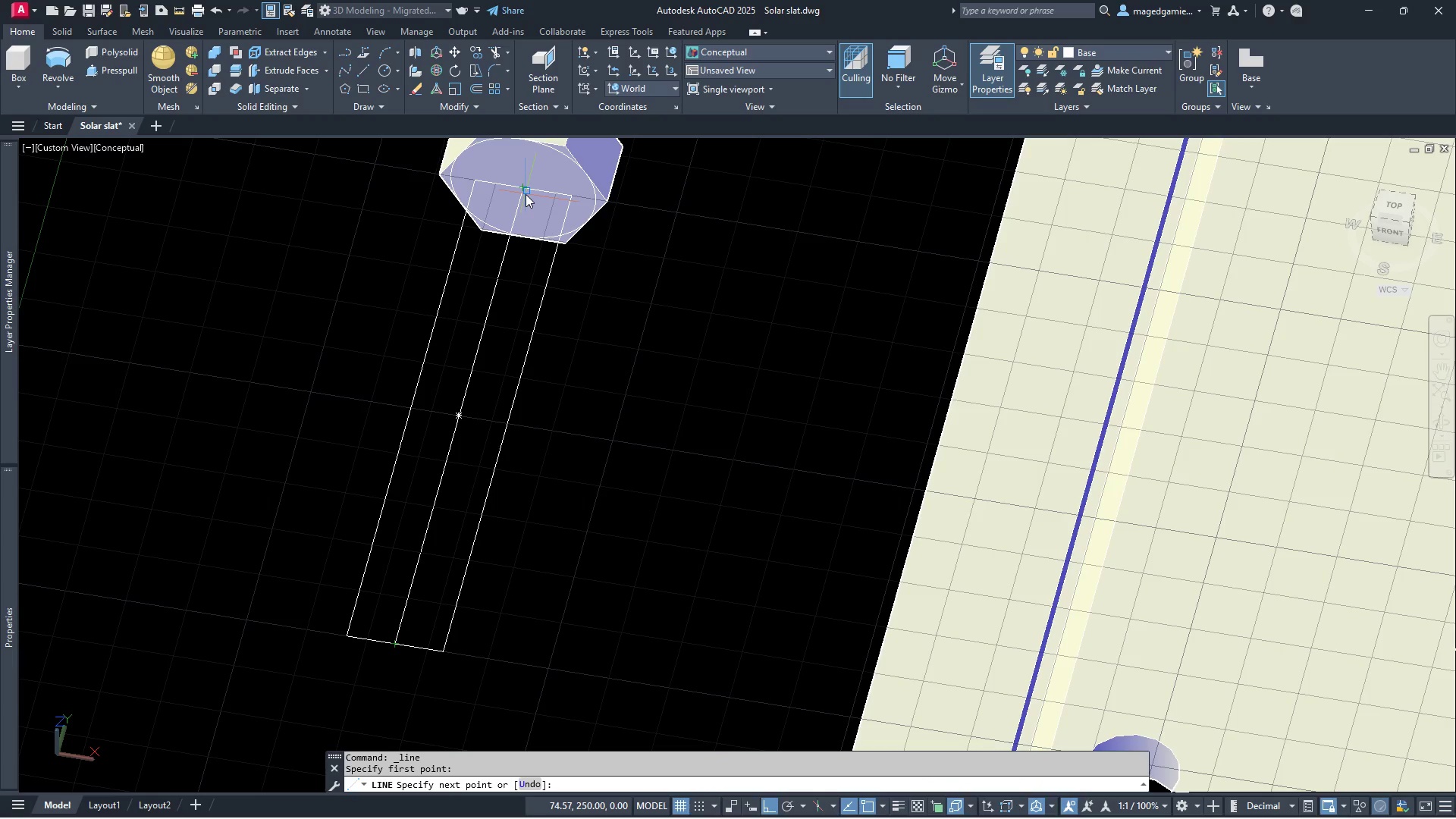 
left_click([526, 194])
 